 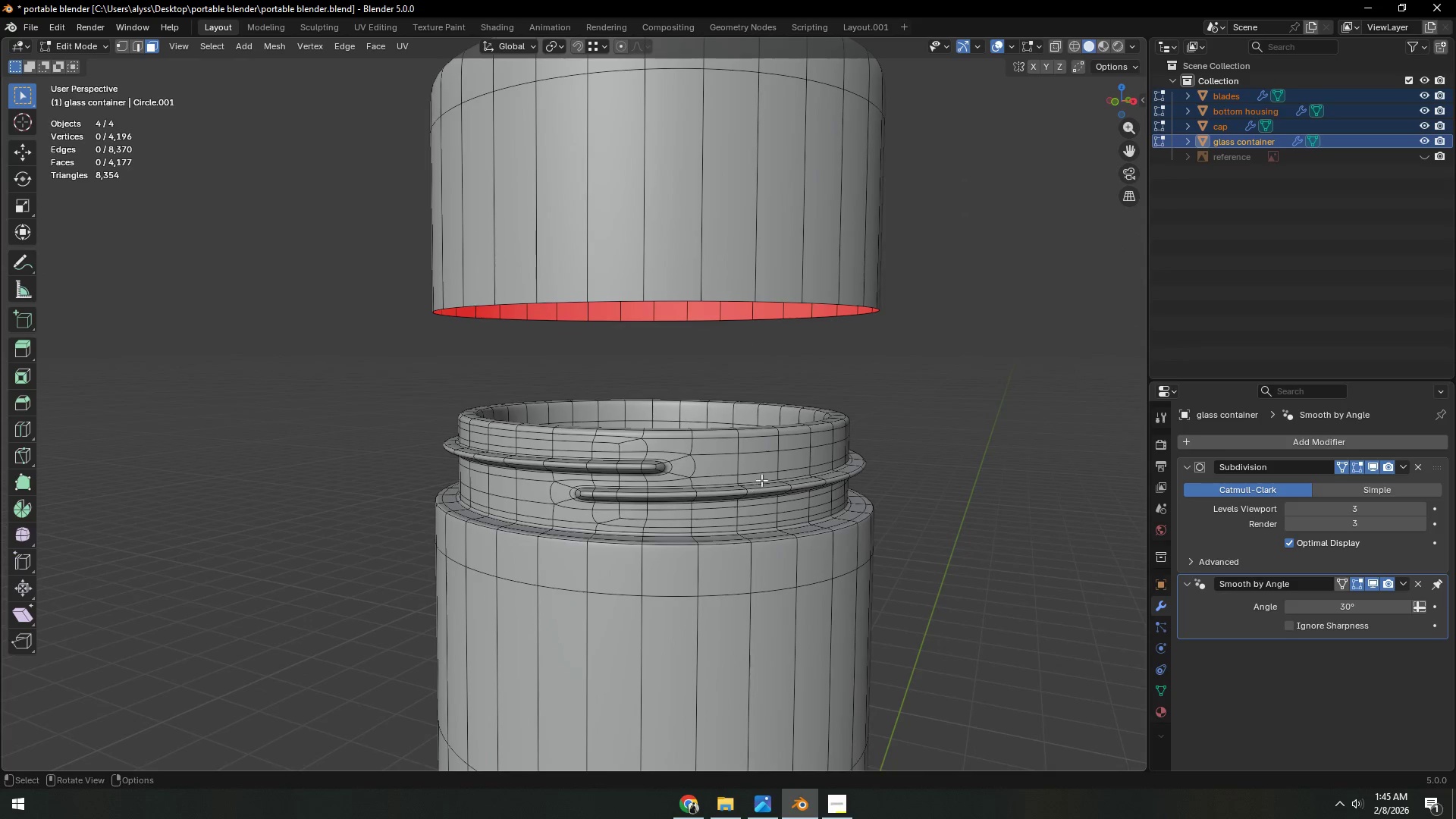 
key(Shift+ShiftLeft)
 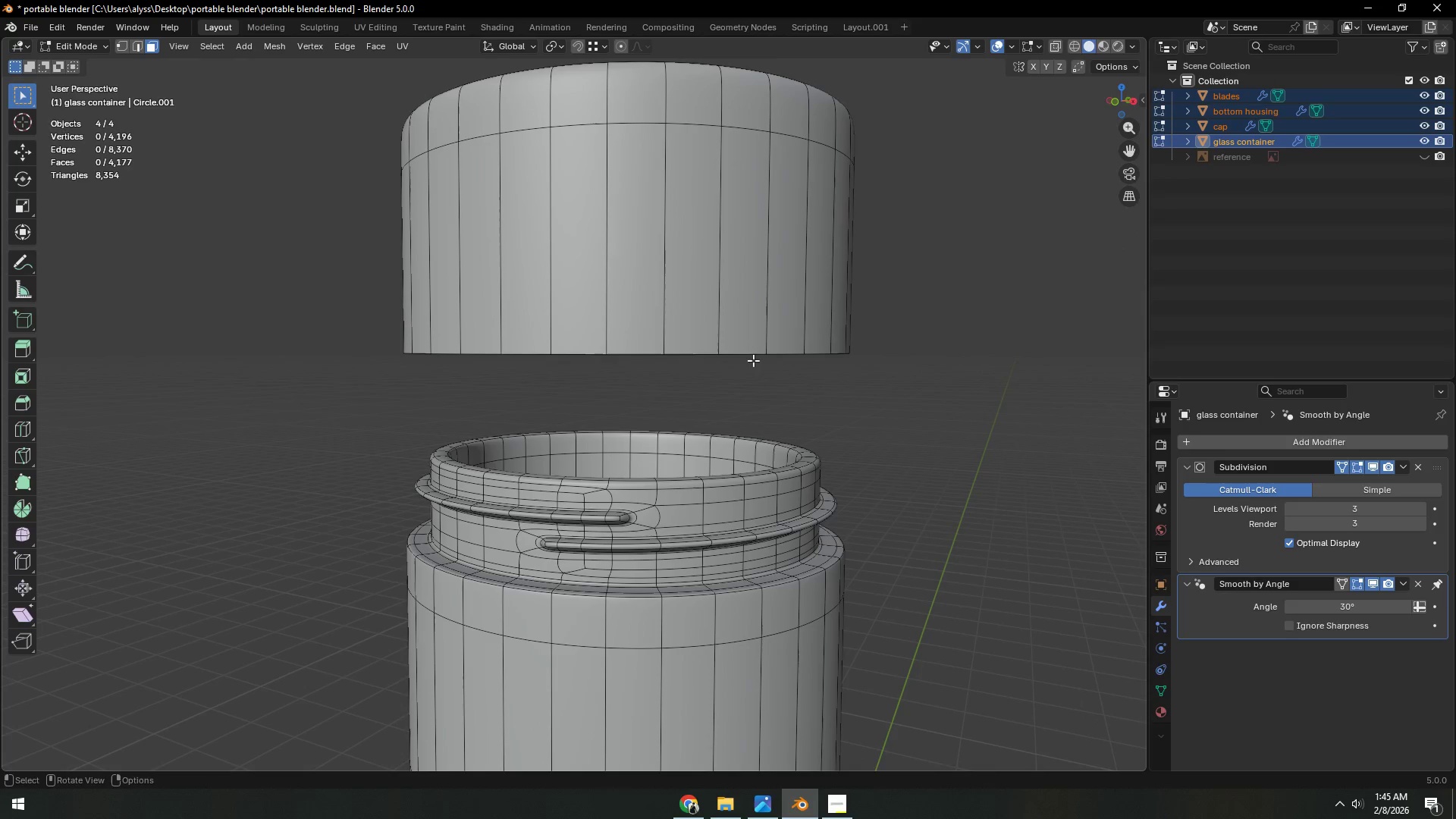 
scroll: coordinate [757, 490], scroll_direction: up, amount: 2.0
 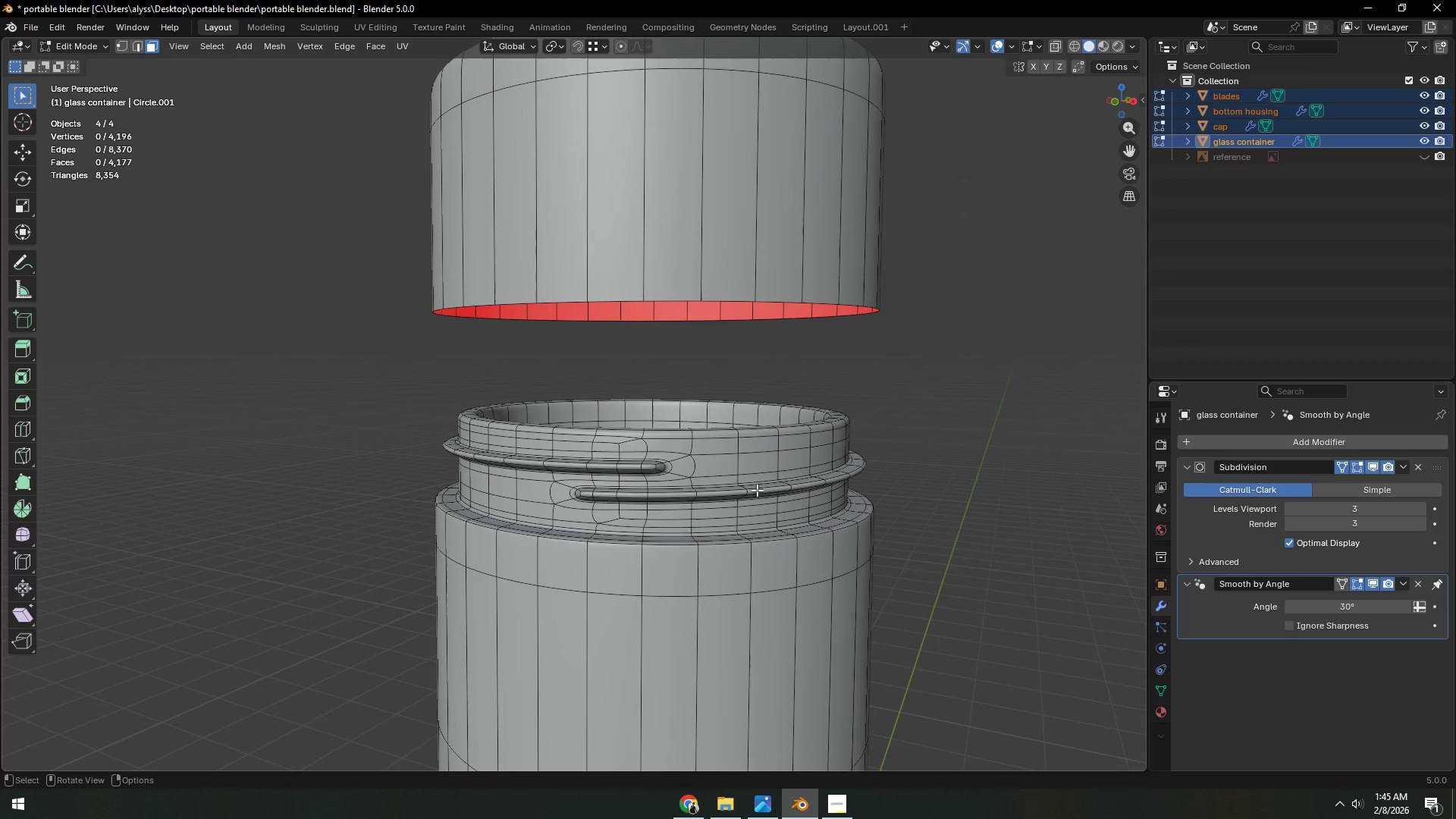 
hold_key(key=AltLeft, duration=0.58)
left_click([754, 351])
 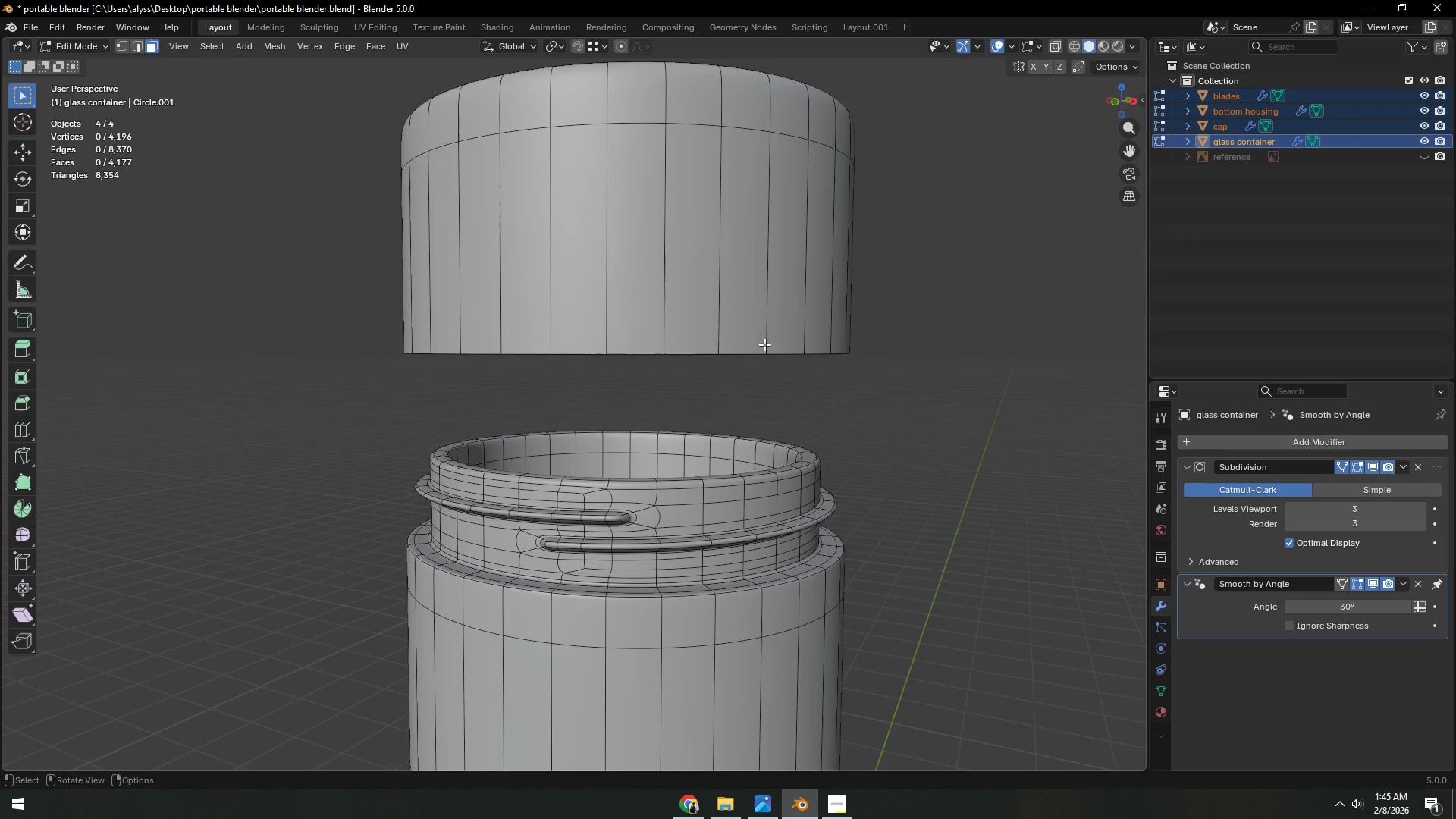 
left_click([784, 304])
 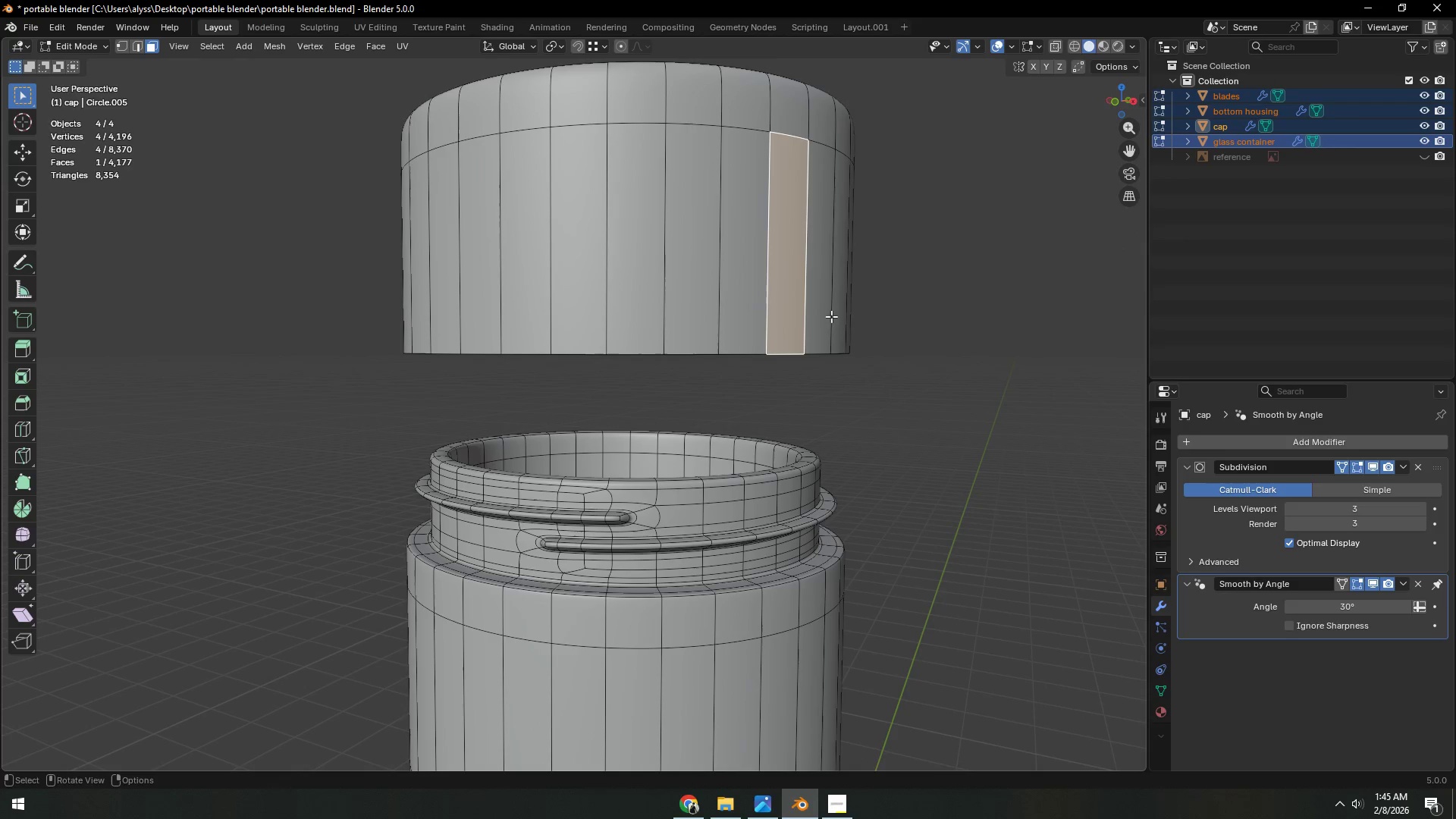 
key(Tab)
 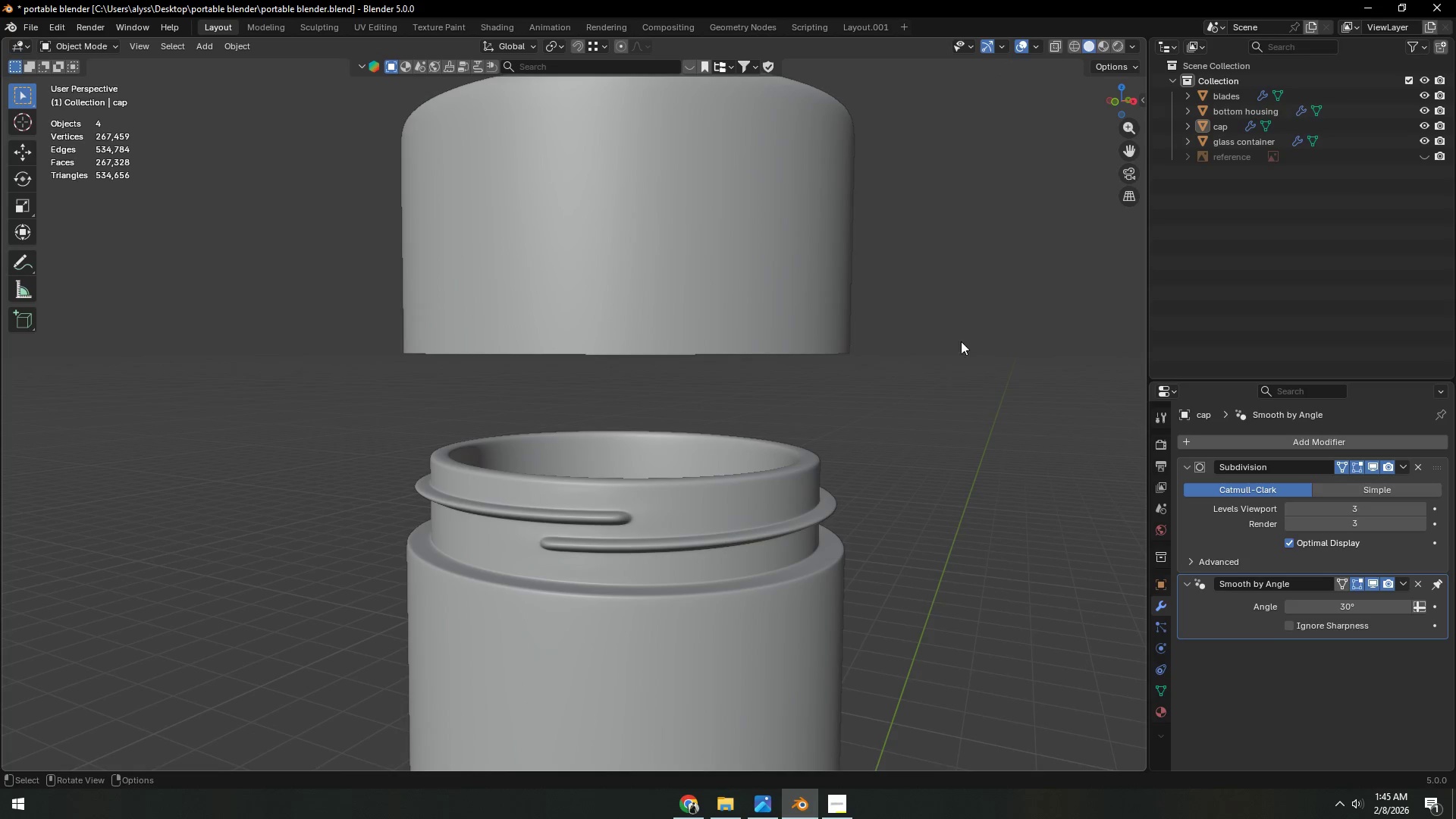 
double_click([805, 312])
 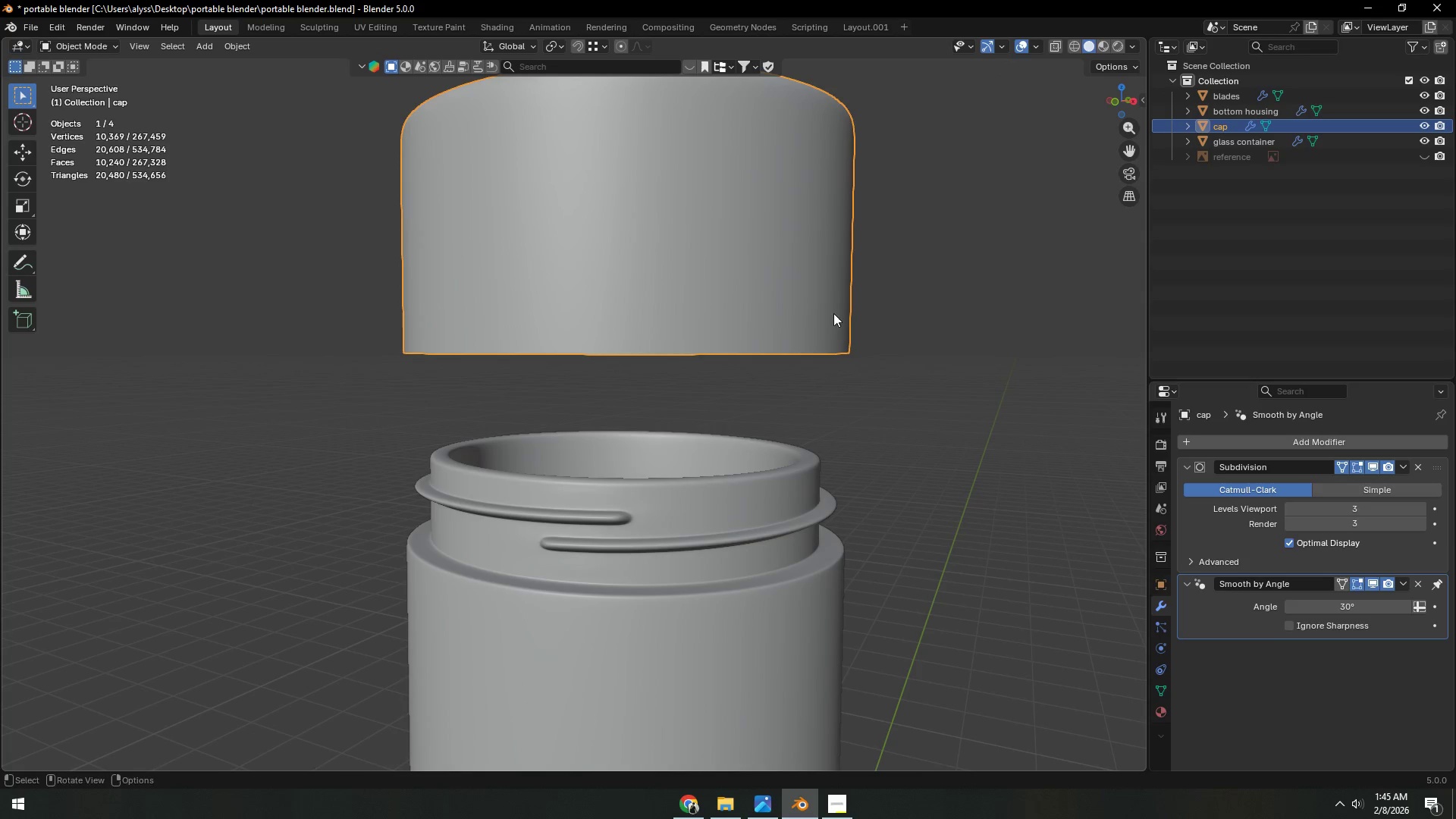 
type(gz)
 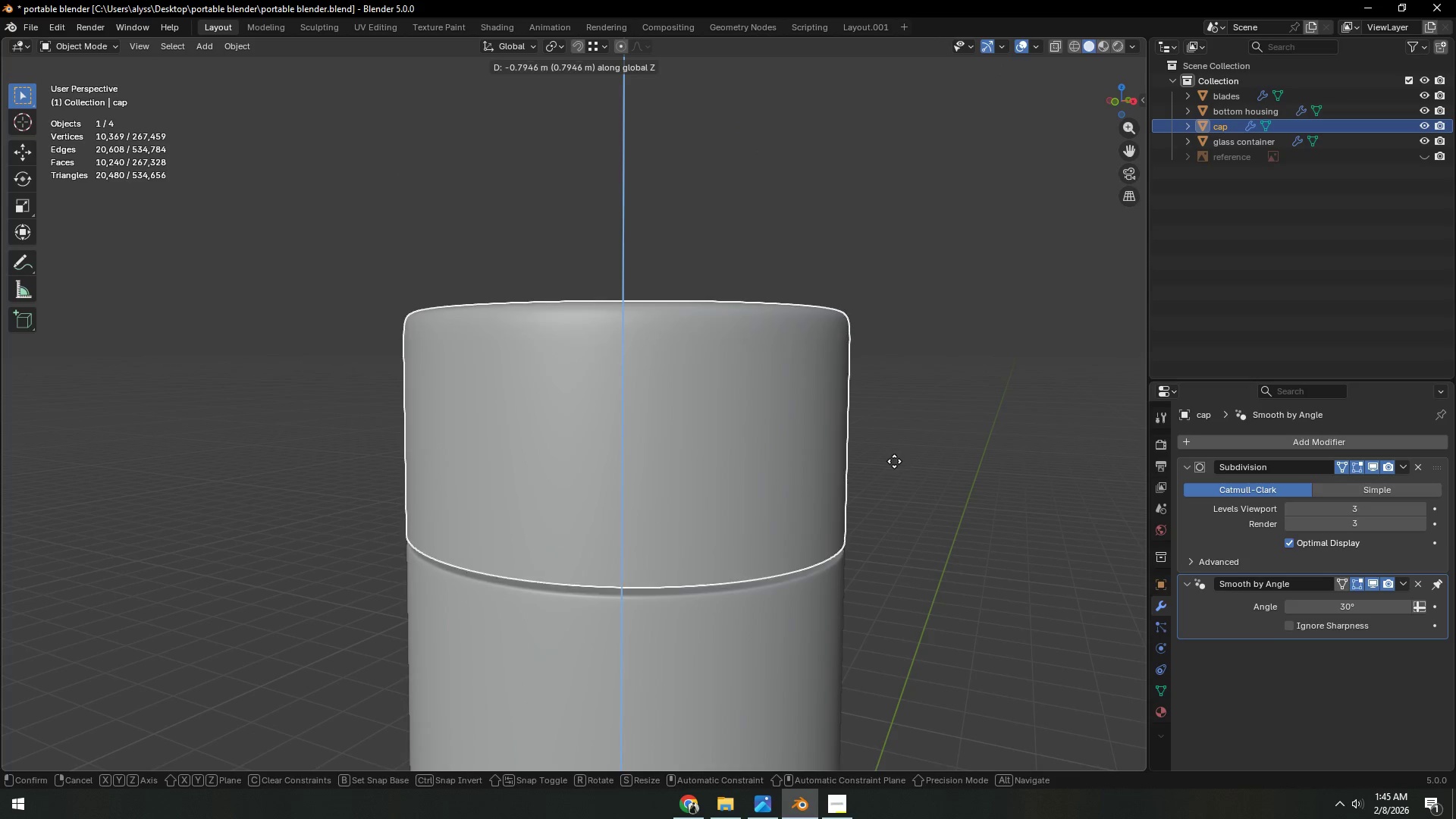 
left_click([896, 463])
 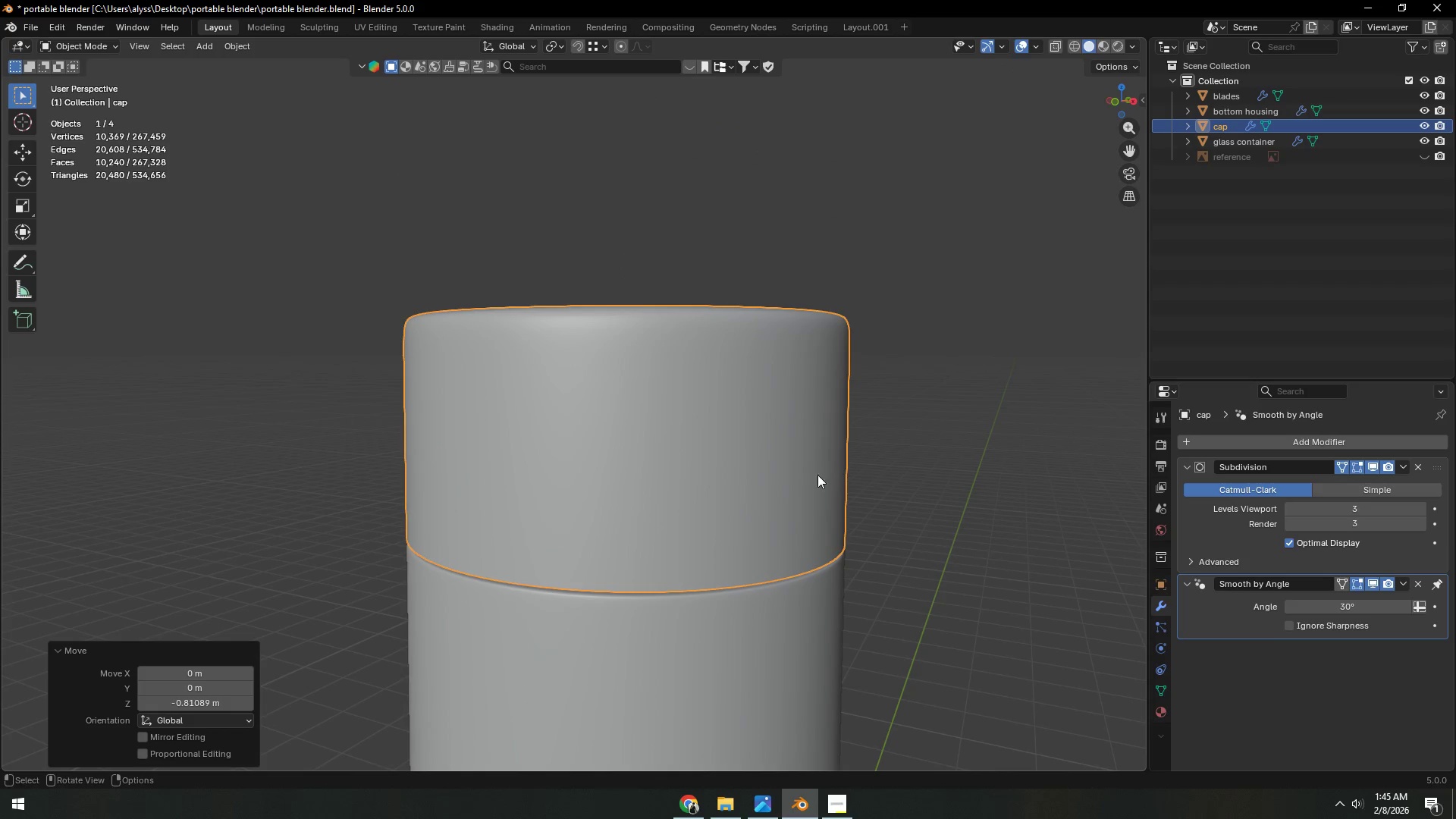 
key(Backquote)
 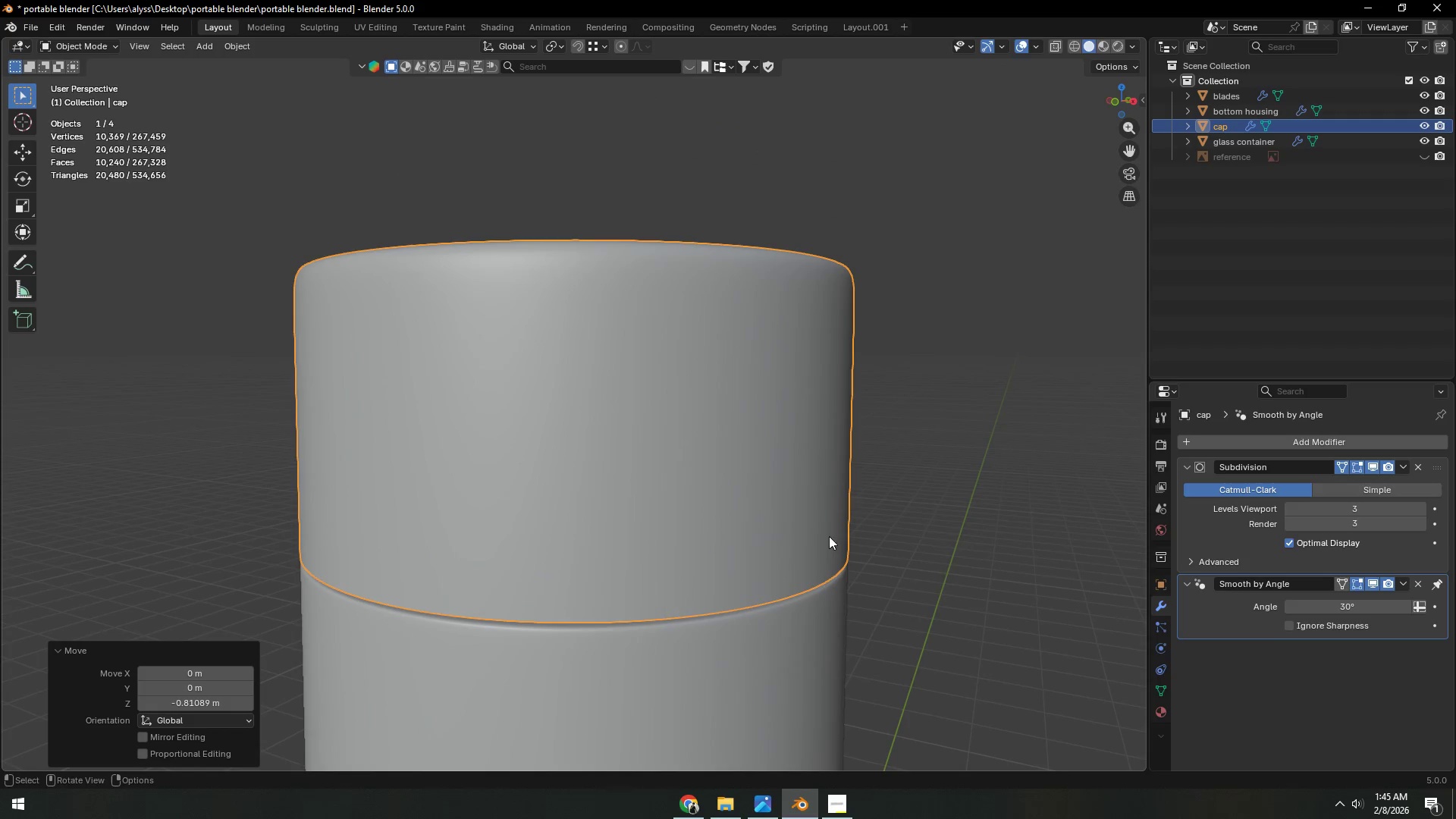 
key(Backquote)
 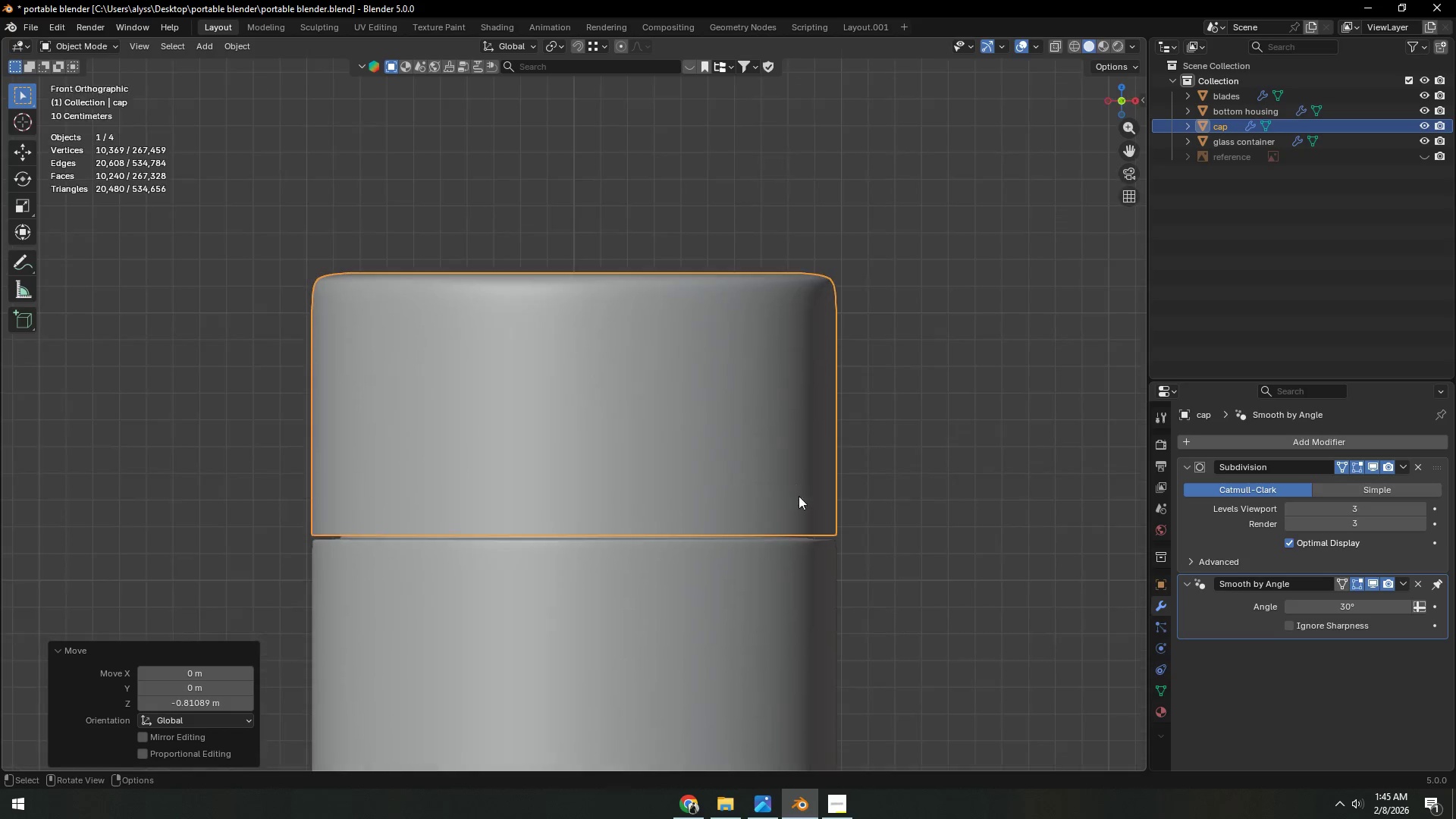 
key(Shift+ShiftLeft)
 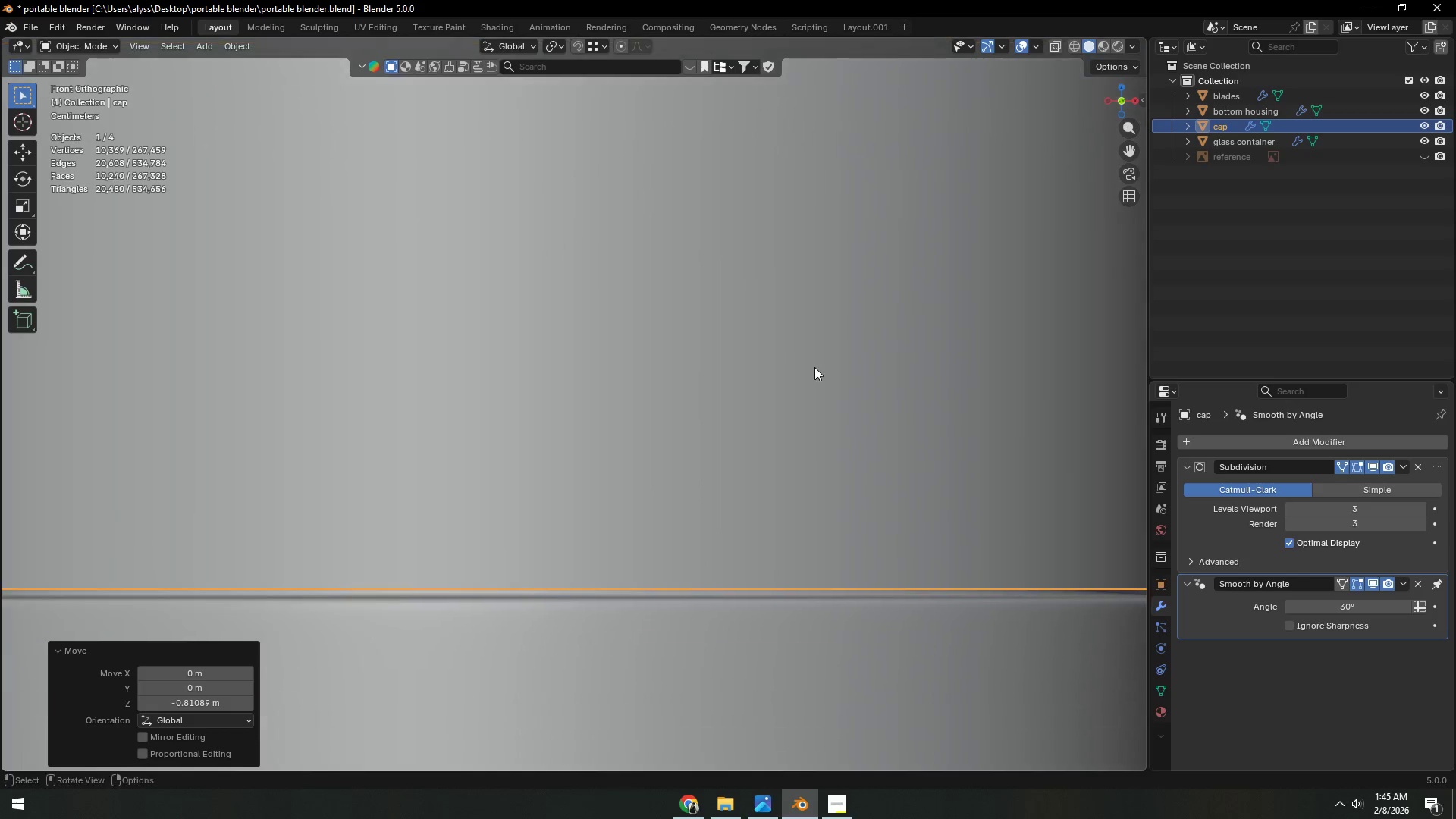 
scroll: coordinate [809, 506], scroll_direction: up, amount: 5.0
 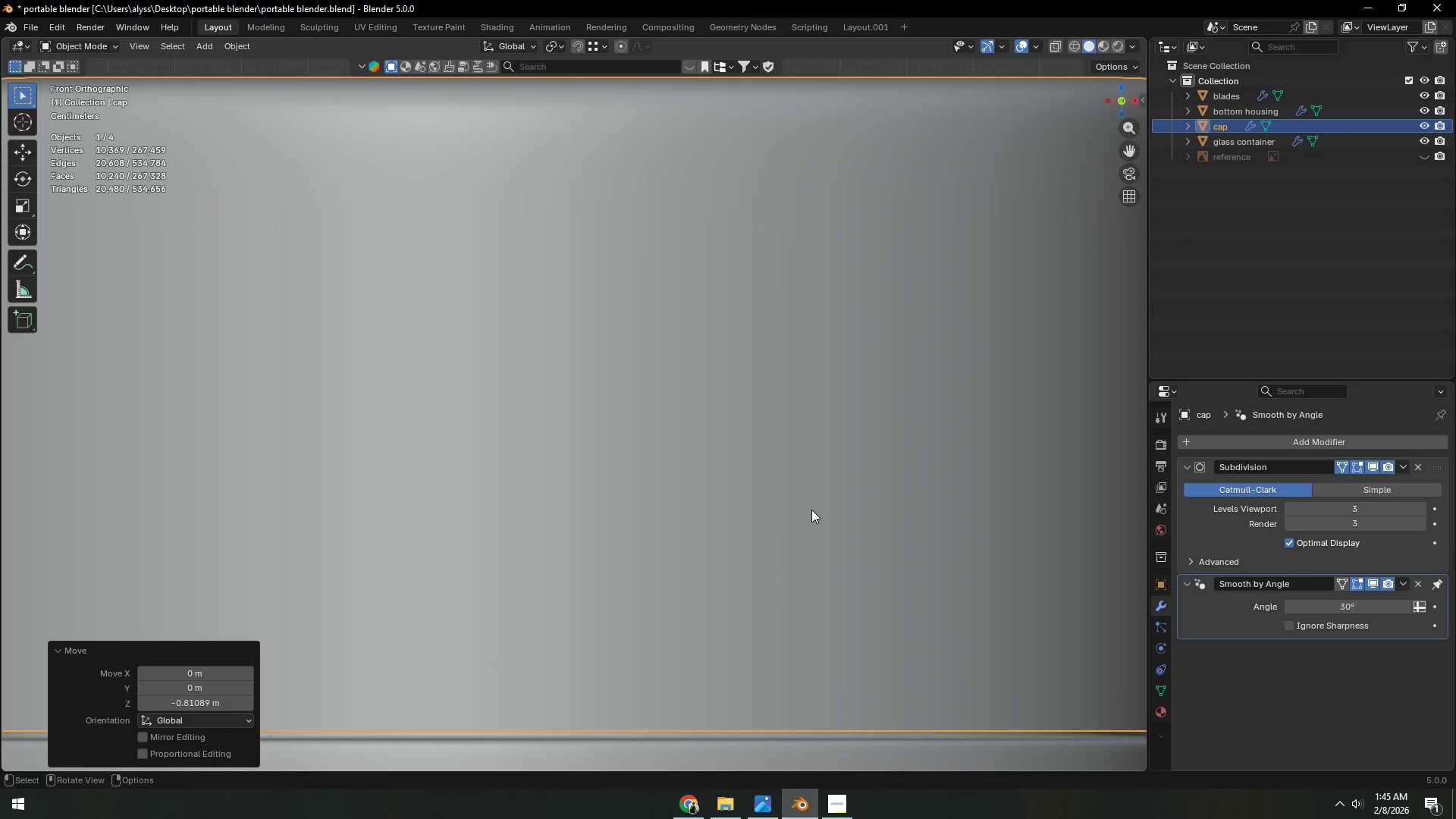 
type(gz)
 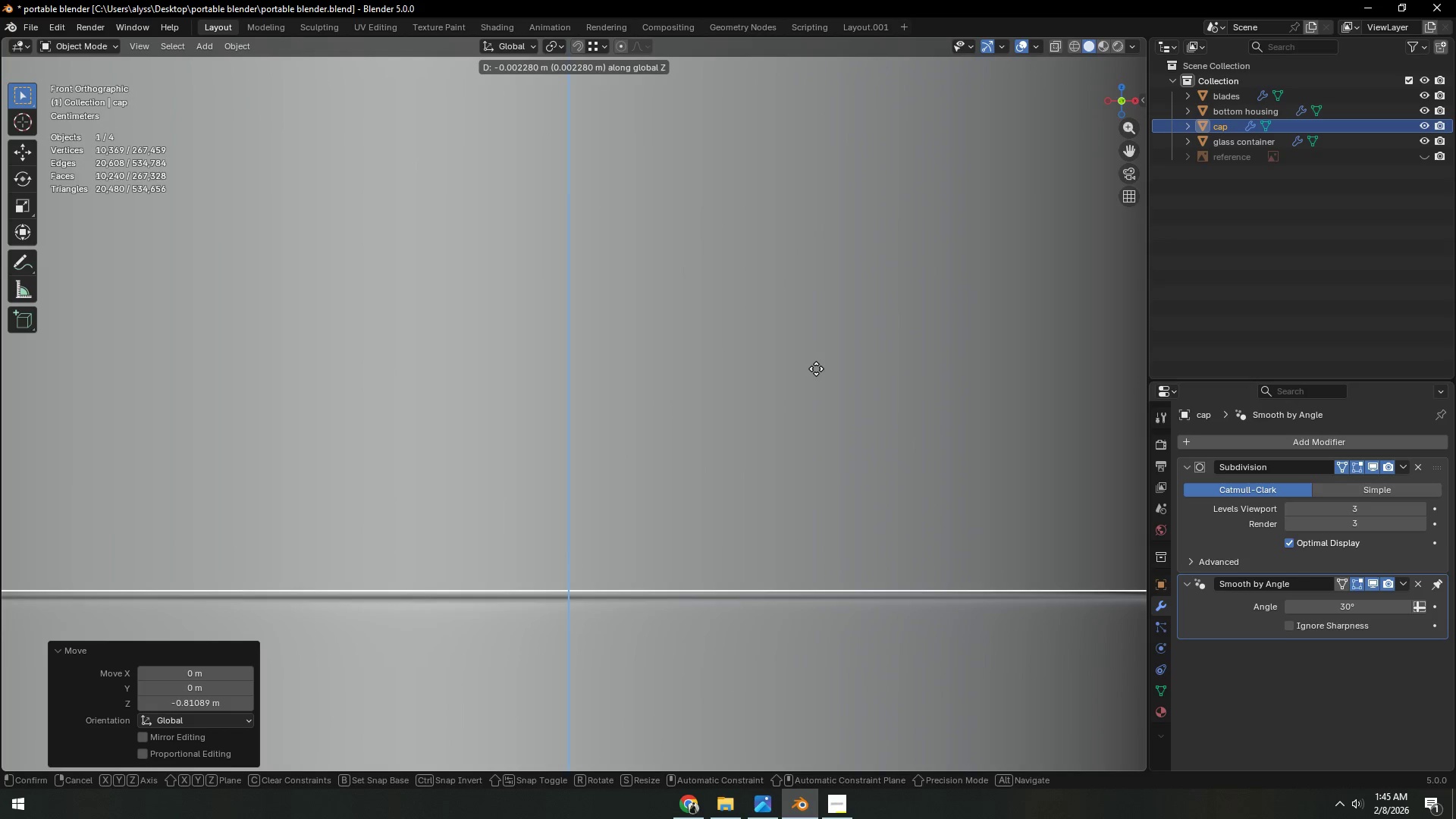 
left_click([816, 369])
 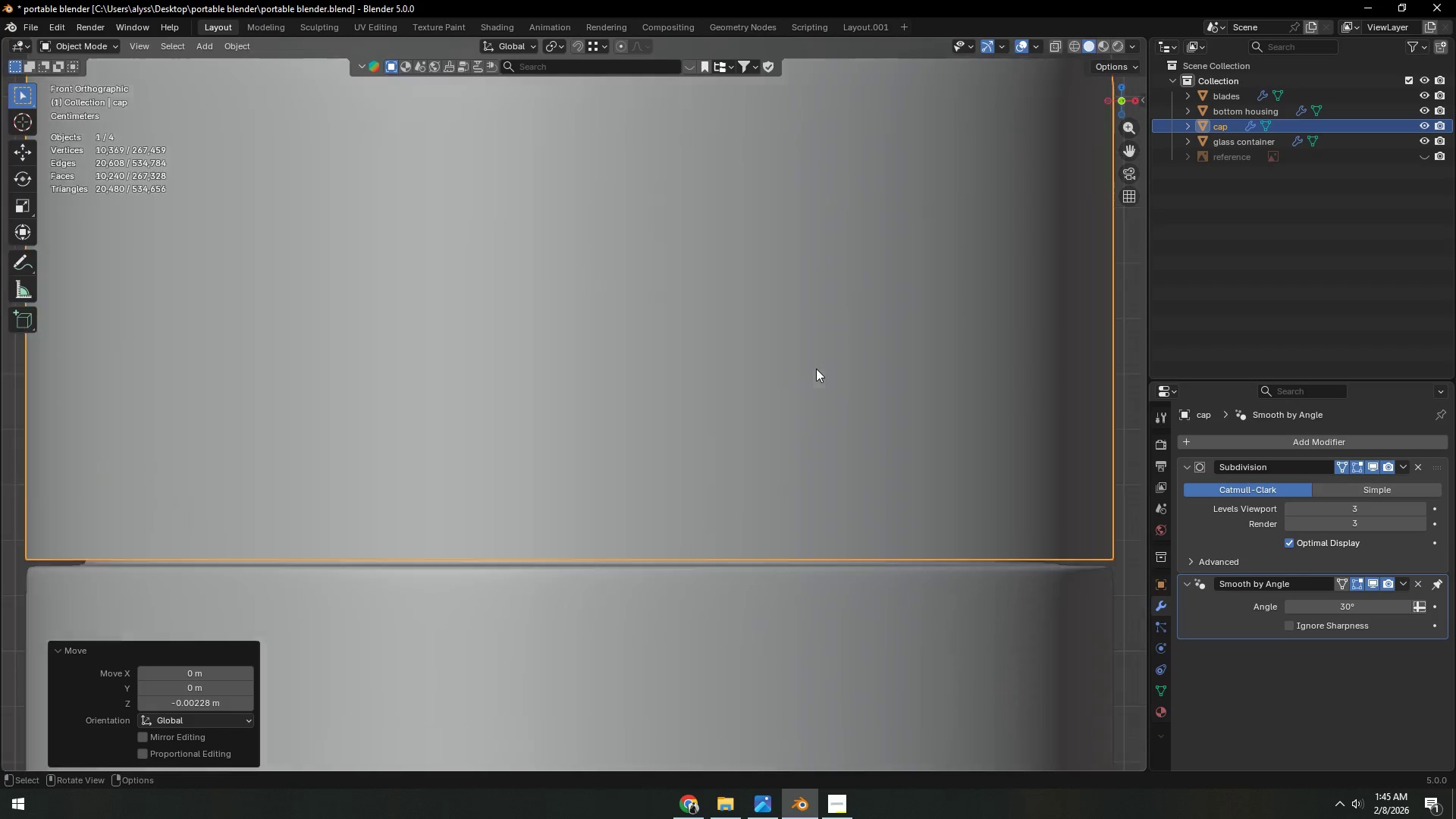 
left_click([900, 361])
 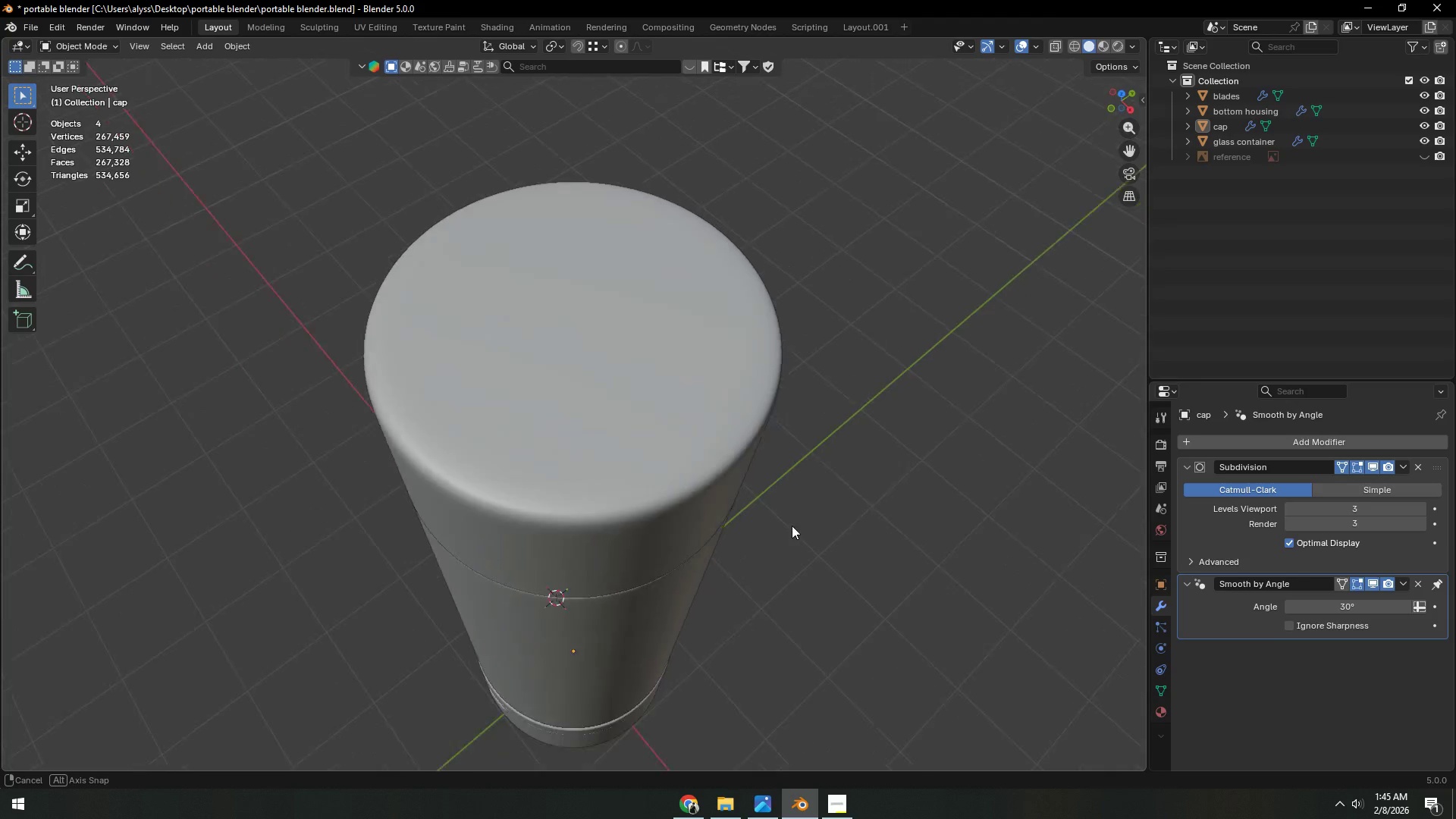 
scroll: coordinate [816, 369], scroll_direction: down, amount: 7.0
 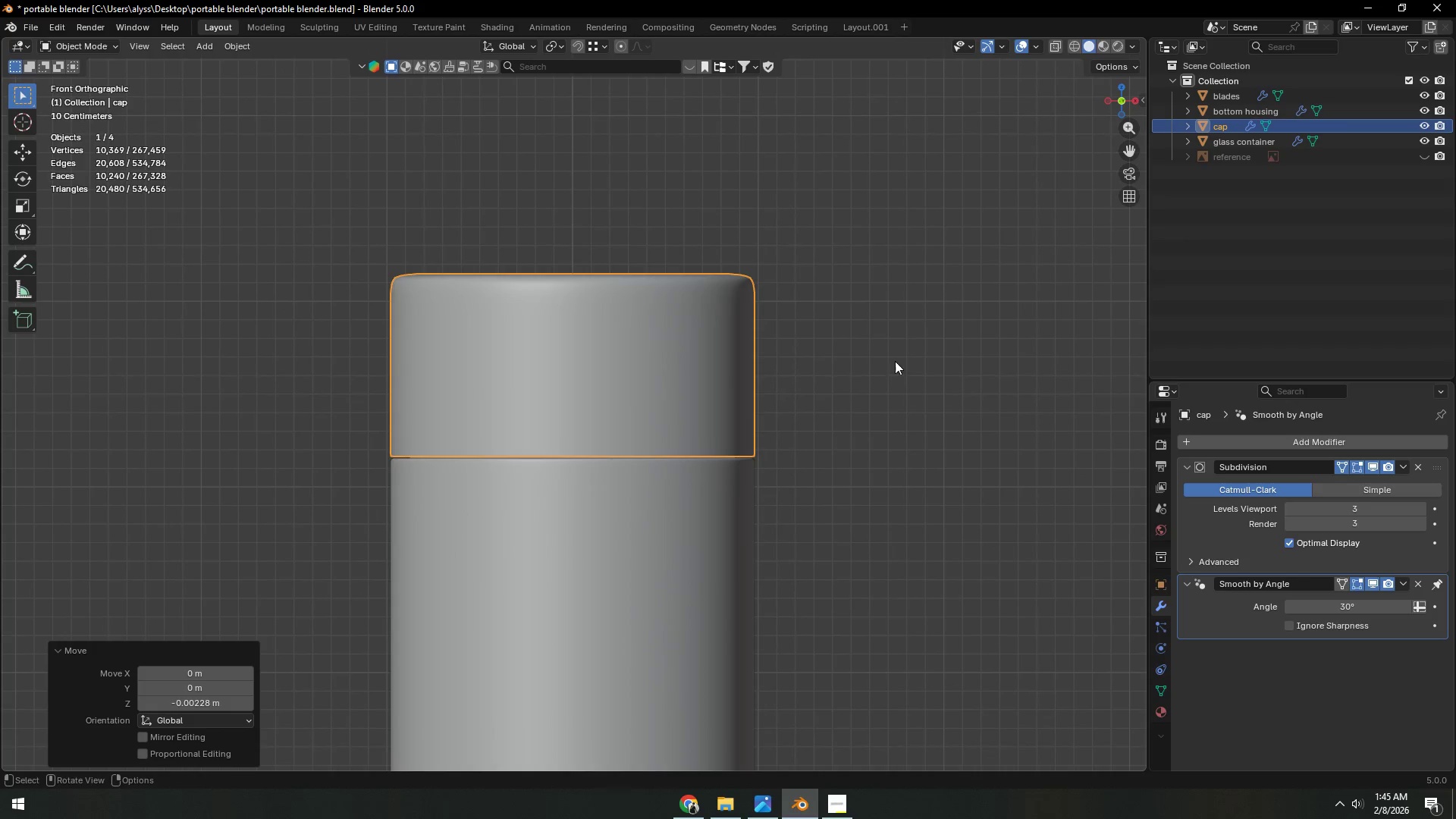 
key(Tab)
 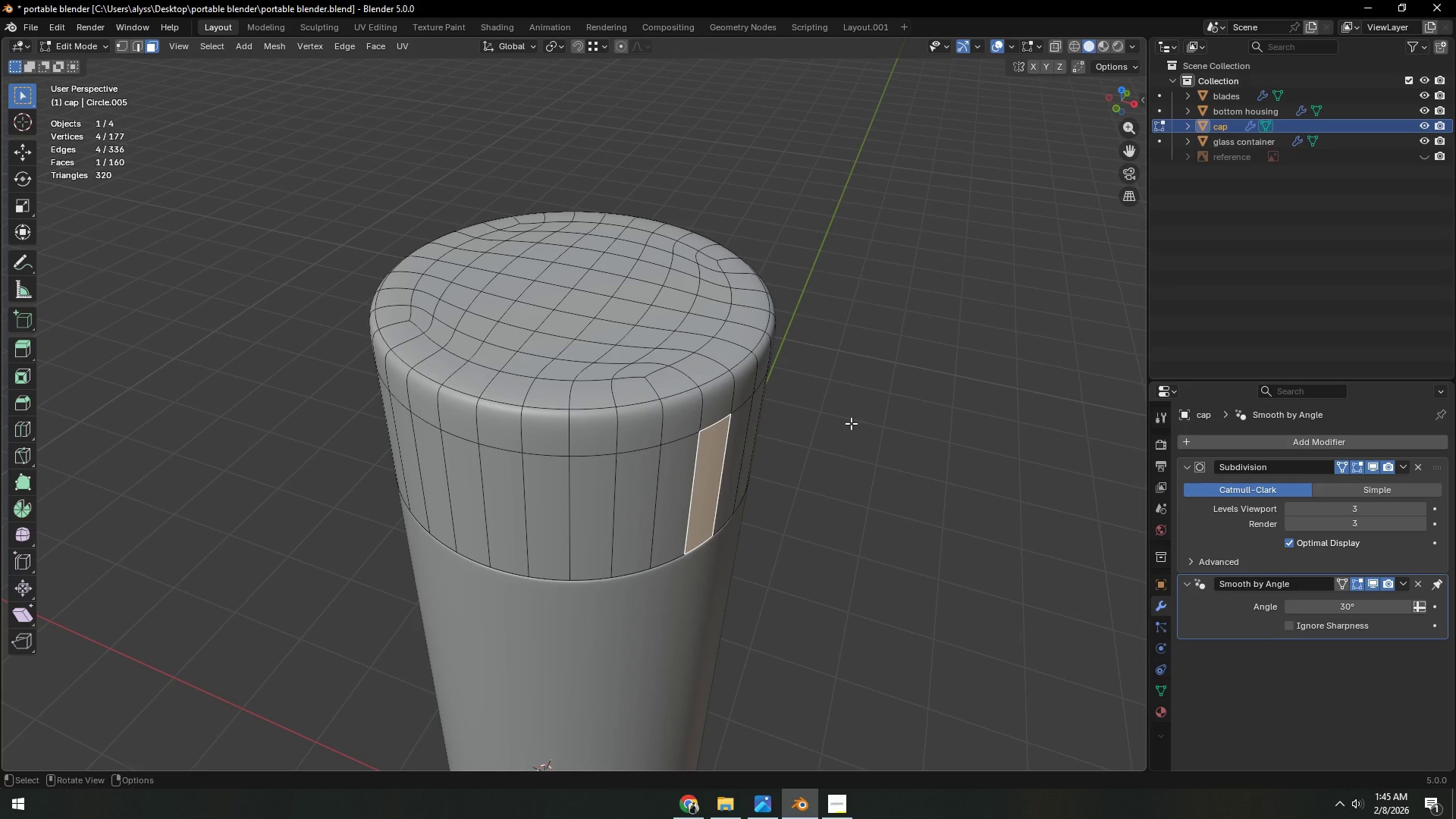 
key(Tab)
 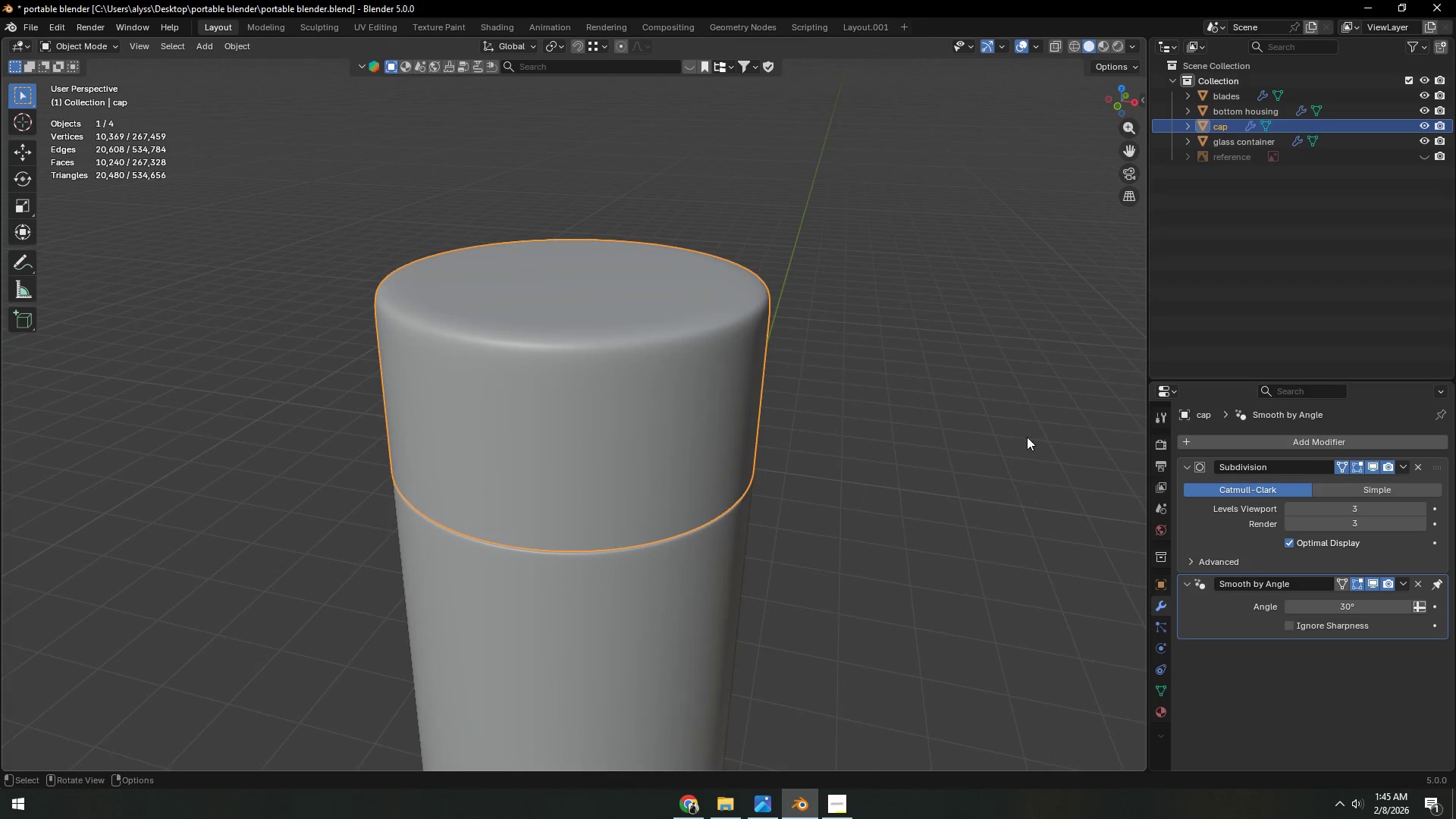 
left_click([1340, 464])
 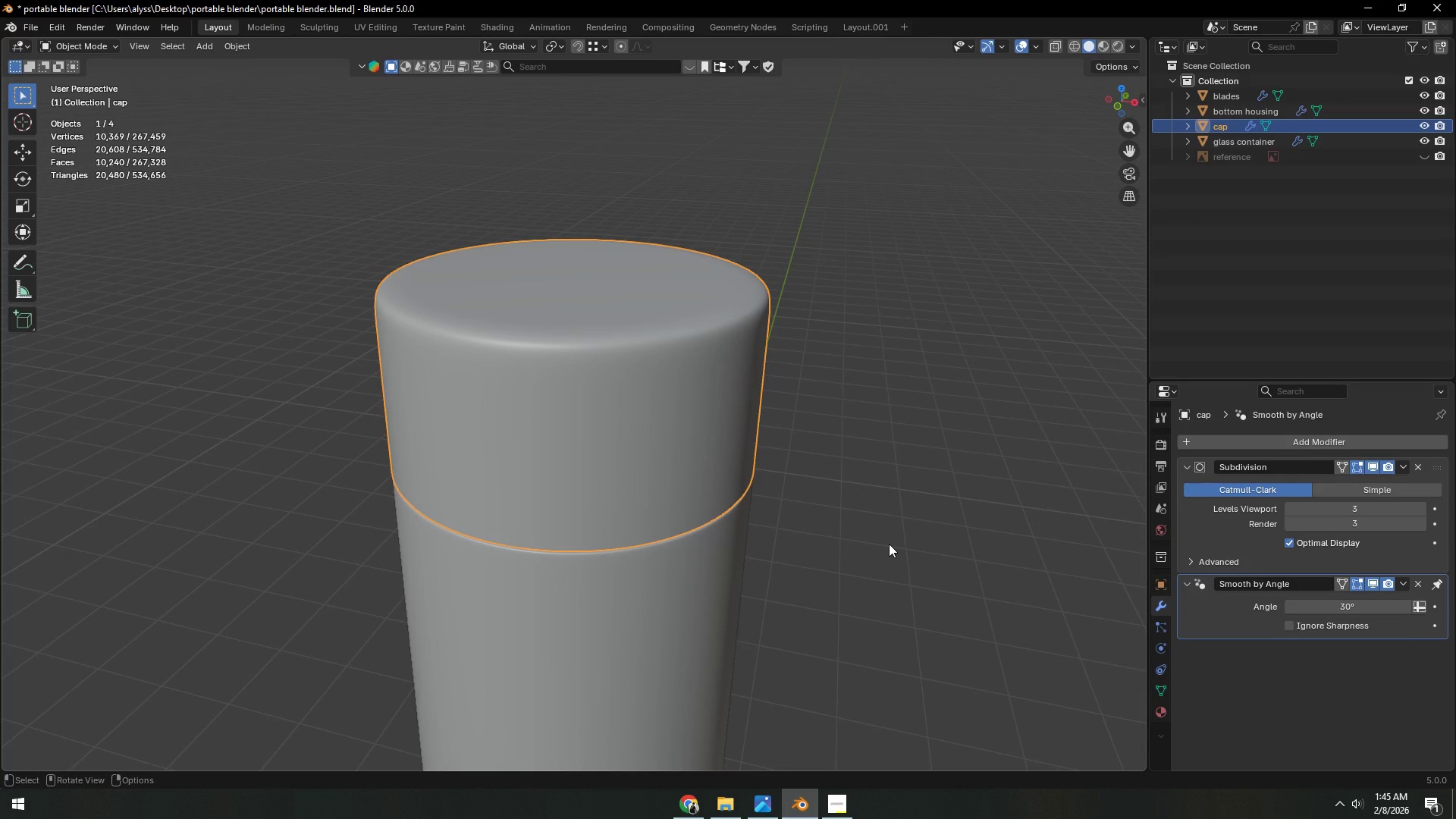 
left_click([889, 544])
 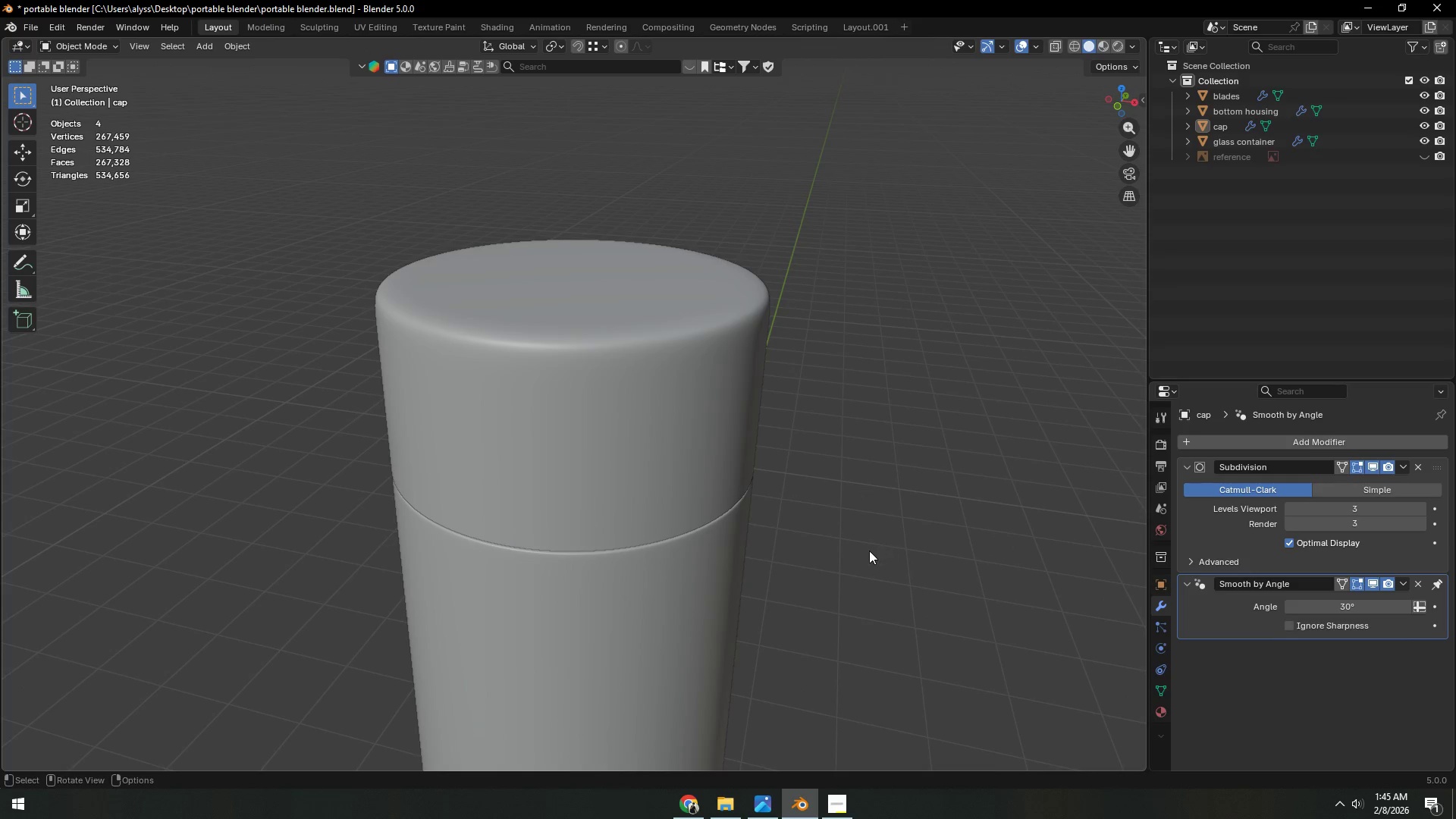 
scroll: coordinate [868, 551], scroll_direction: down, amount: 2.0
 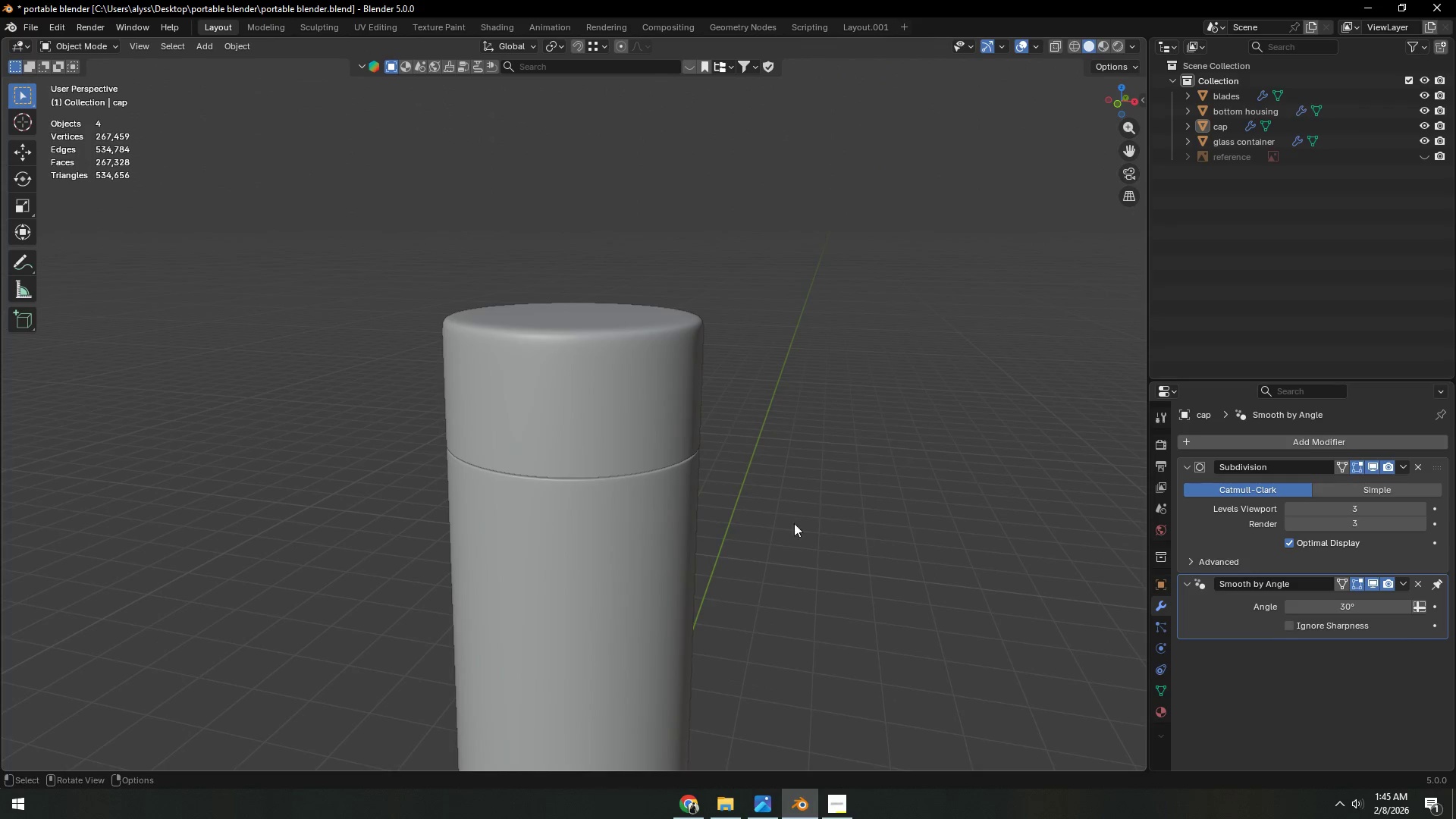 
left_click([635, 414])
 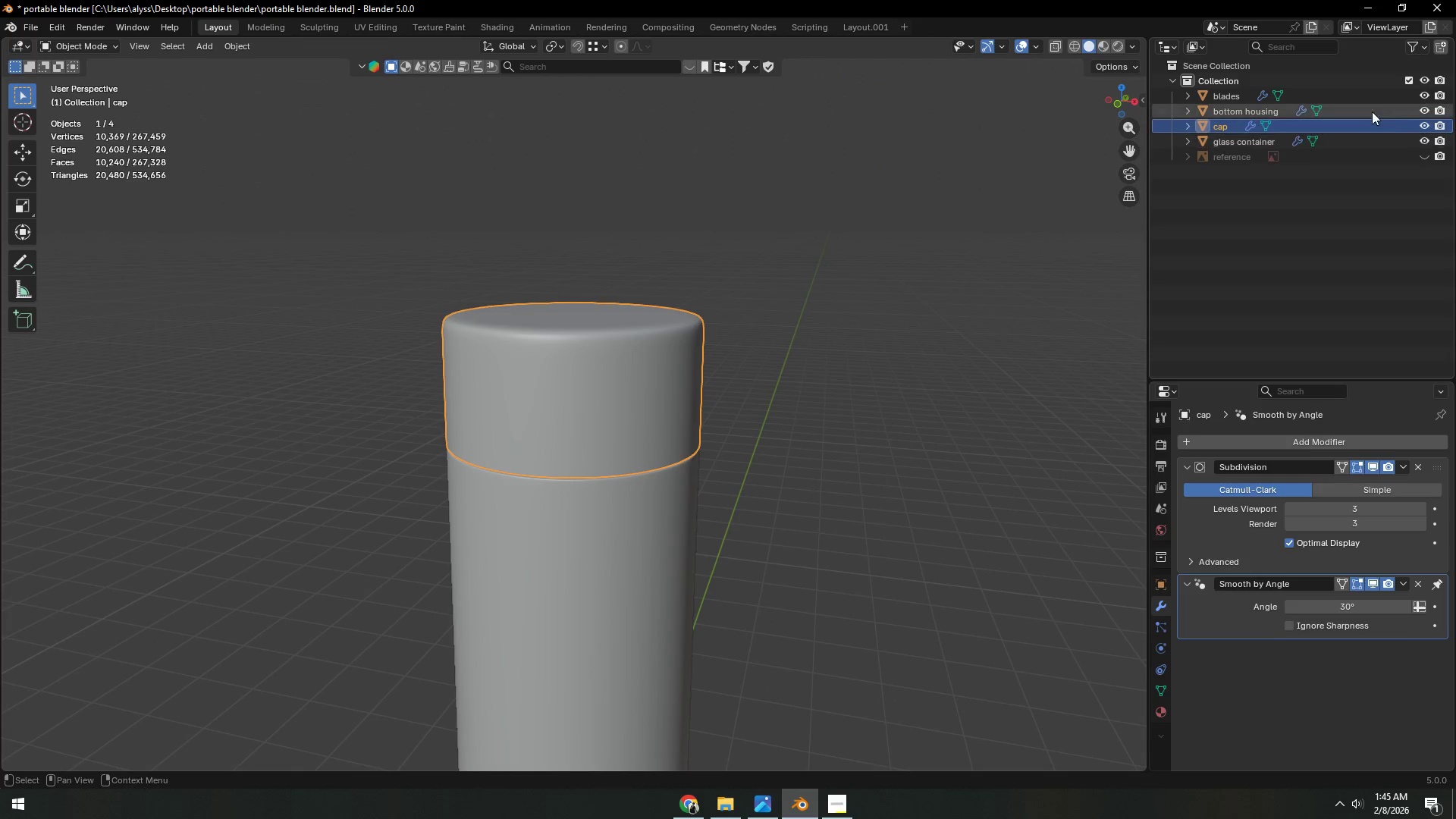 
left_click([1395, 111])
 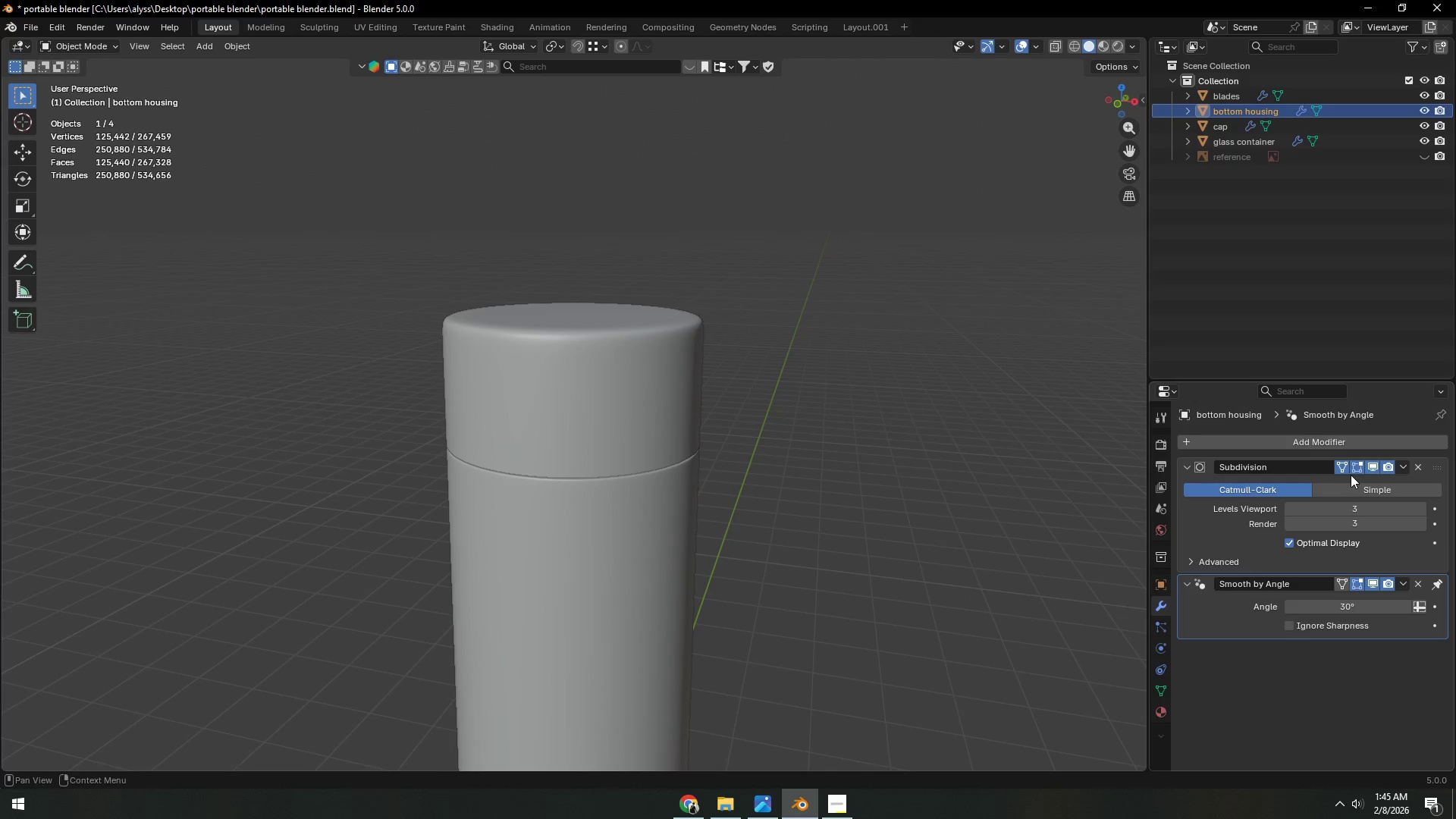 
left_click([1345, 469])
 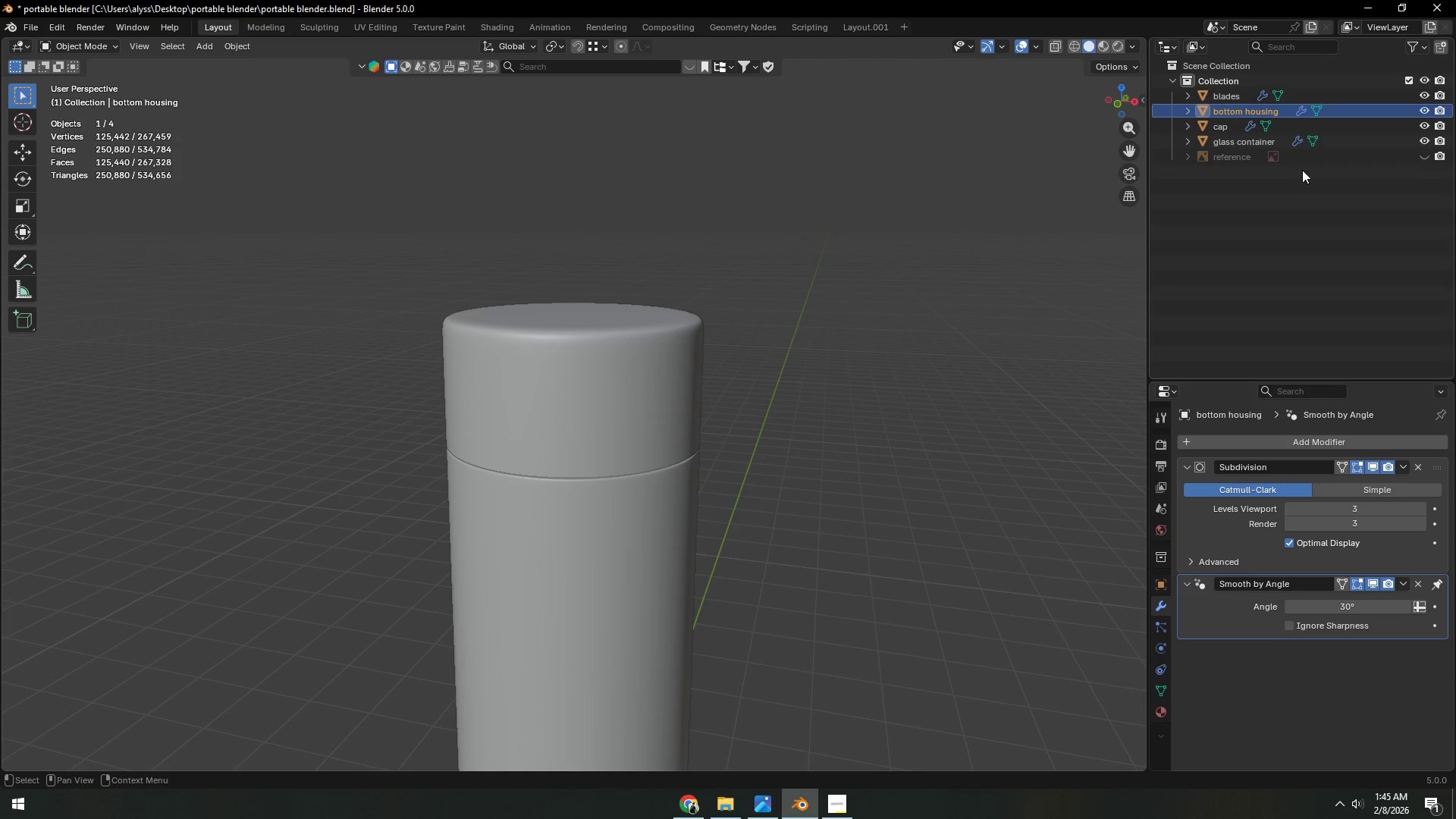 
left_click([1247, 141])
 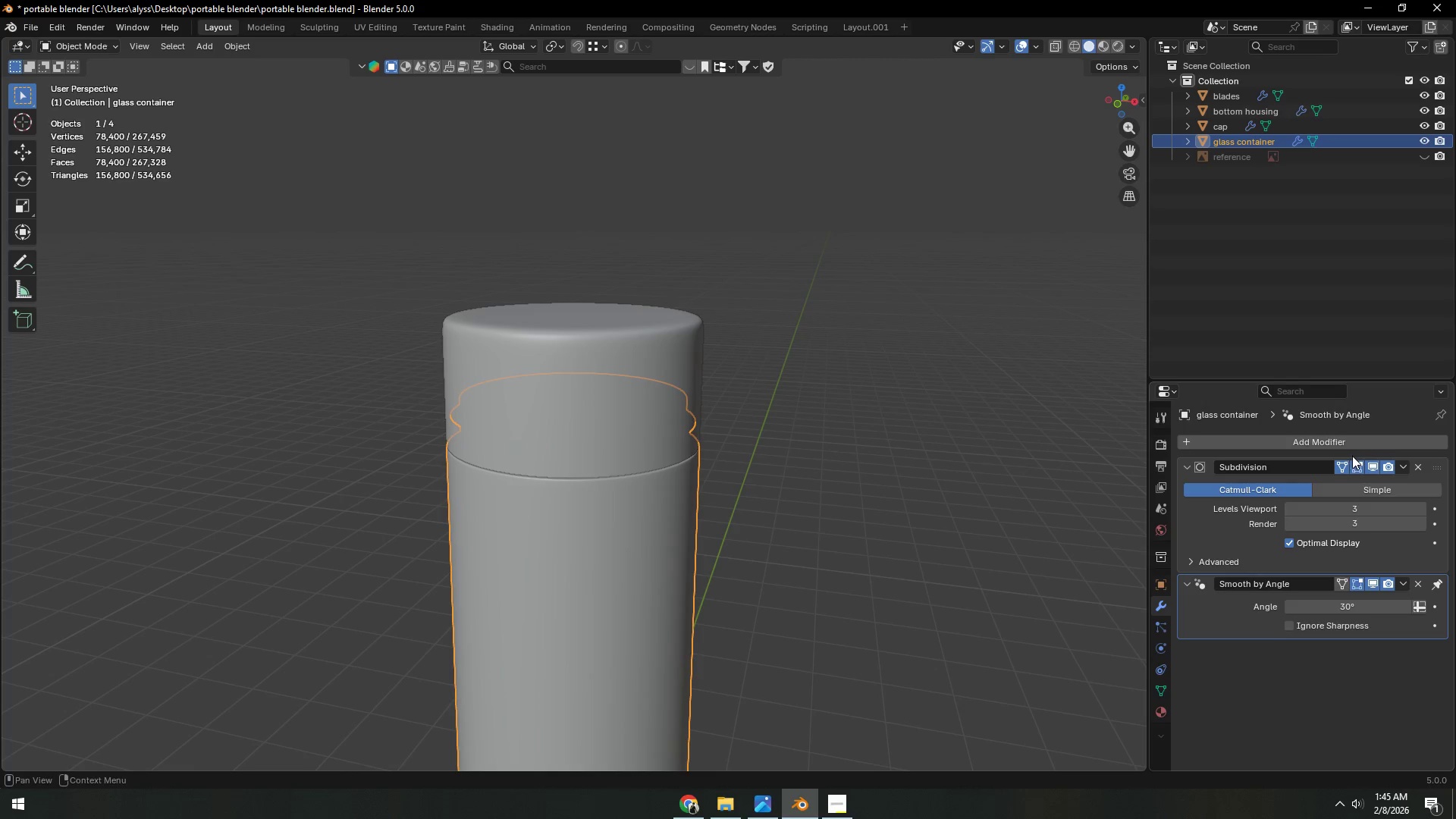 
left_click([1344, 469])
 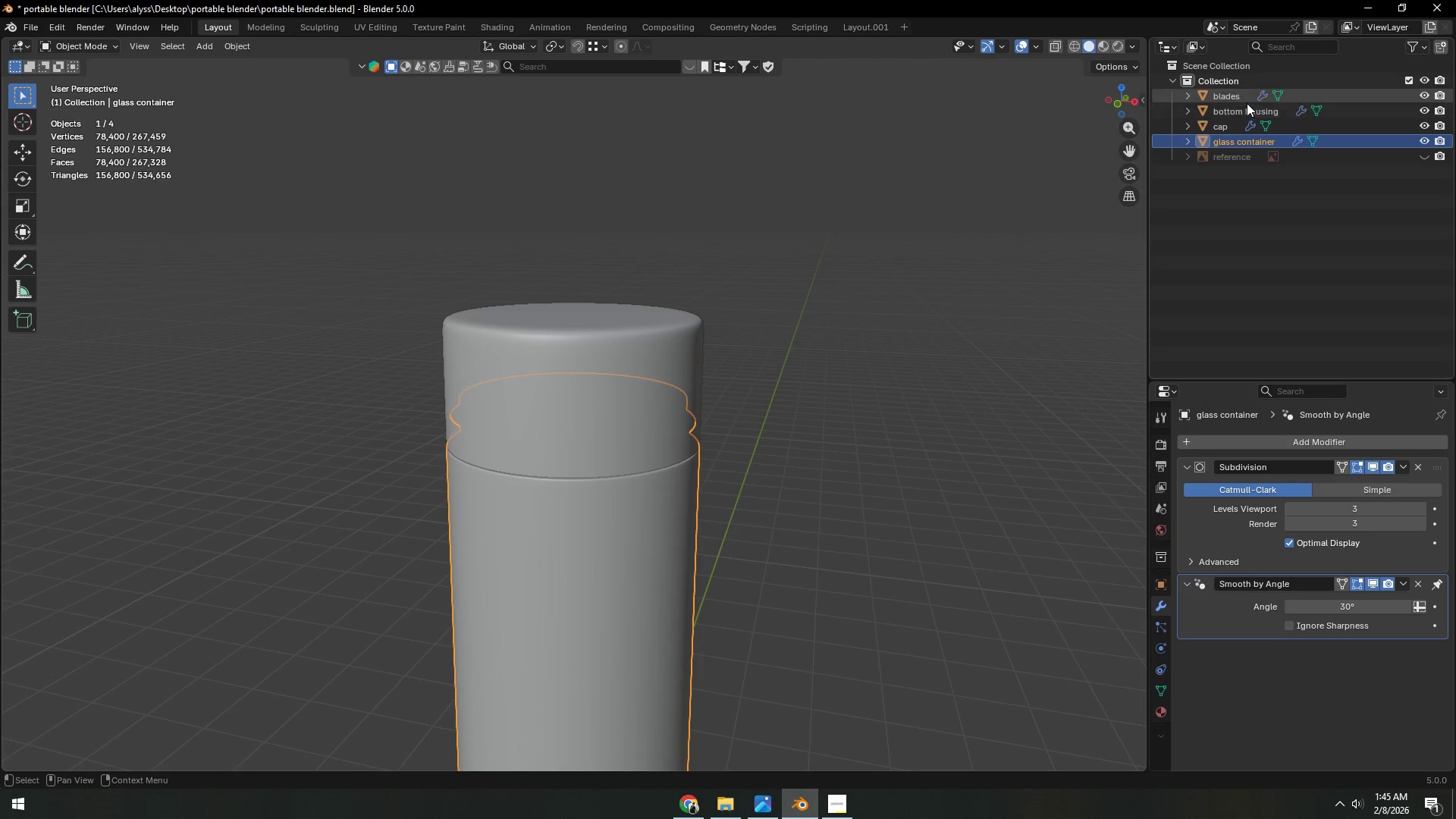 
left_click([1233, 102])
 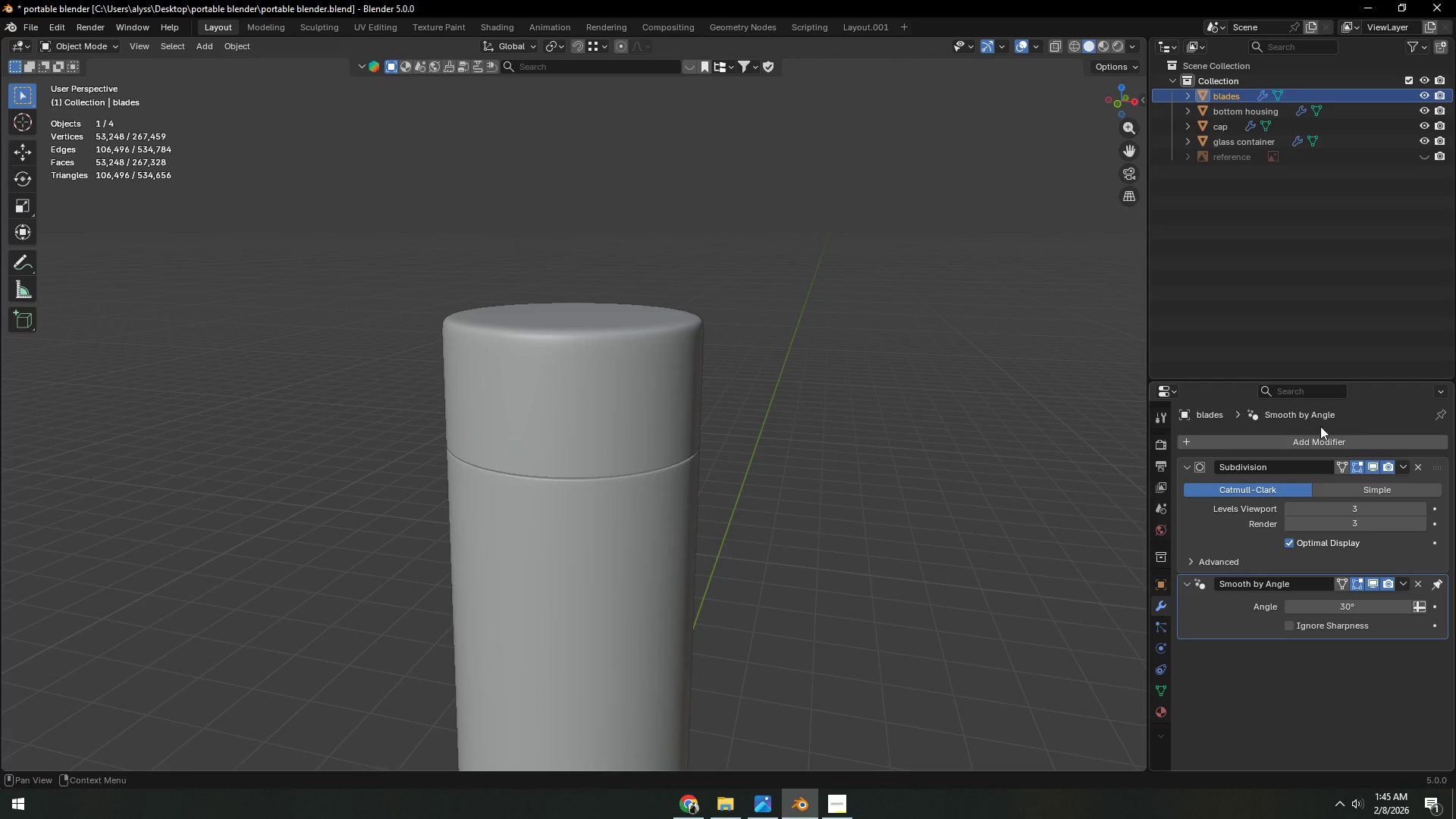 
left_click([876, 425])
 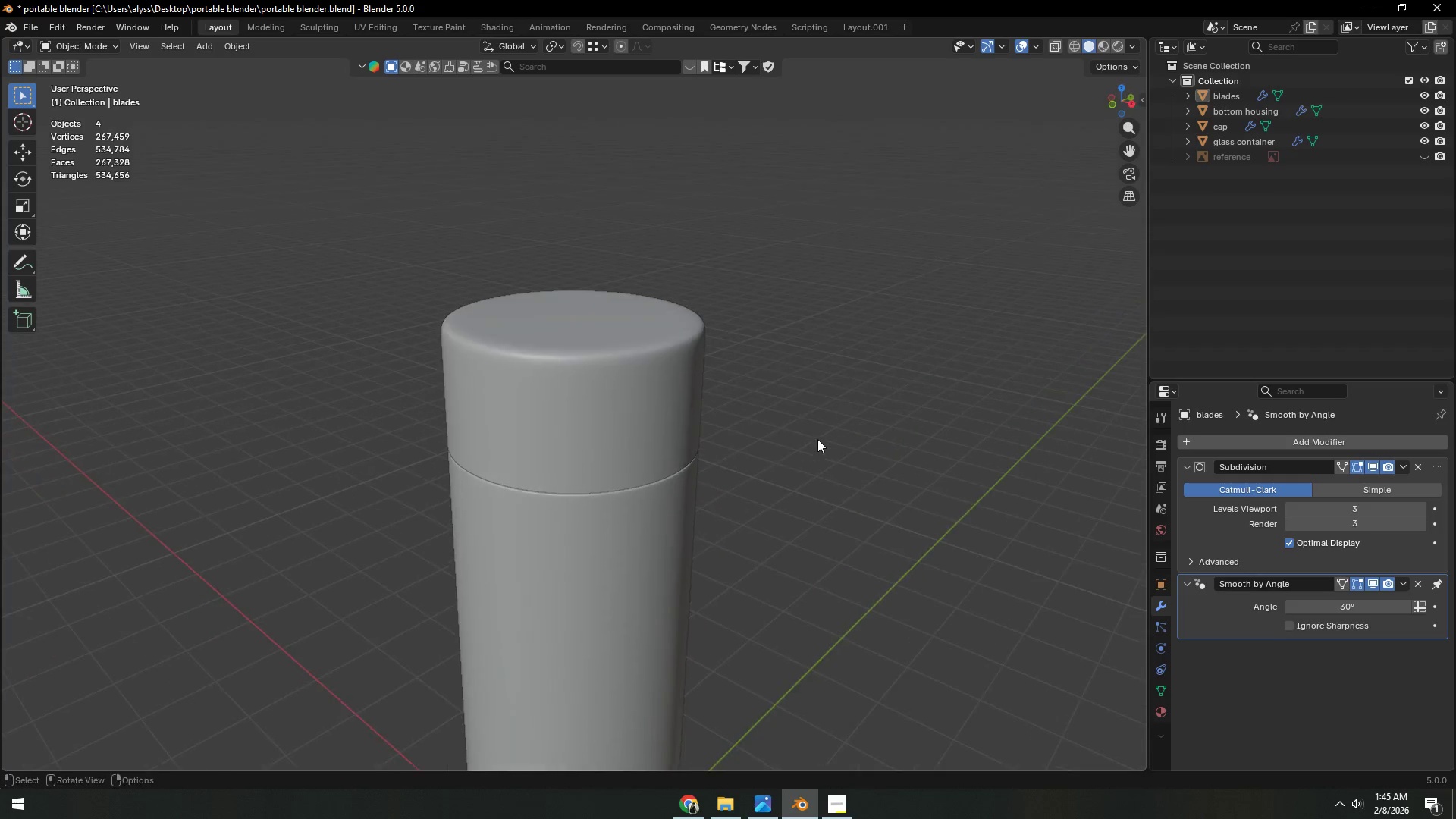 
scroll: coordinate [657, 497], scroll_direction: down, amount: 1.0
 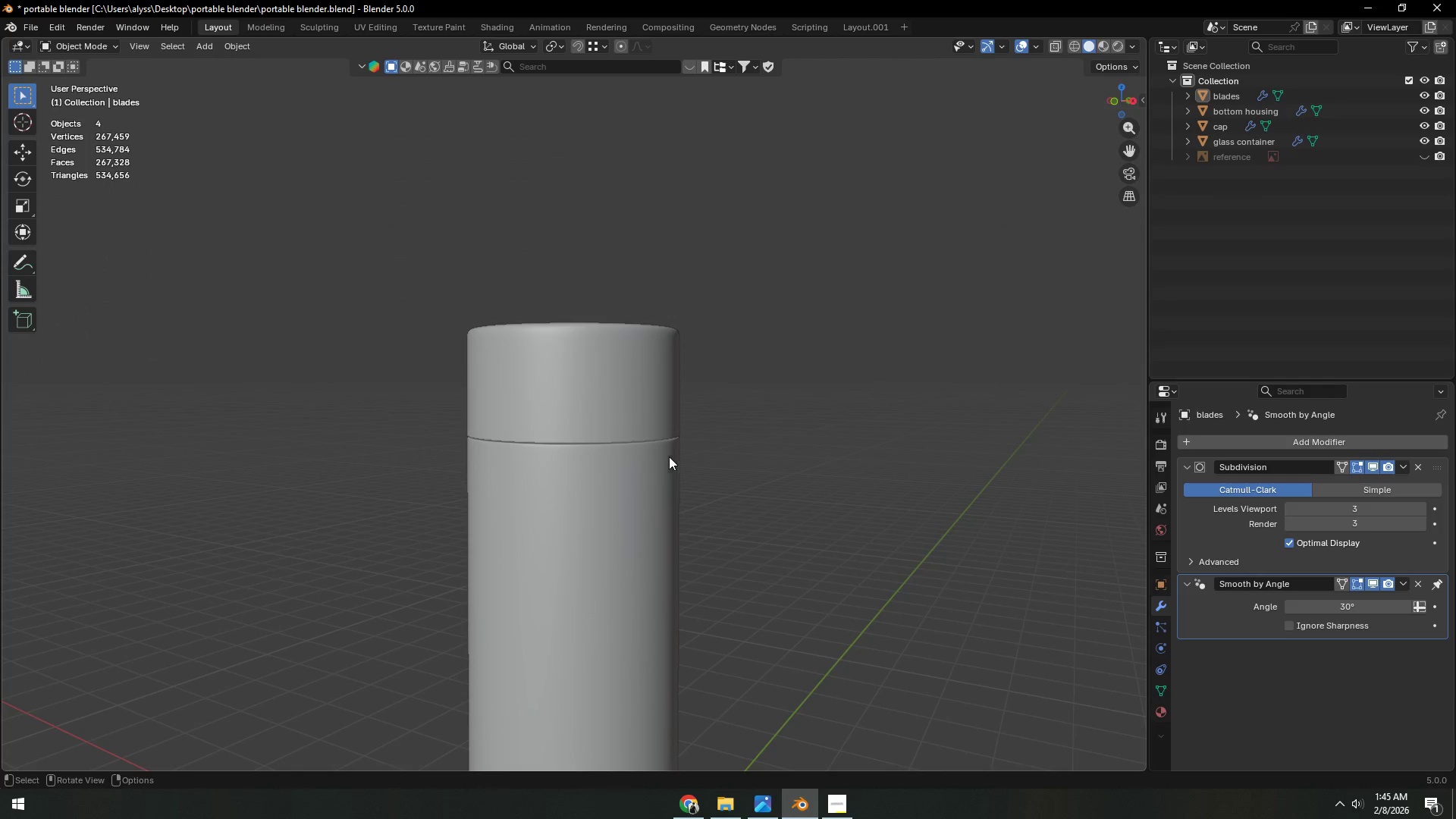 
left_click([651, 399])
 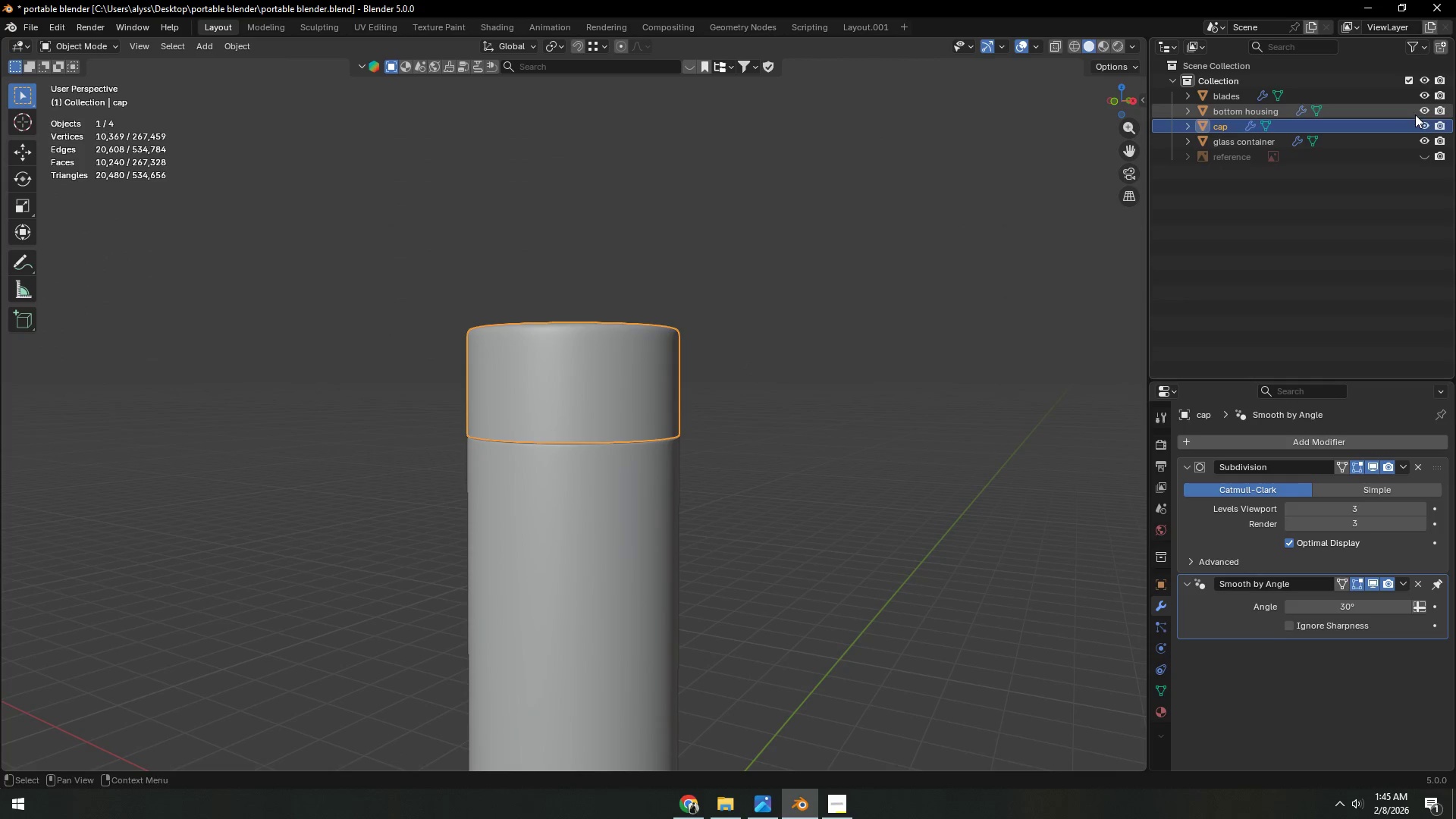 
left_click([1423, 123])
 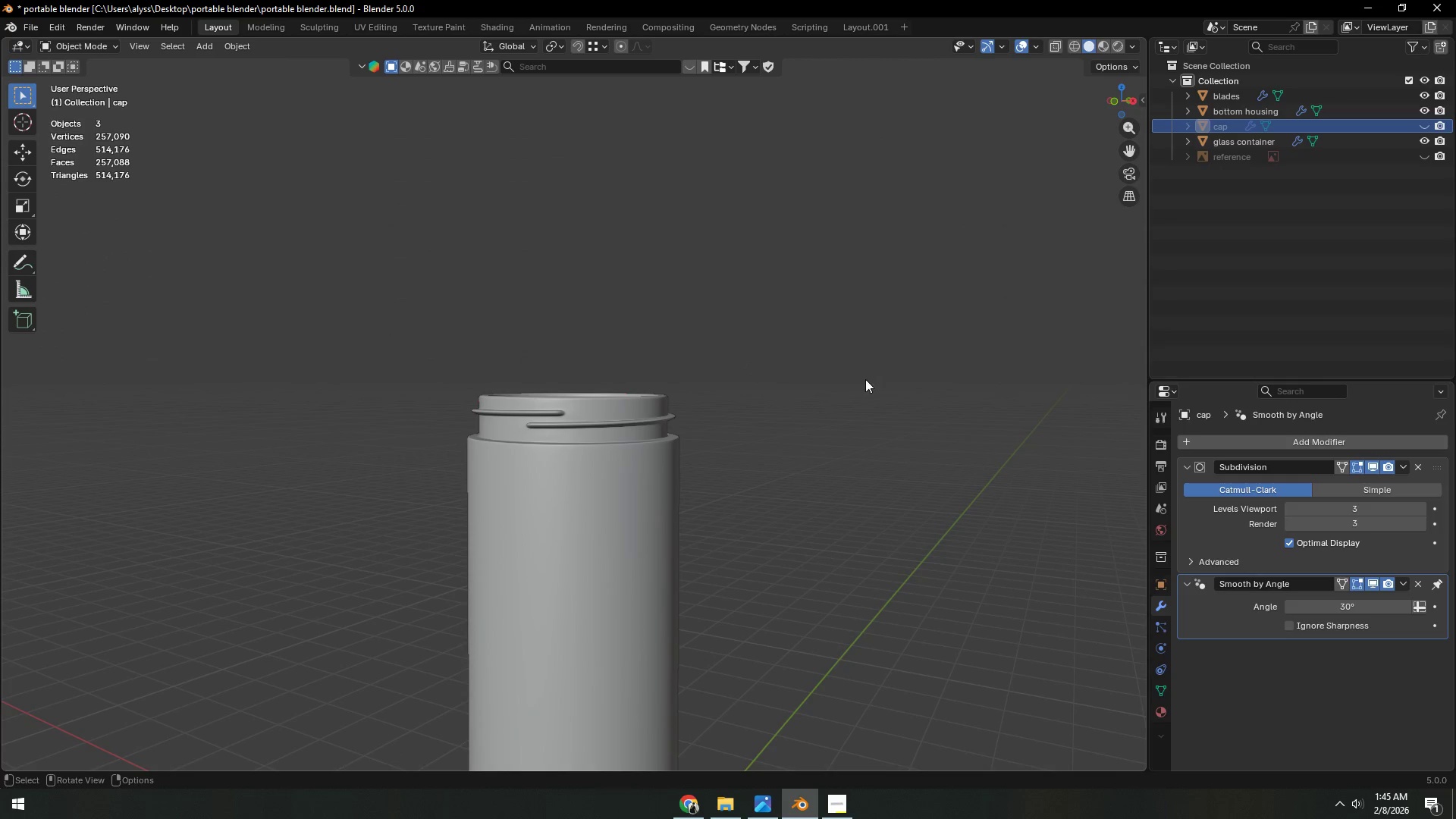 
left_click([865, 379])
 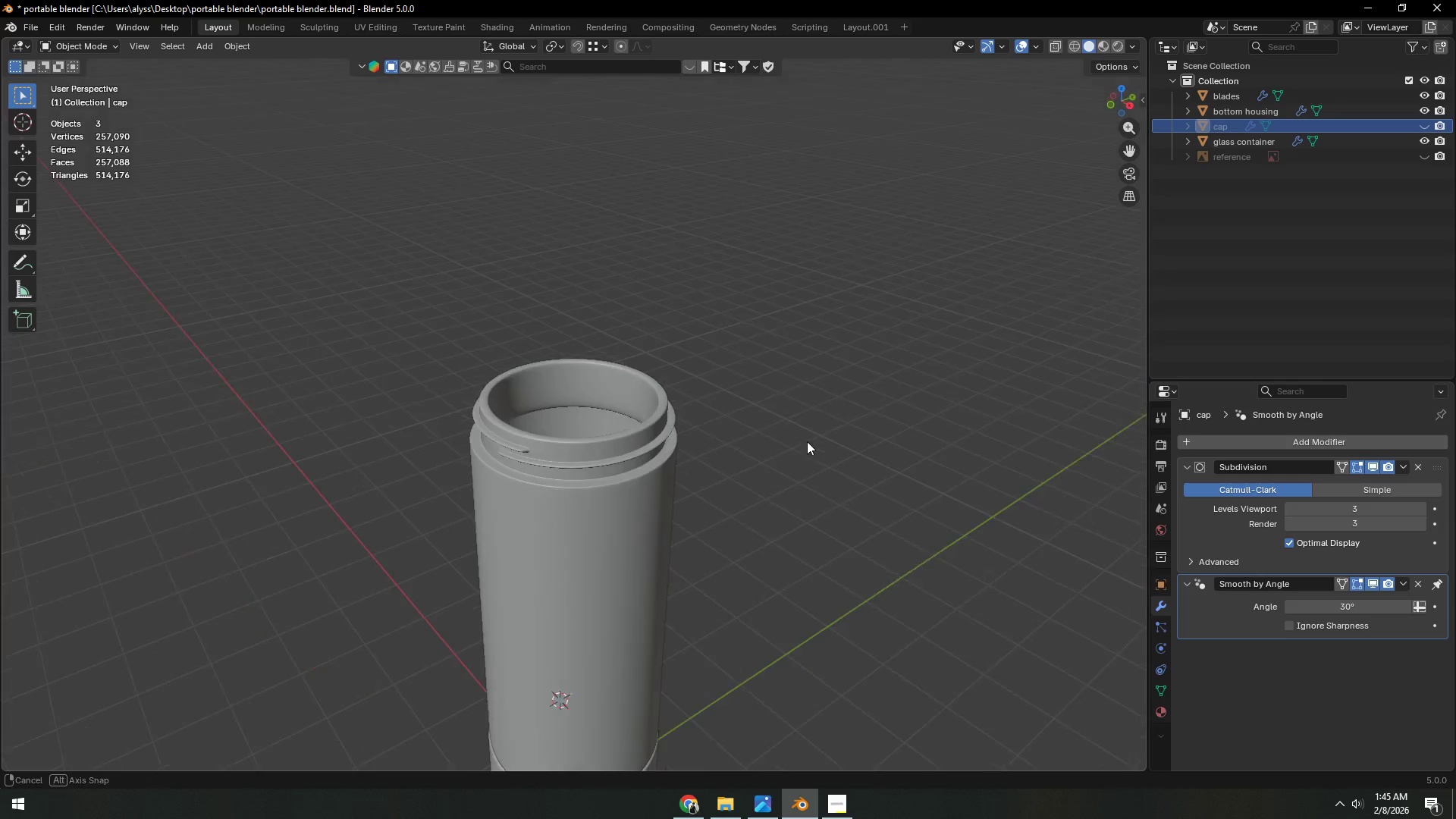 
key(Shift+ShiftLeft)
 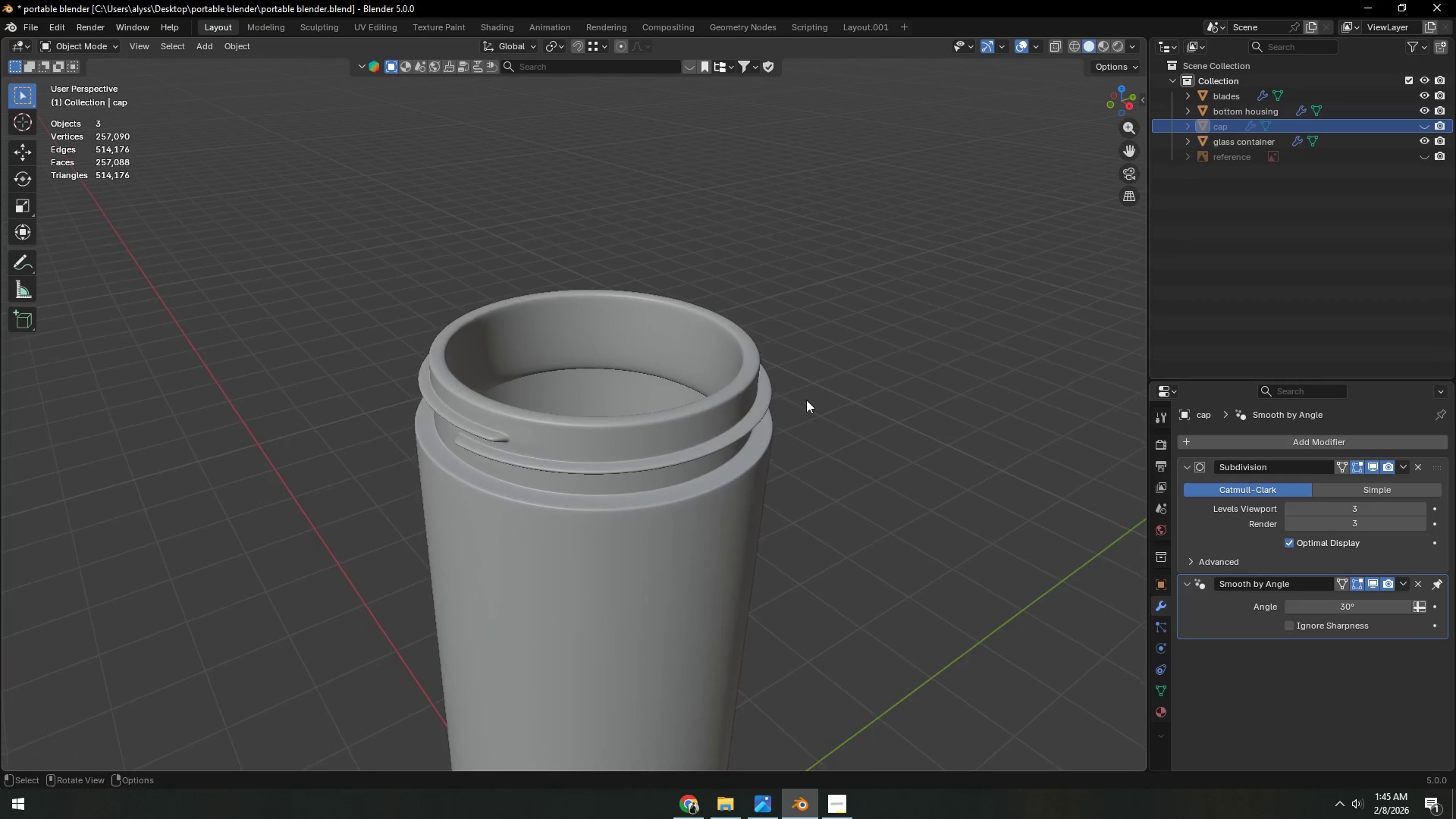 
scroll: coordinate [806, 400], scroll_direction: up, amount: 5.0
 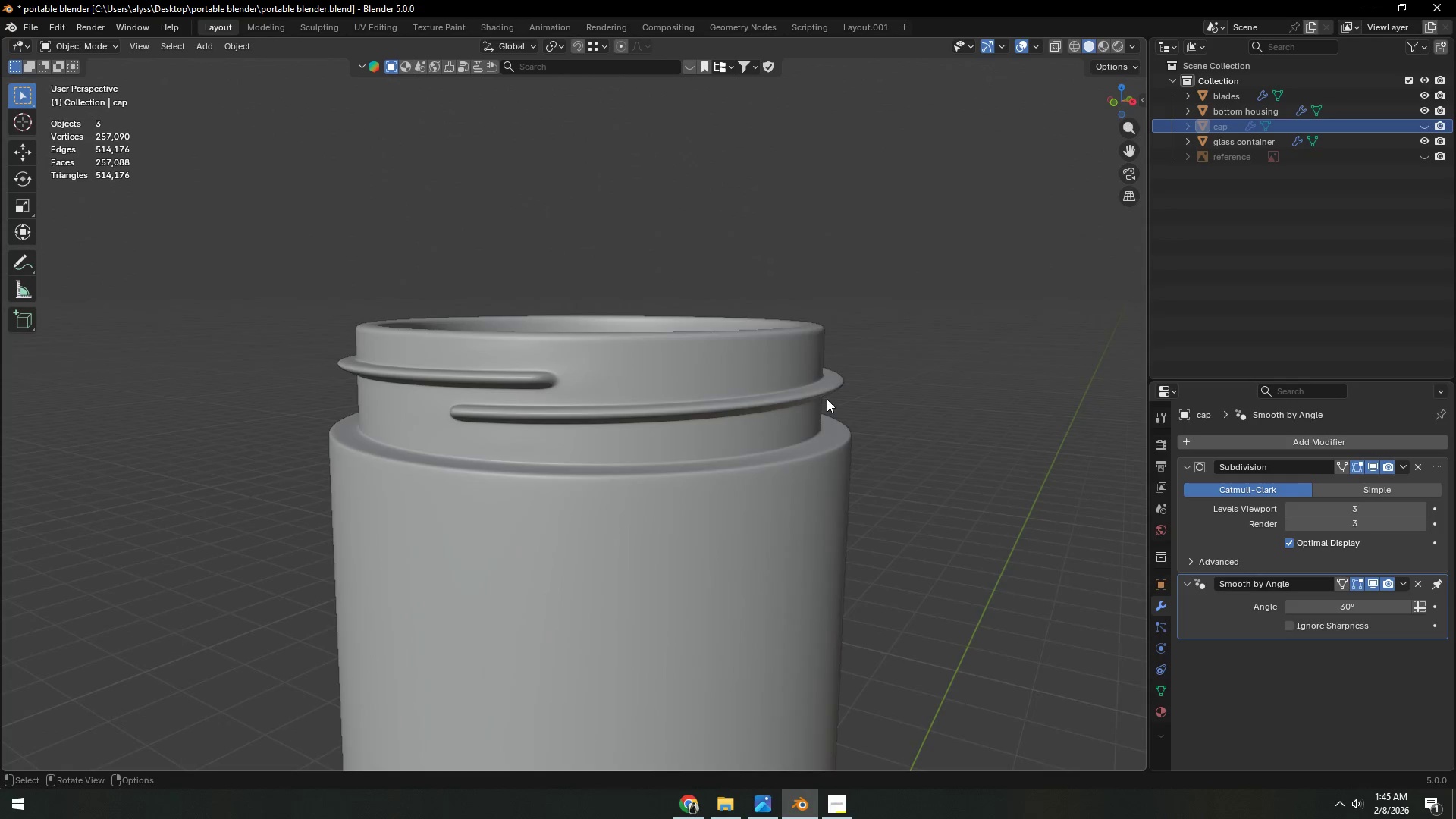 
key(Shift+ShiftLeft)
 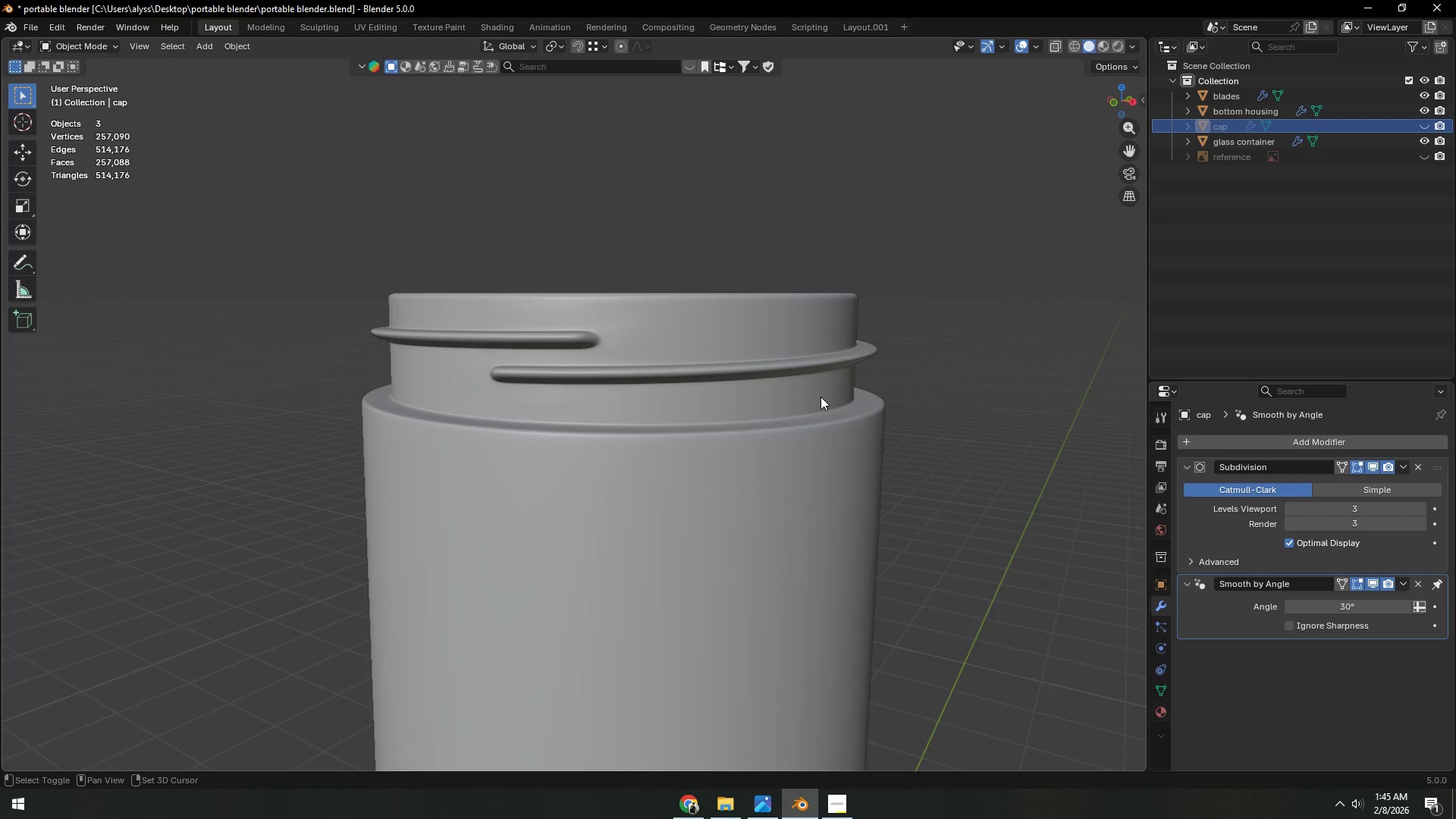 
scroll: coordinate [821, 403], scroll_direction: up, amount: 2.0
 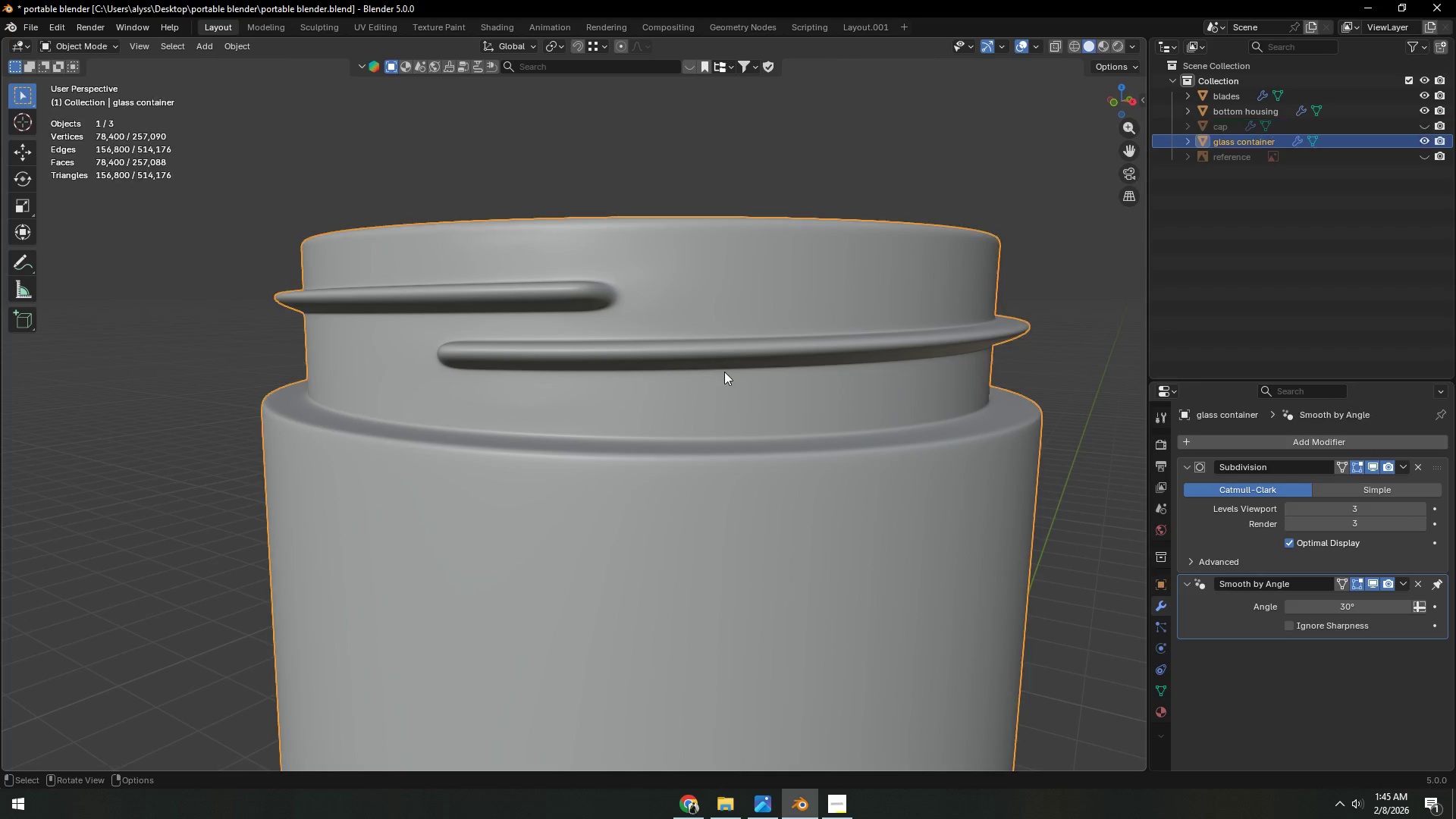 
key(Tab)
 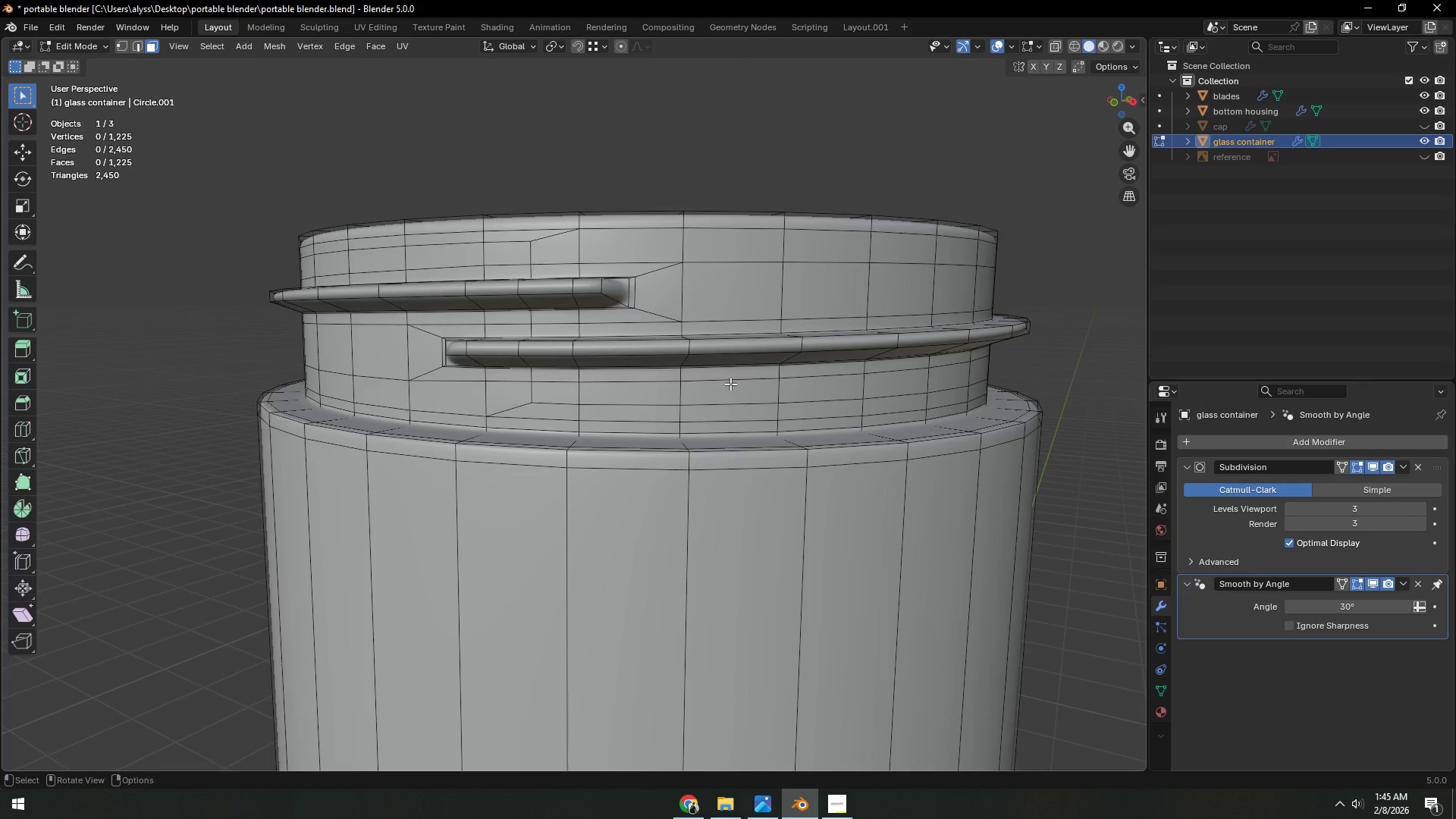 
wait(12.39)
 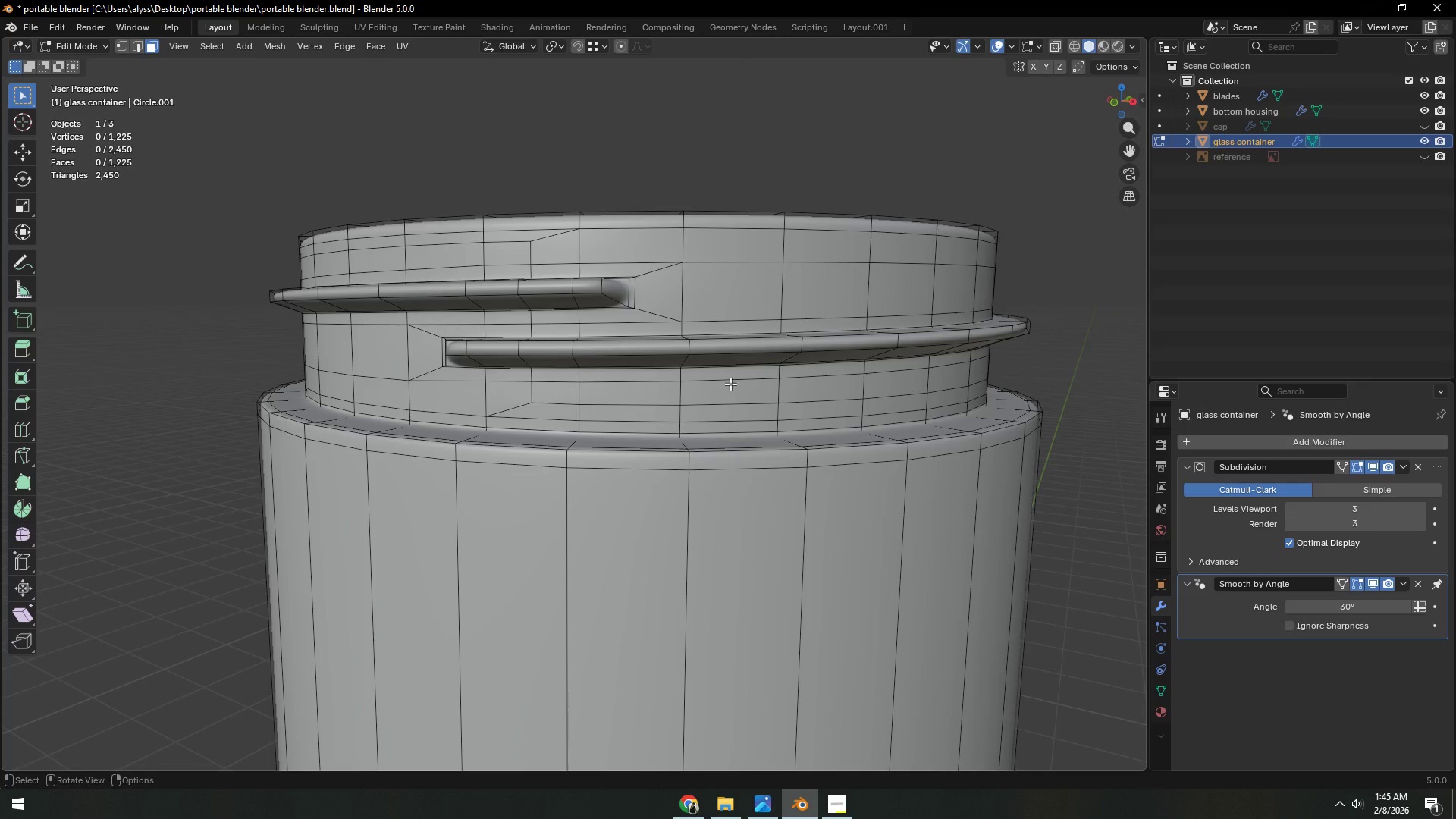 
scroll: coordinate [703, 358], scroll_direction: up, amount: 1.0
 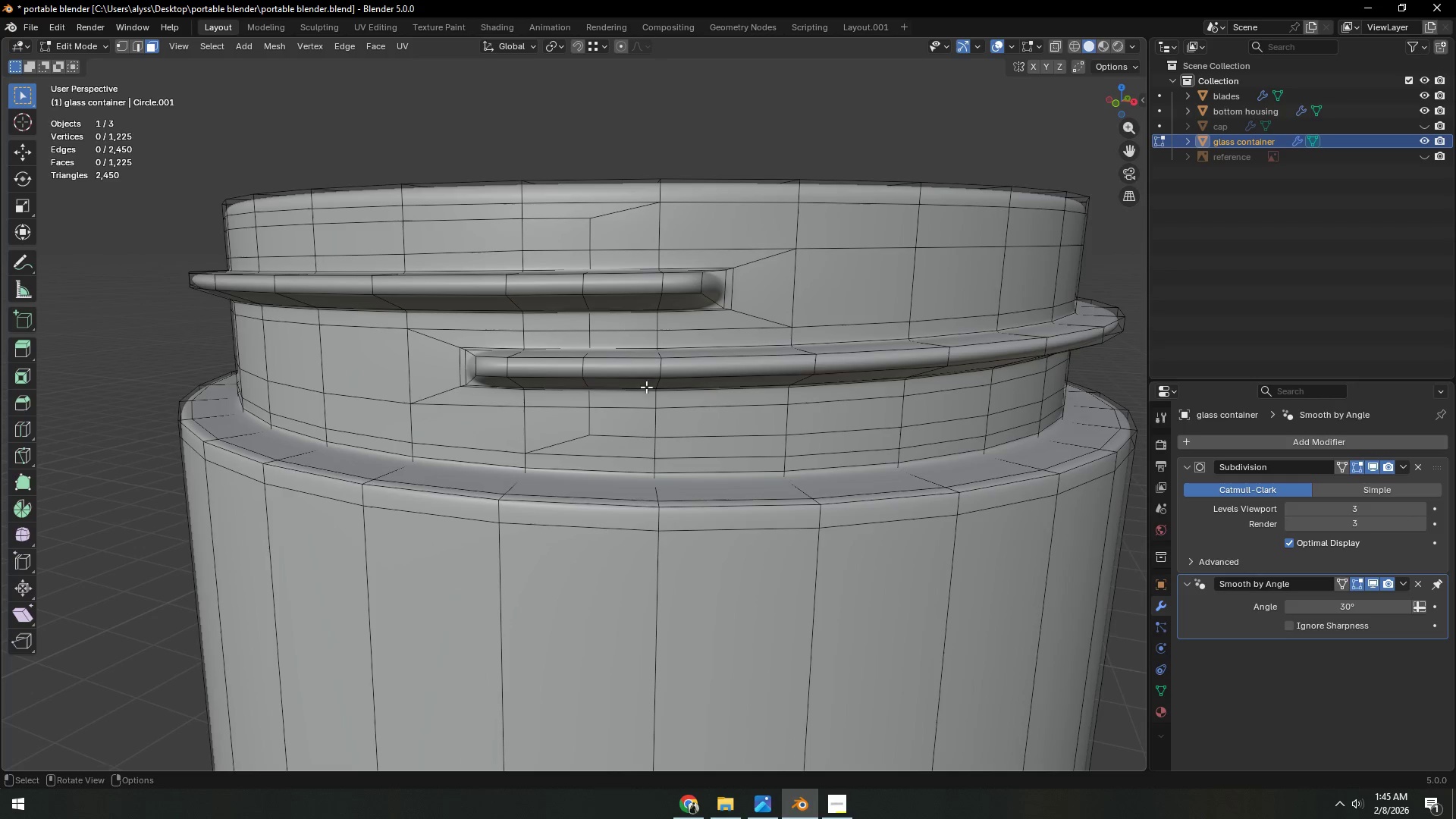 
hold_key(key=AltLeft, duration=0.84)
left_click([482, 368])
 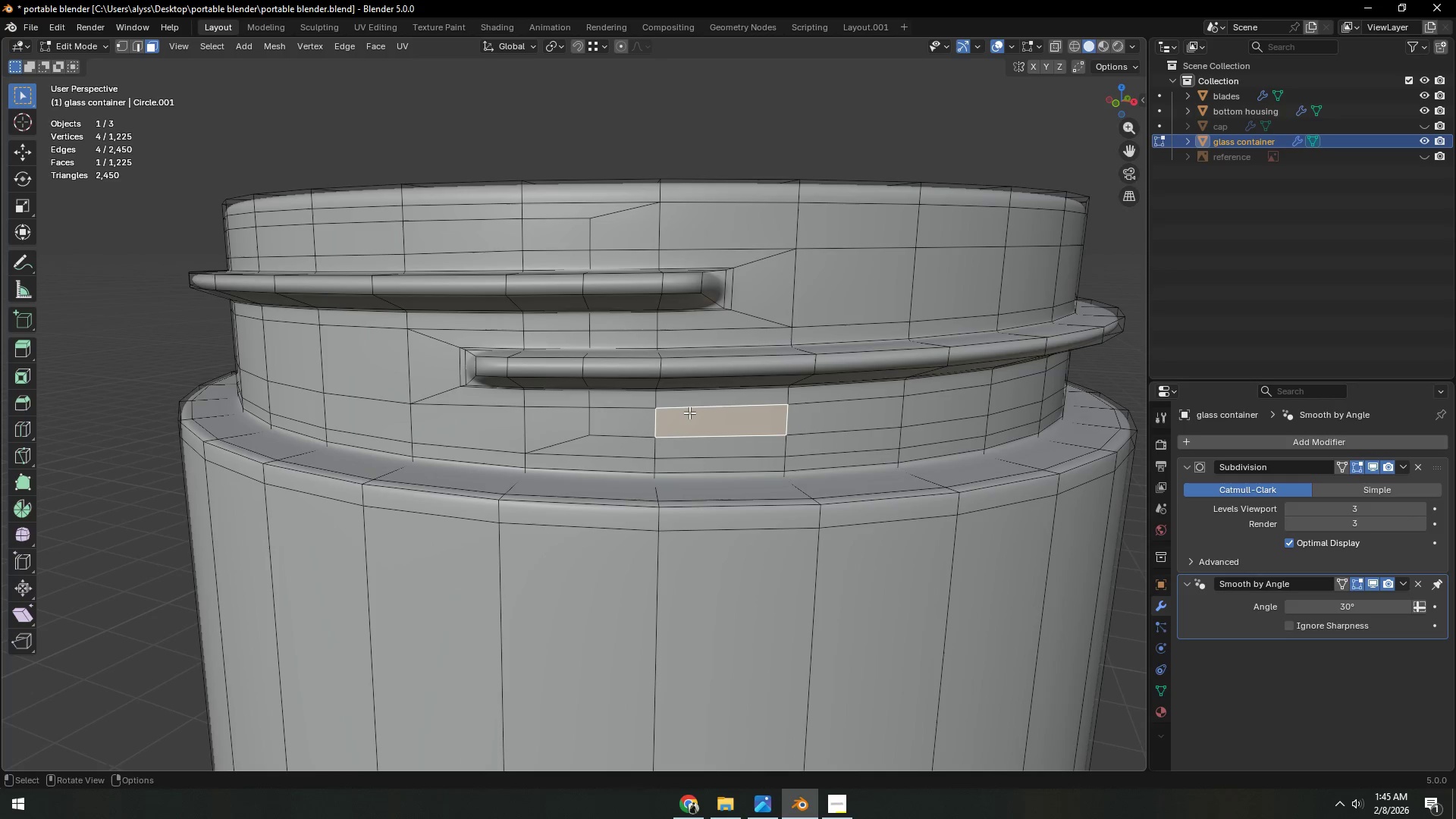 
key(Backquote)
 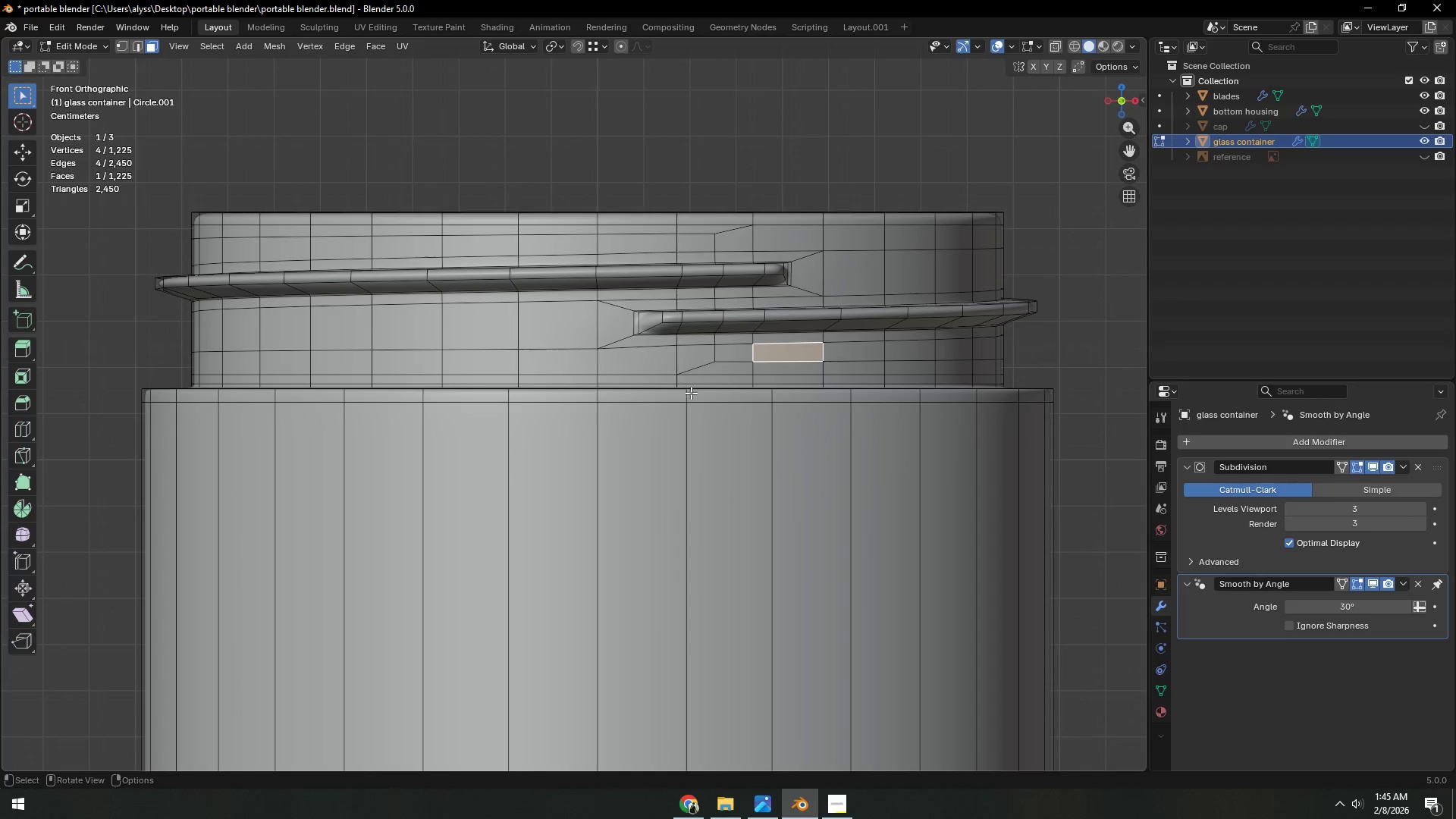 
key(Shift+ShiftLeft)
 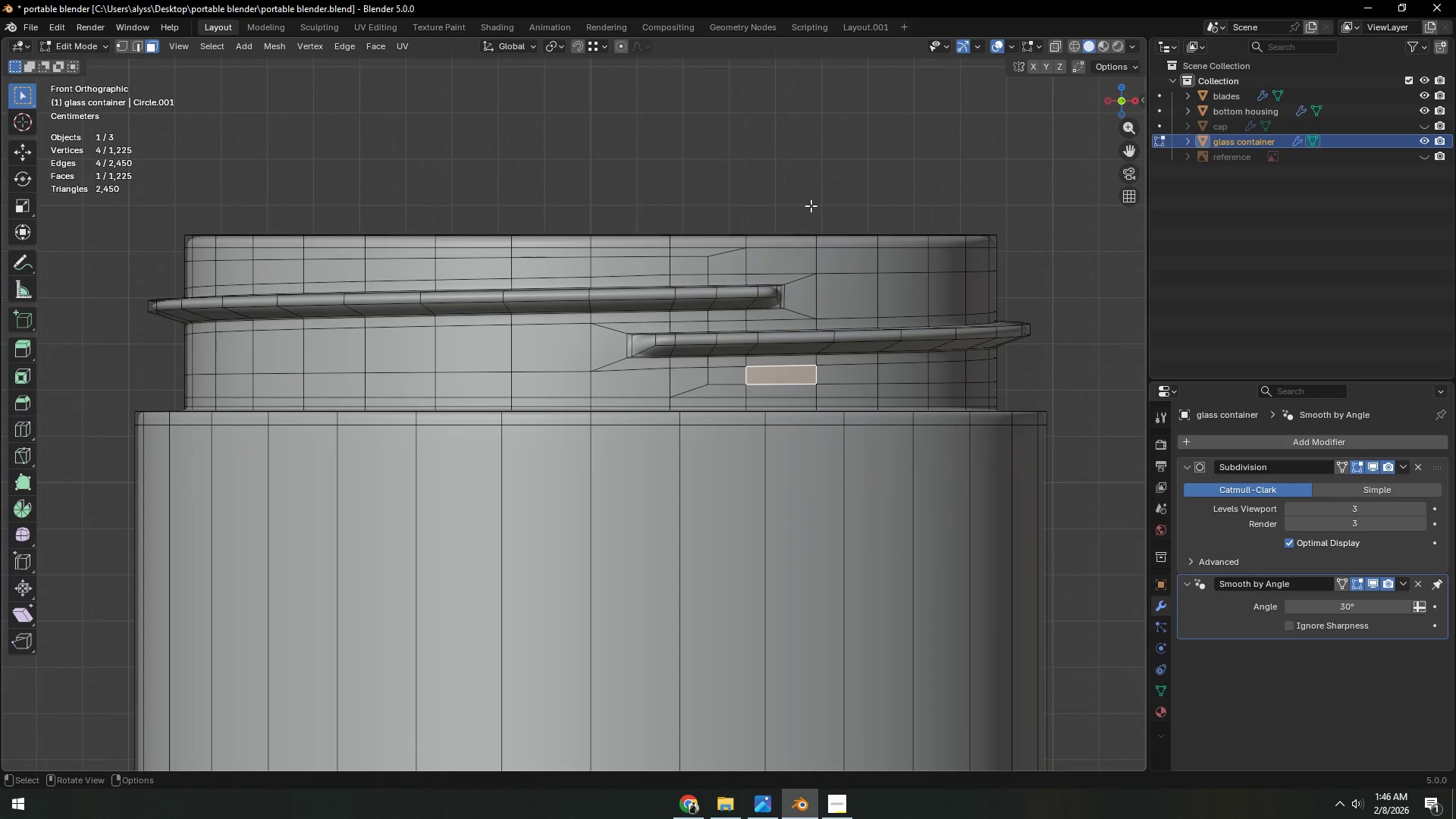 
left_click([828, 146])
 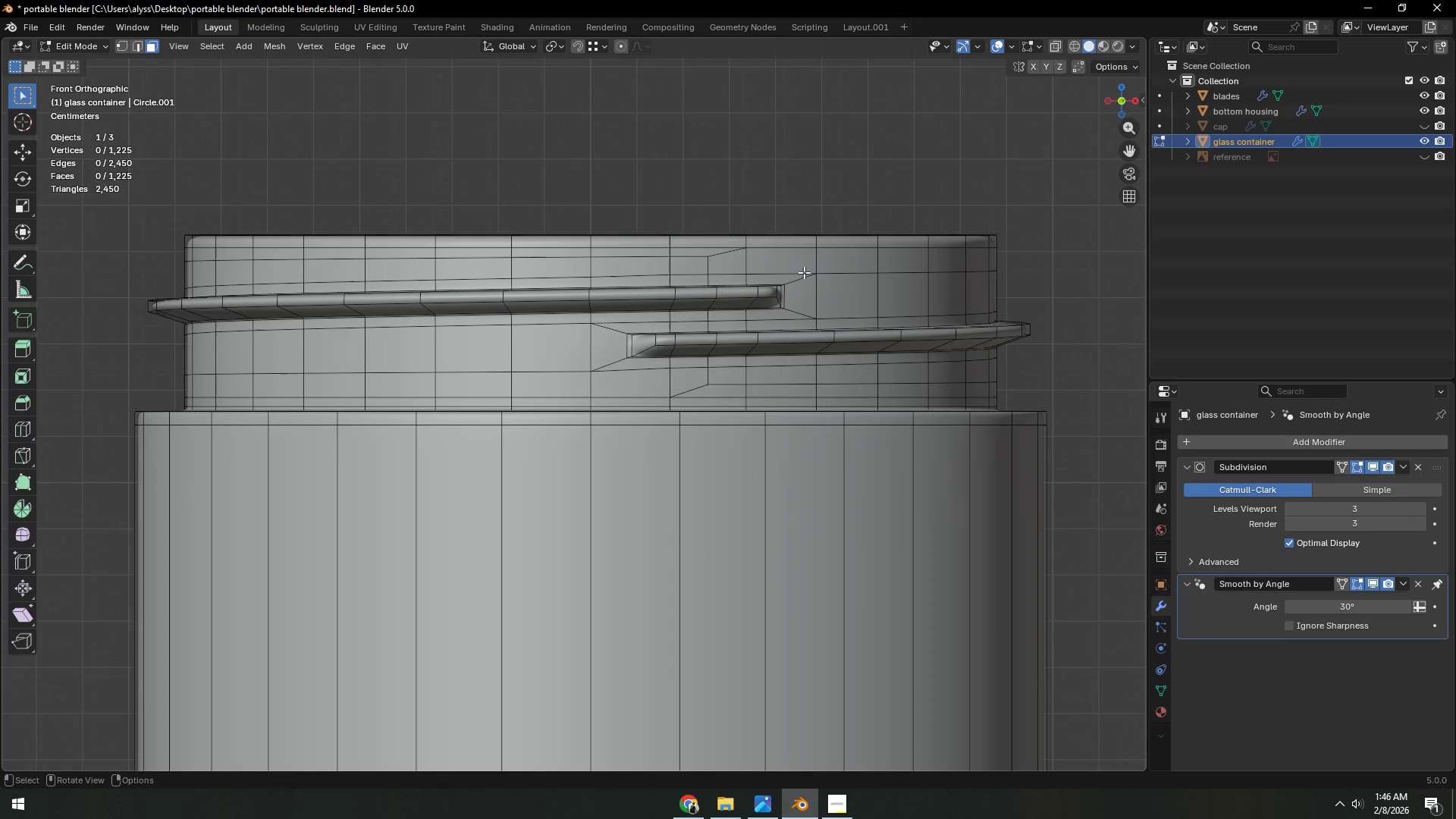 
type(z1)
 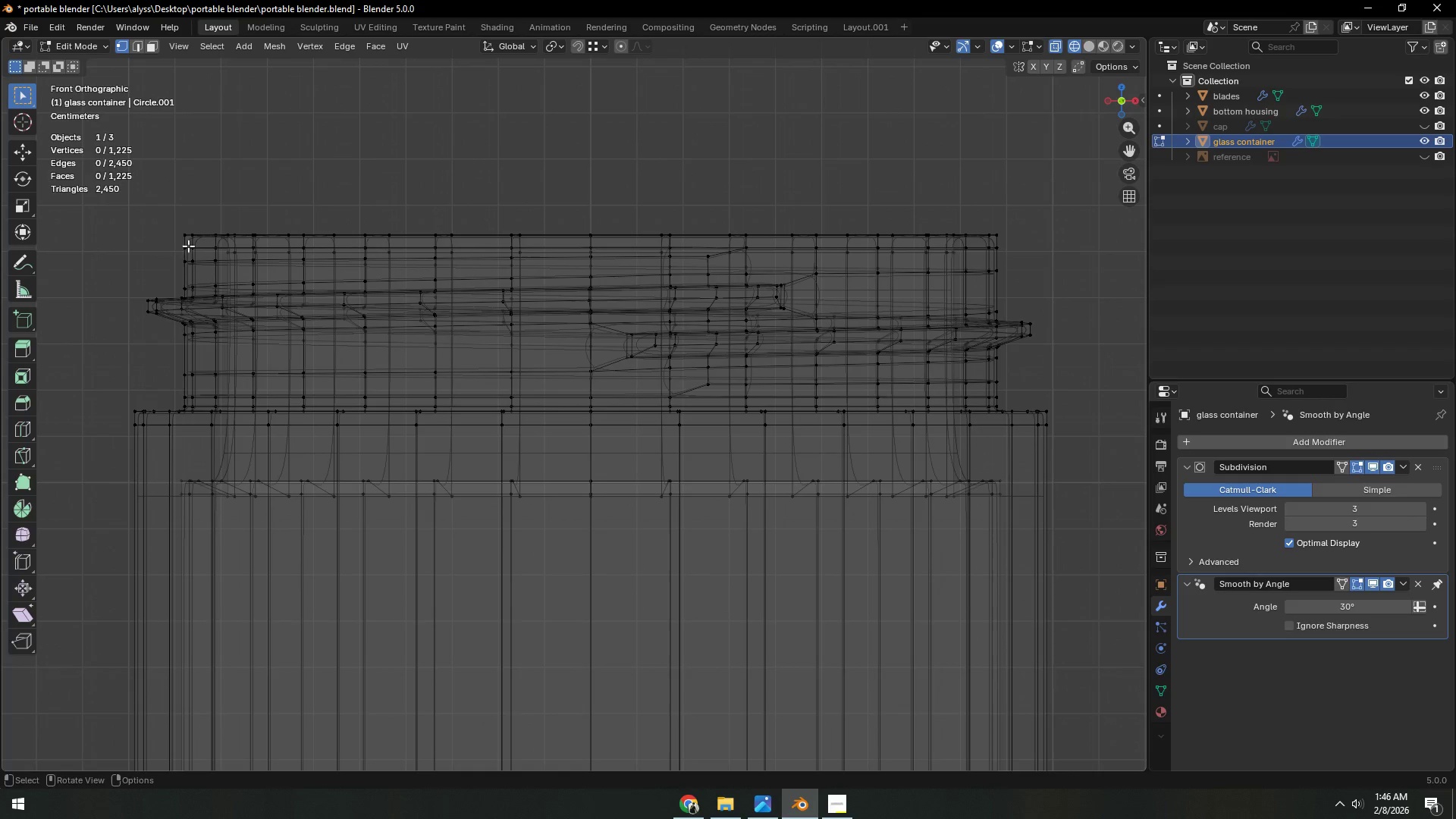 
left_click_drag(start_coordinate=[174, 242], to_coordinate=[712, 353])
 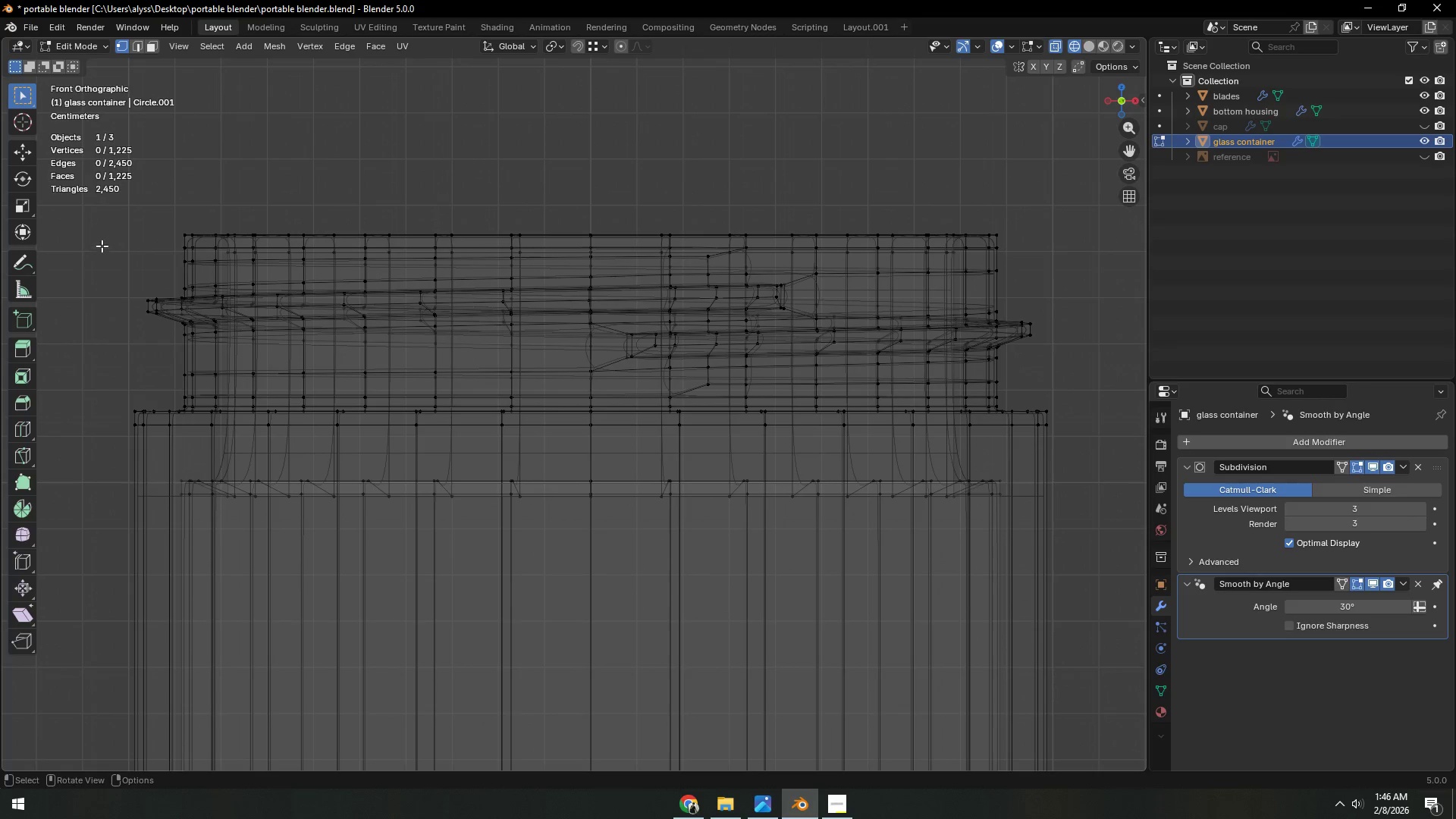 
left_click_drag(start_coordinate=[102, 243], to_coordinate=[1072, 403])
 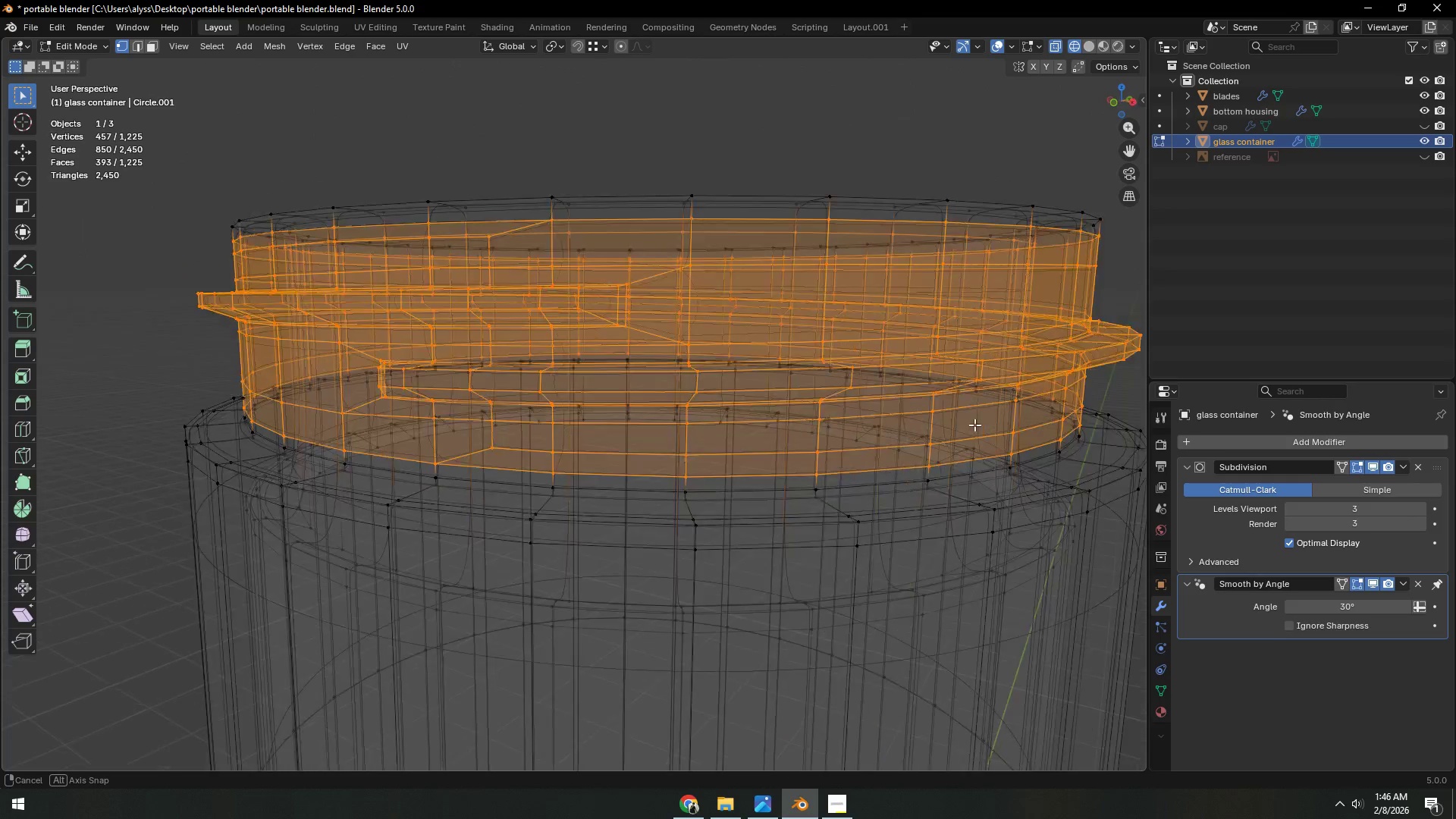 
key(Shift+ShiftLeft)
 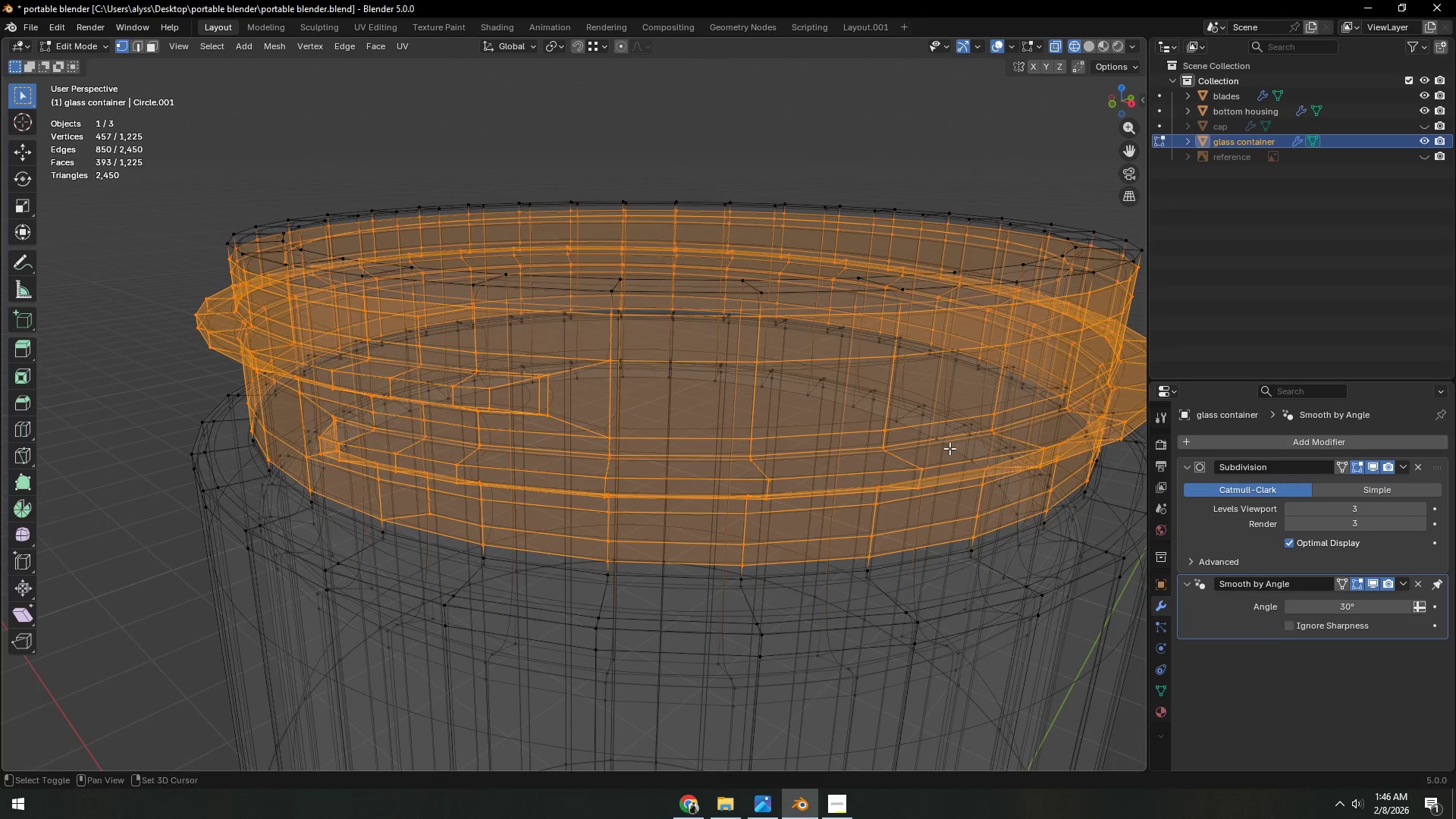 
key(Shift+D)
 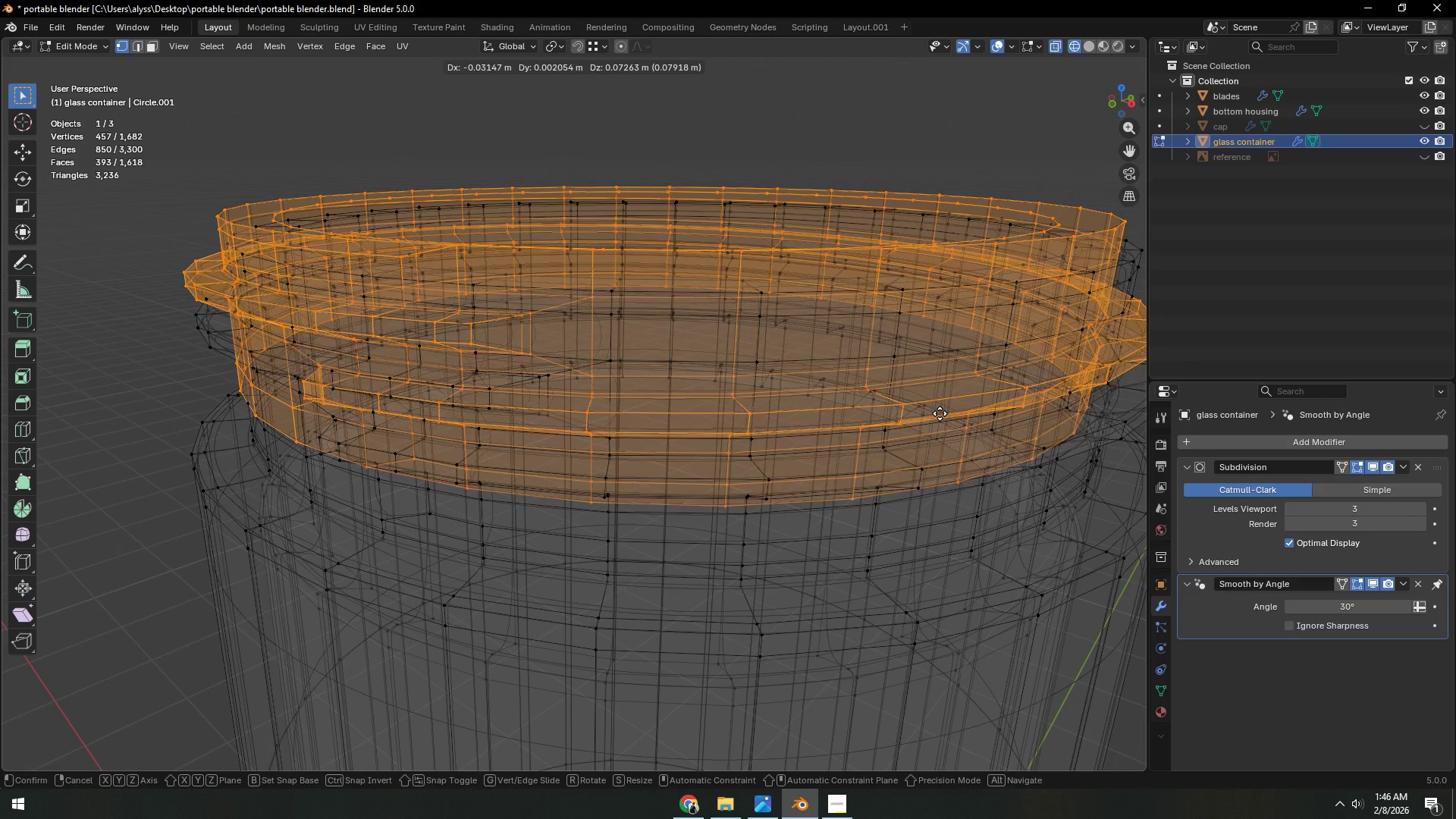 
right_click([940, 413])
 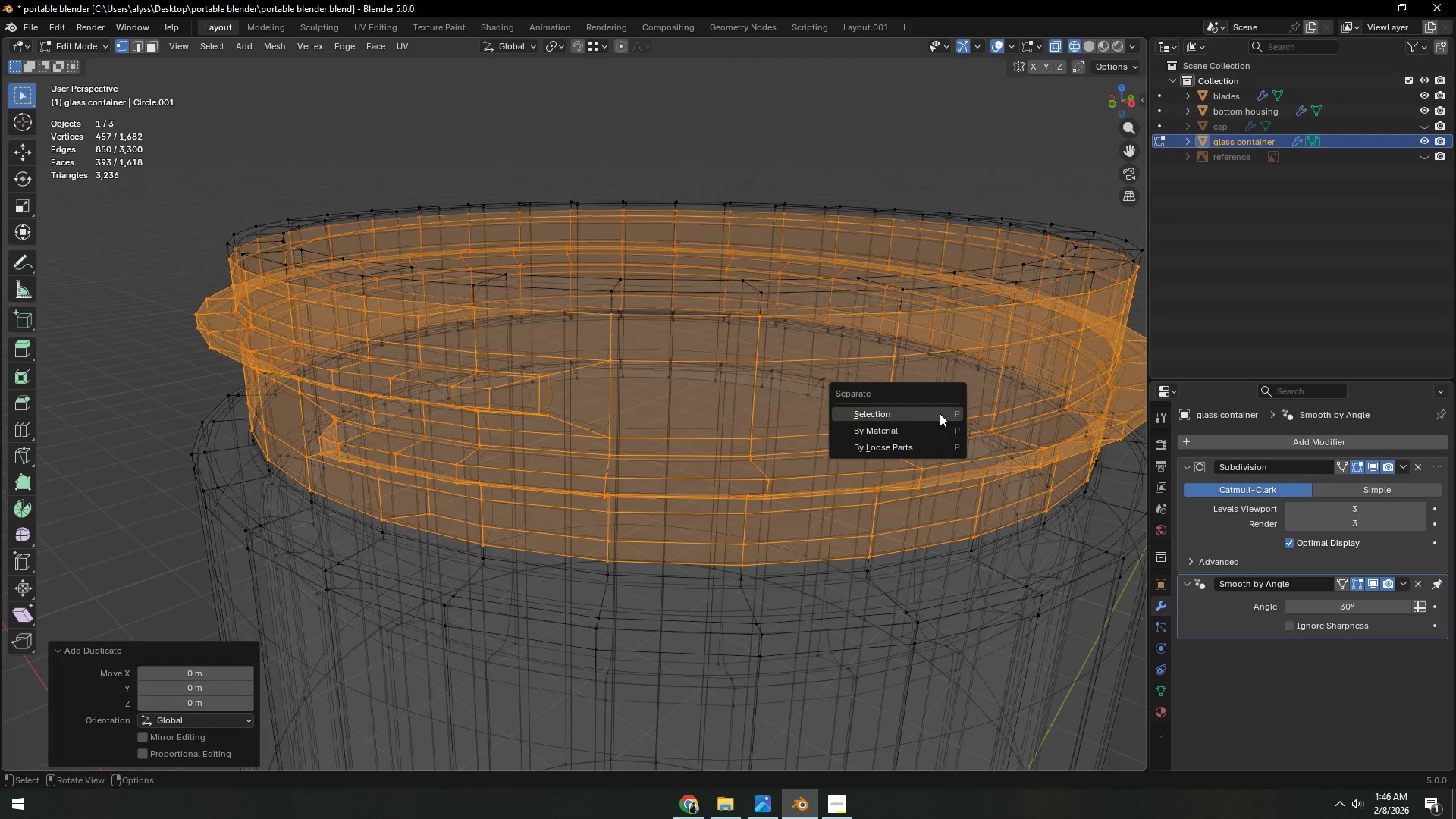 
key(P)
 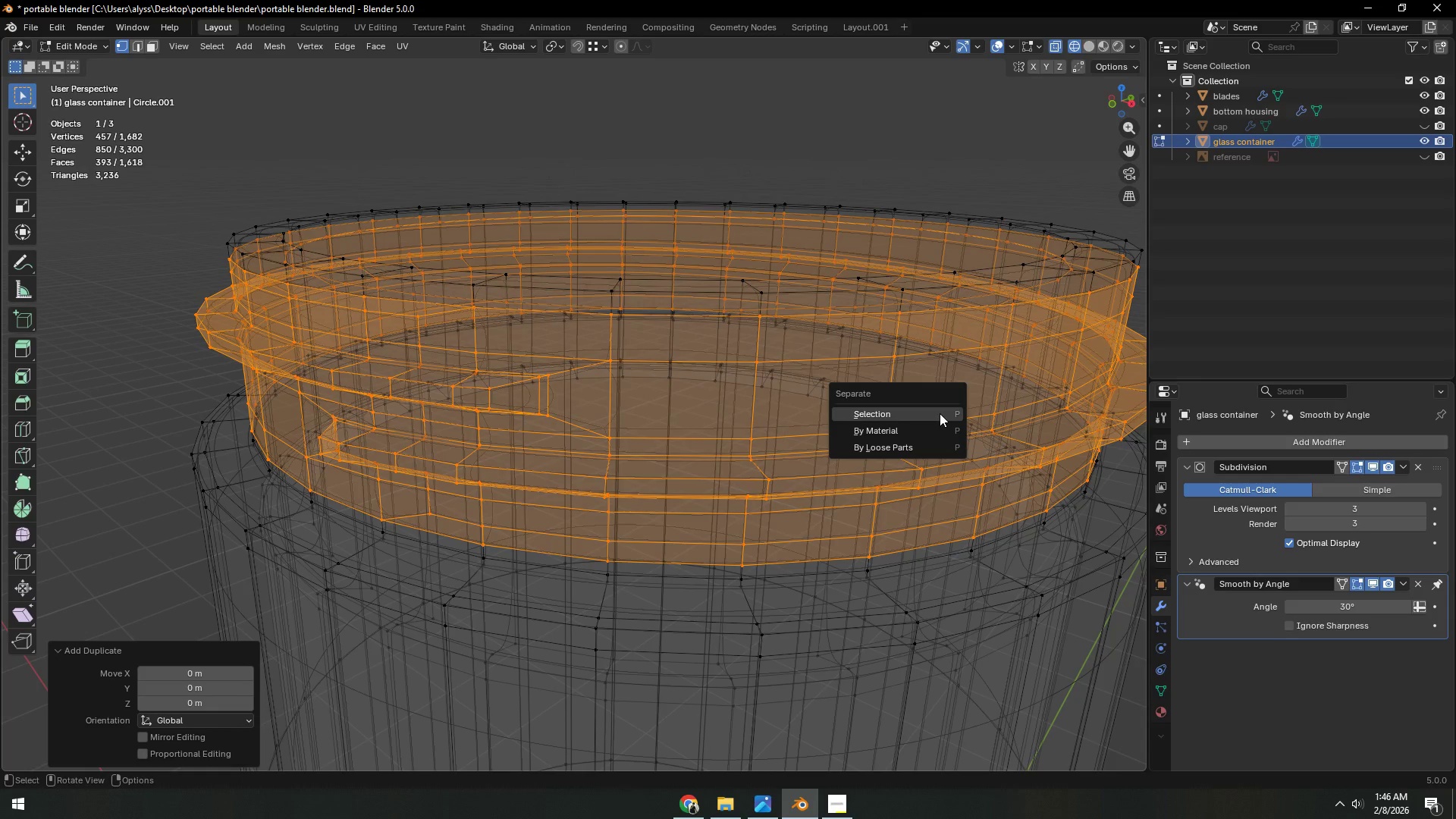 
left_click([940, 413])
 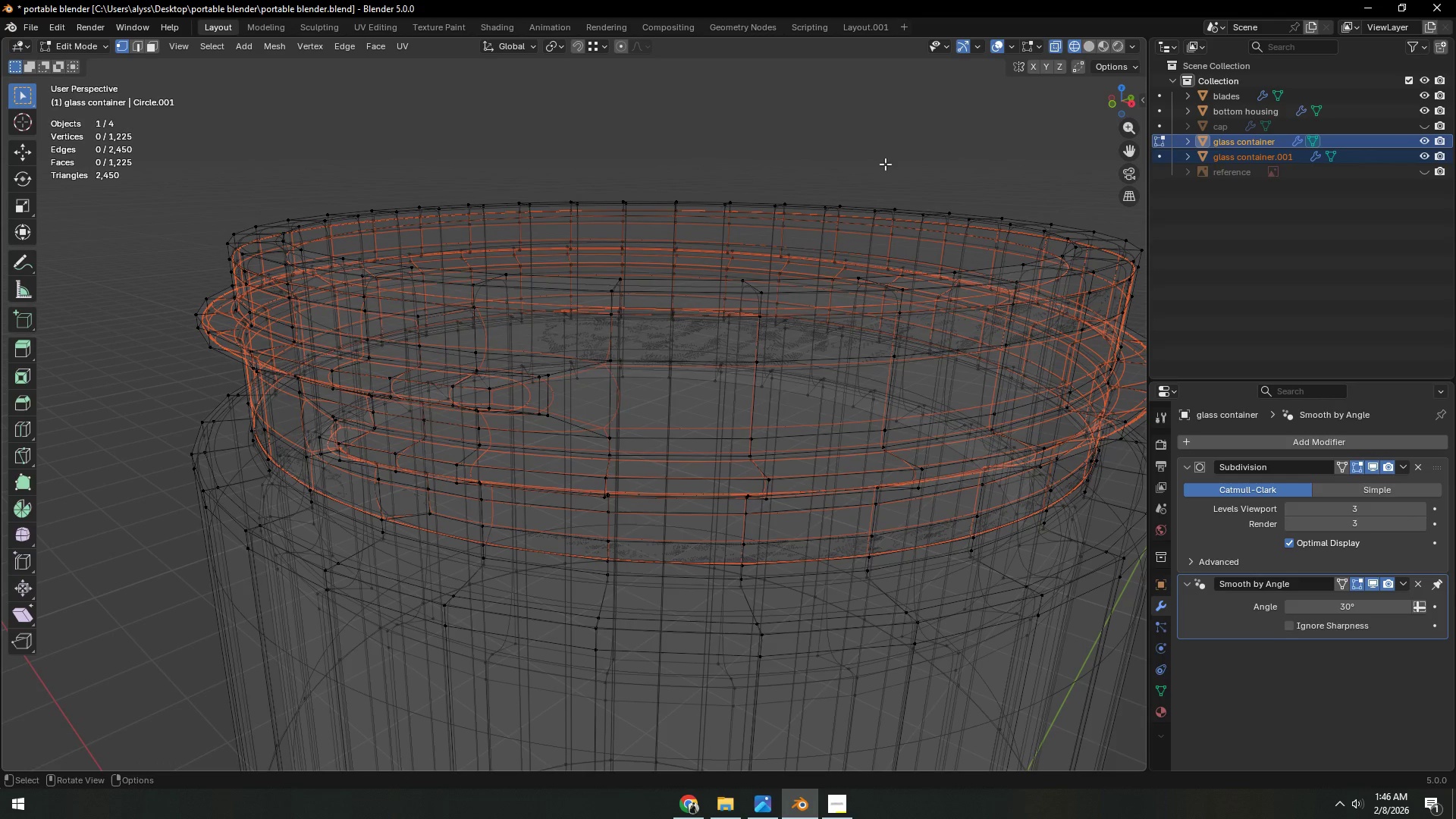 
left_click([887, 126])
 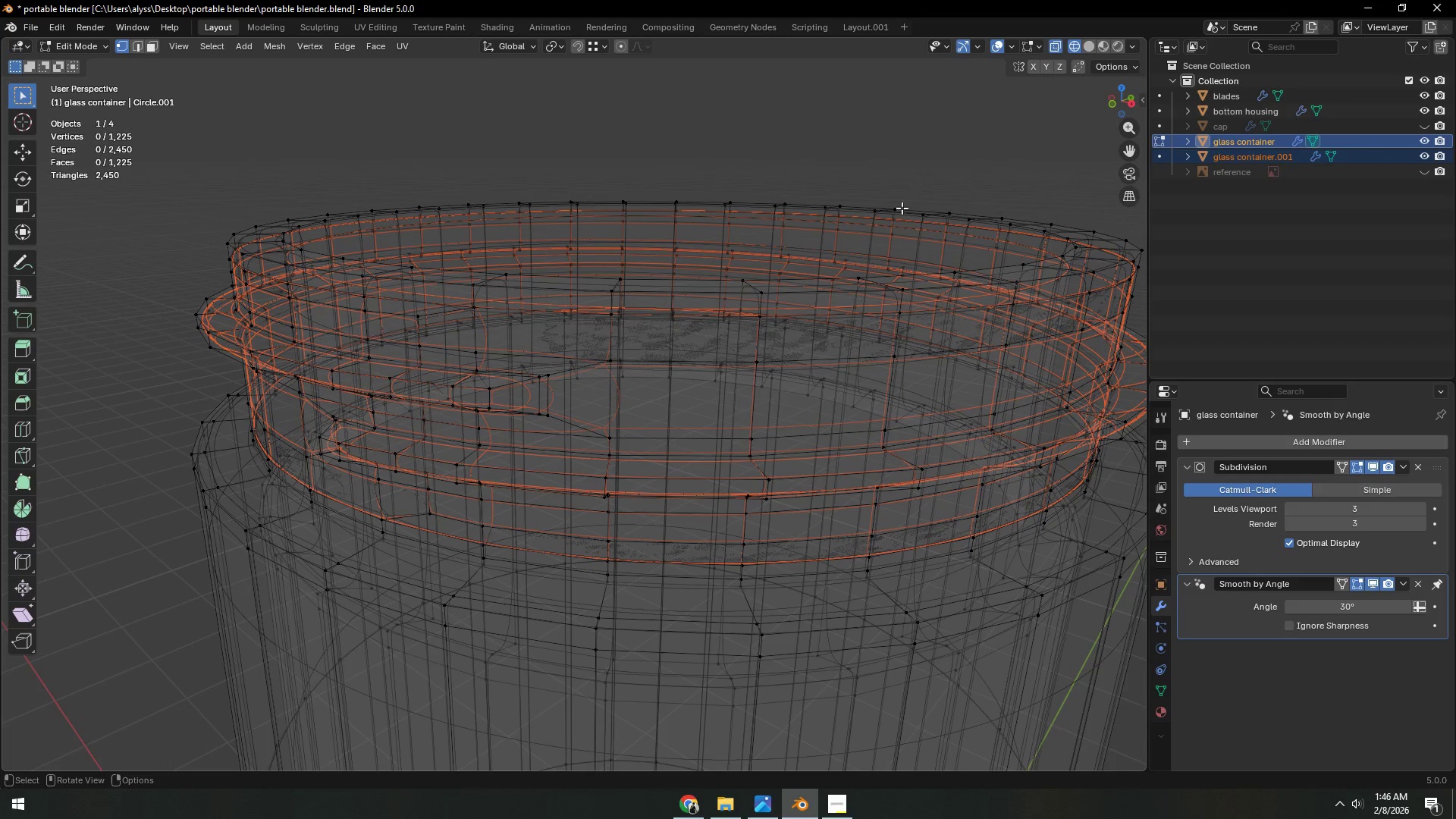 
key(Tab)
 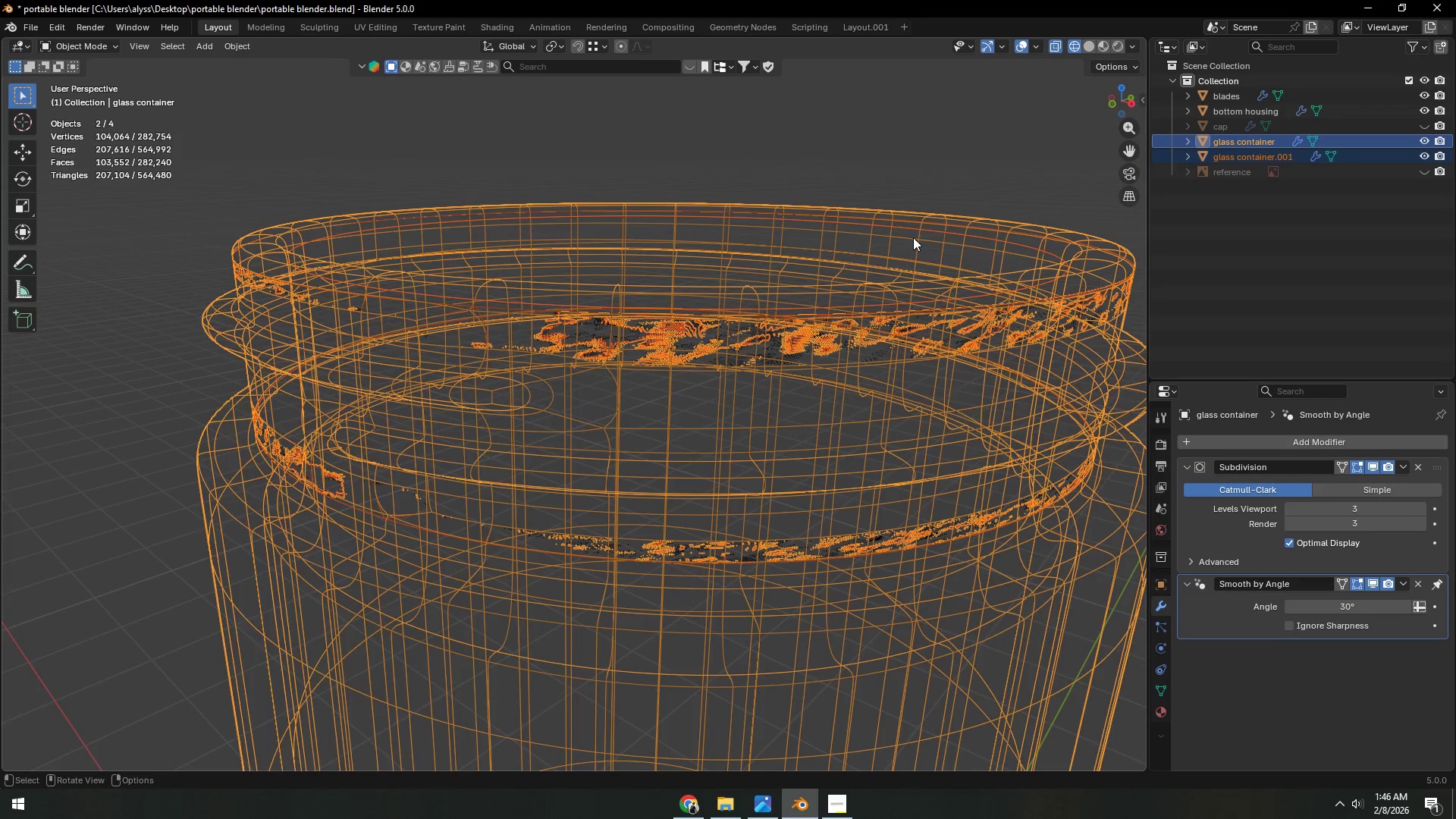 
left_click([902, 272])
 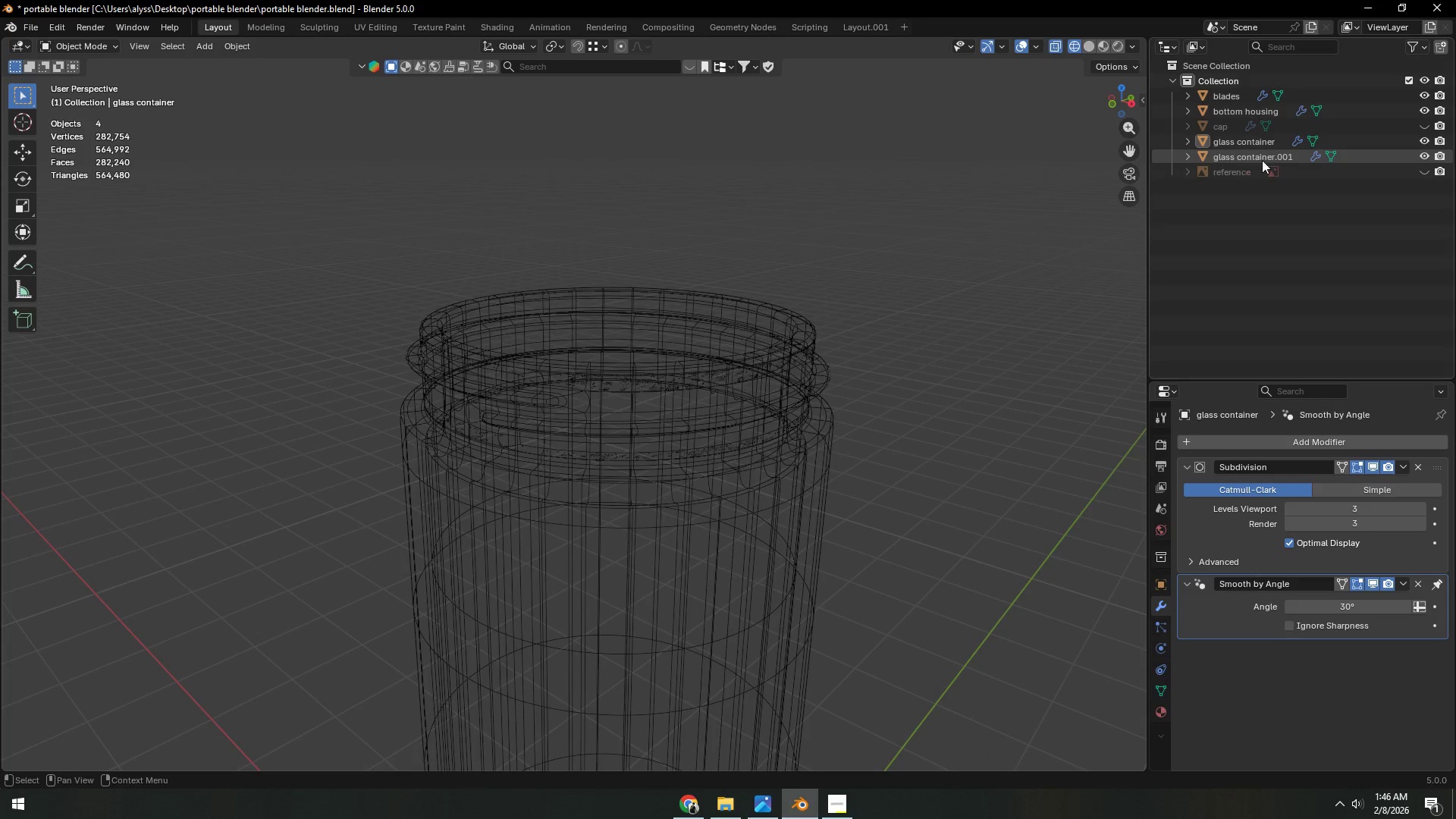 
scroll: coordinate [912, 246], scroll_direction: down, amount: 4.0
 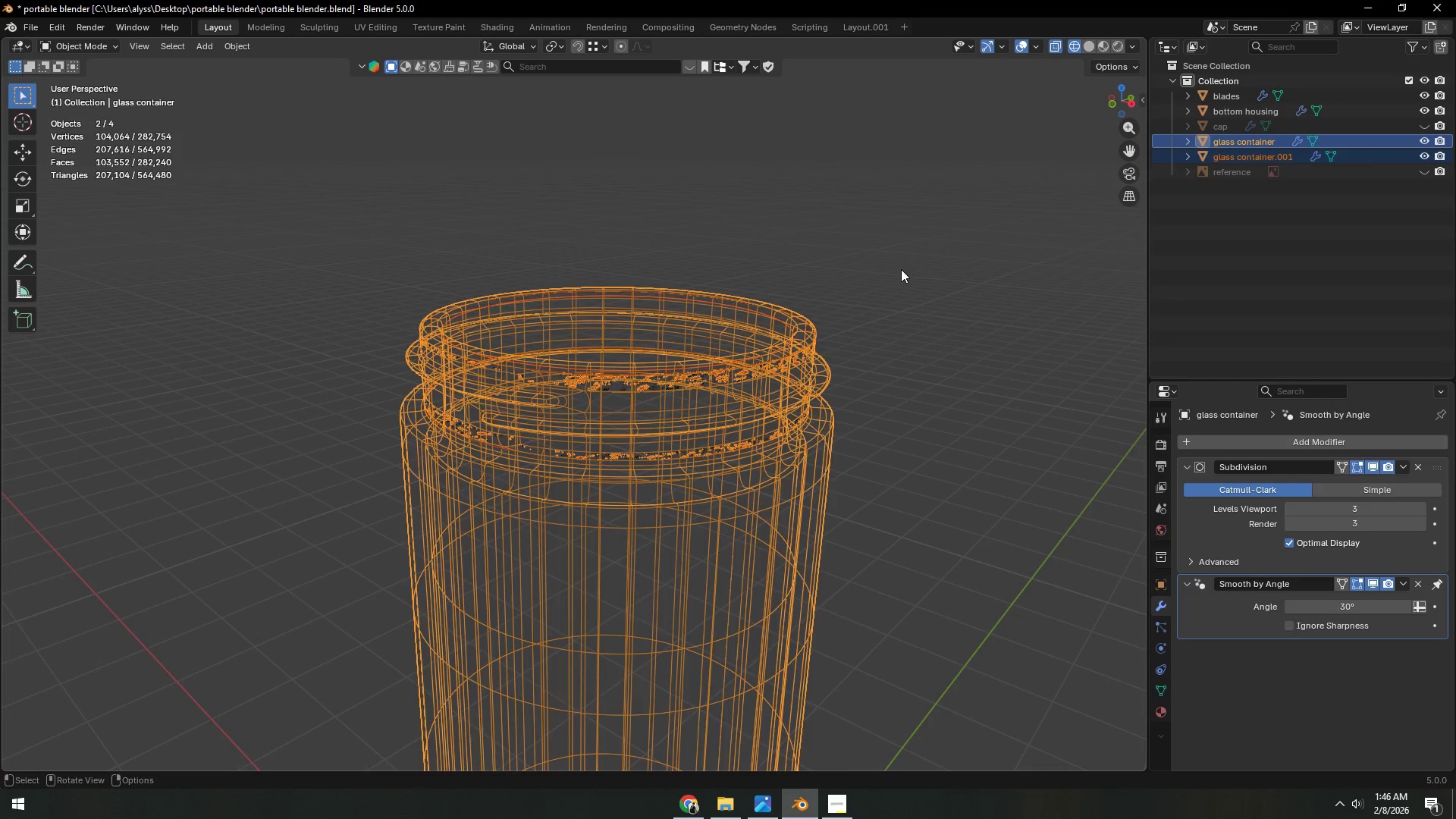 
left_click([1269, 157])
 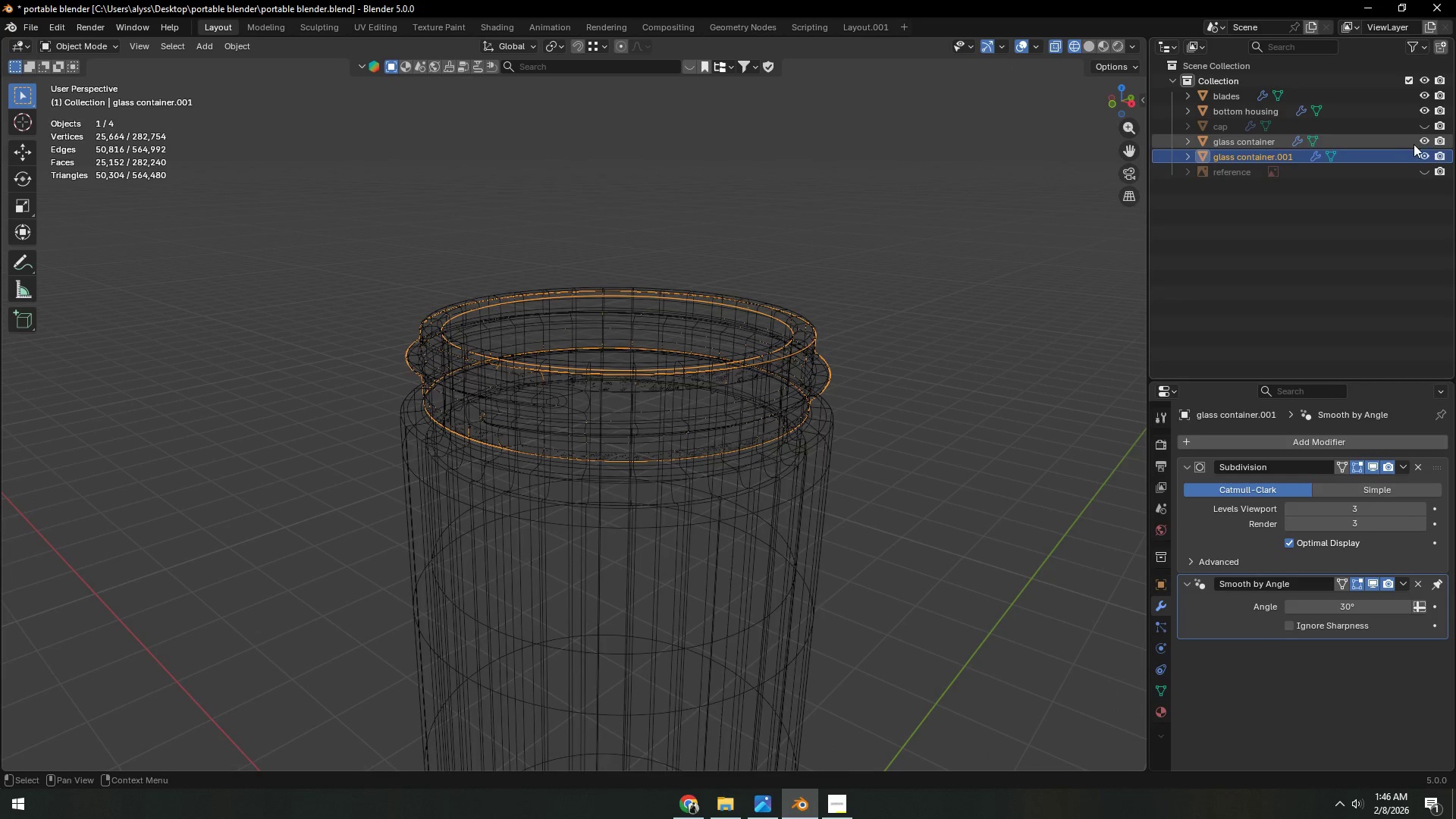 
left_click([1423, 140])
 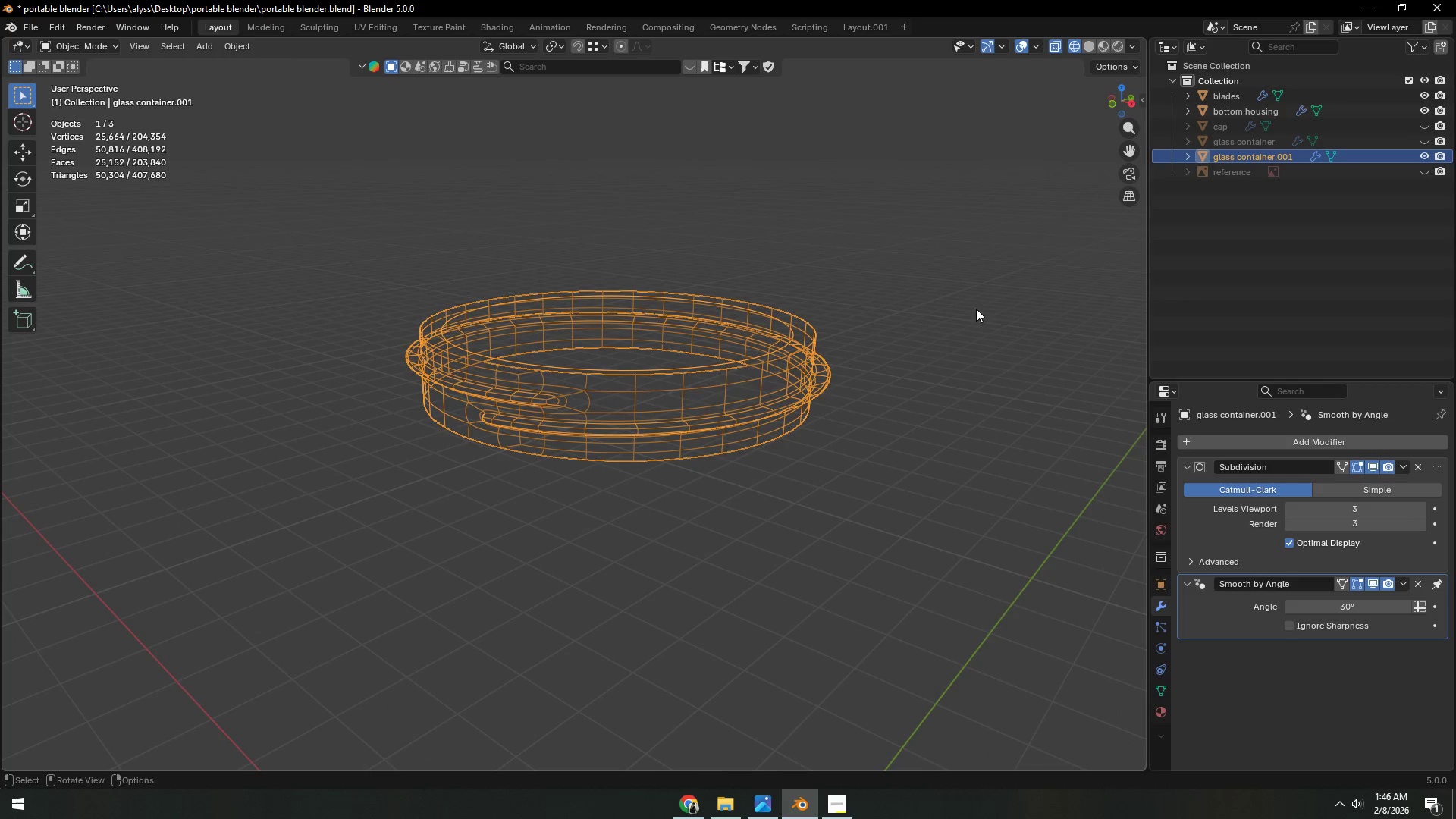 
key(Z)
 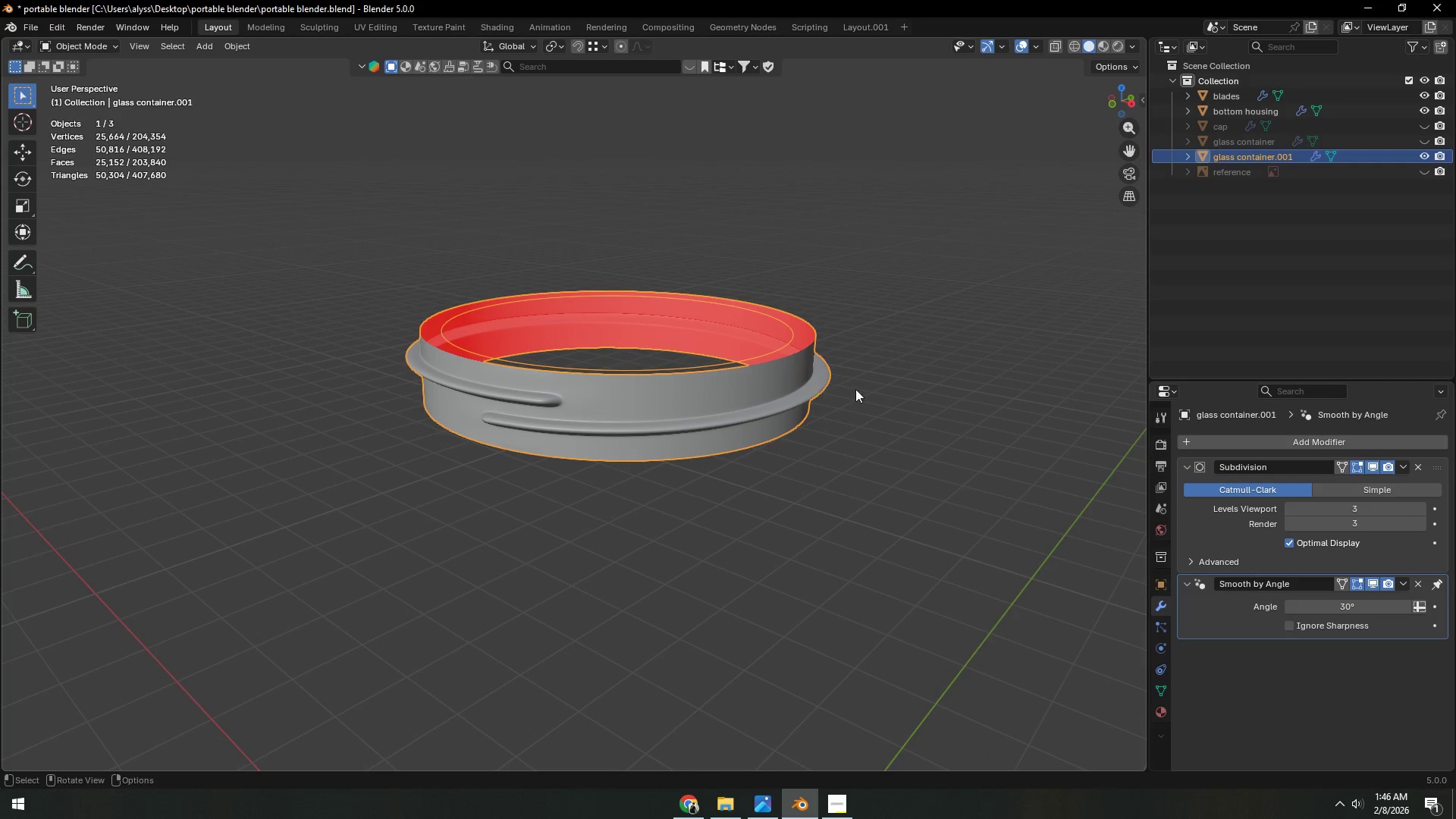 
left_click([940, 390])
 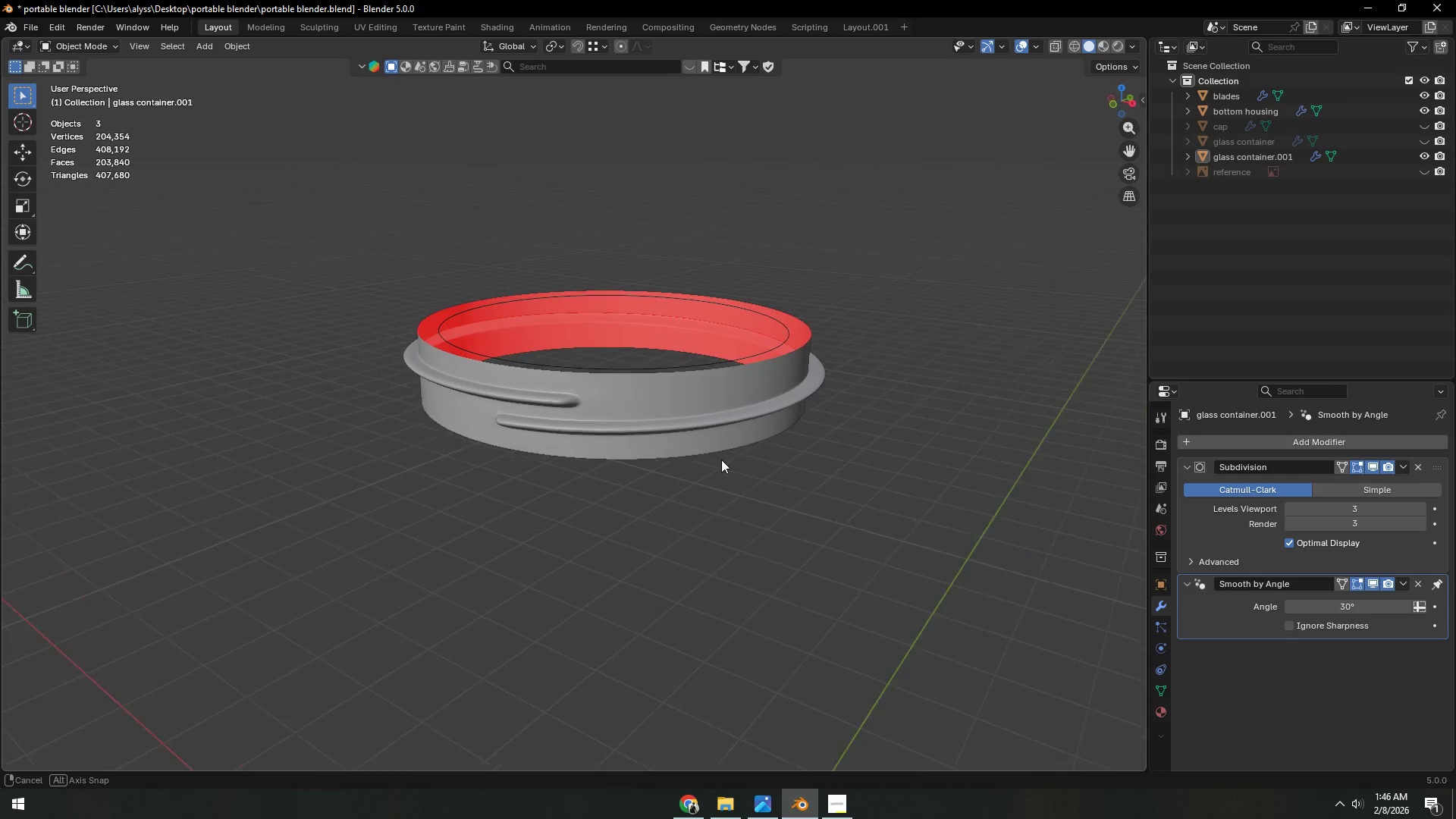 
left_click([772, 382])
 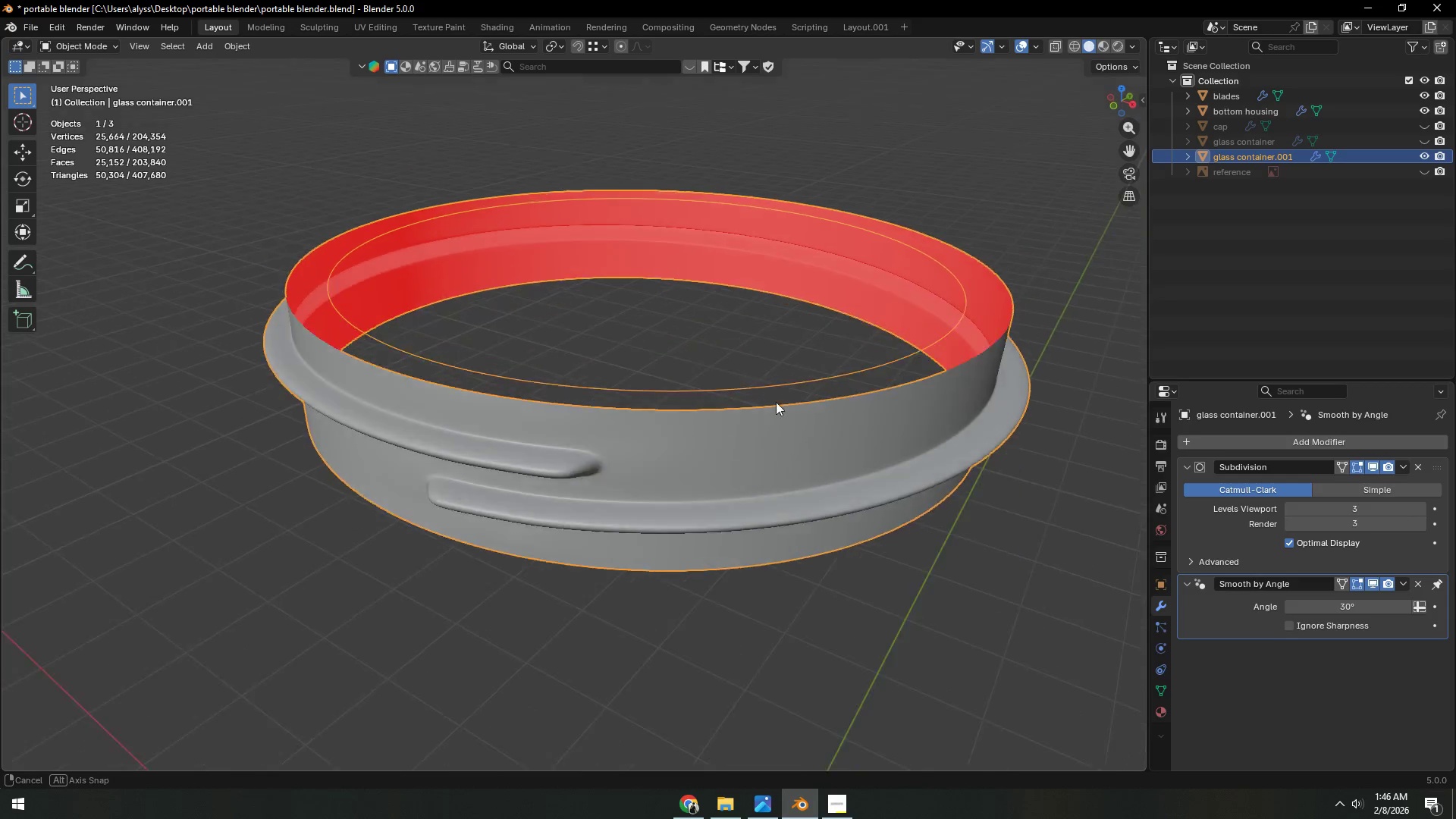 
scroll: coordinate [722, 463], scroll_direction: up, amount: 3.0
 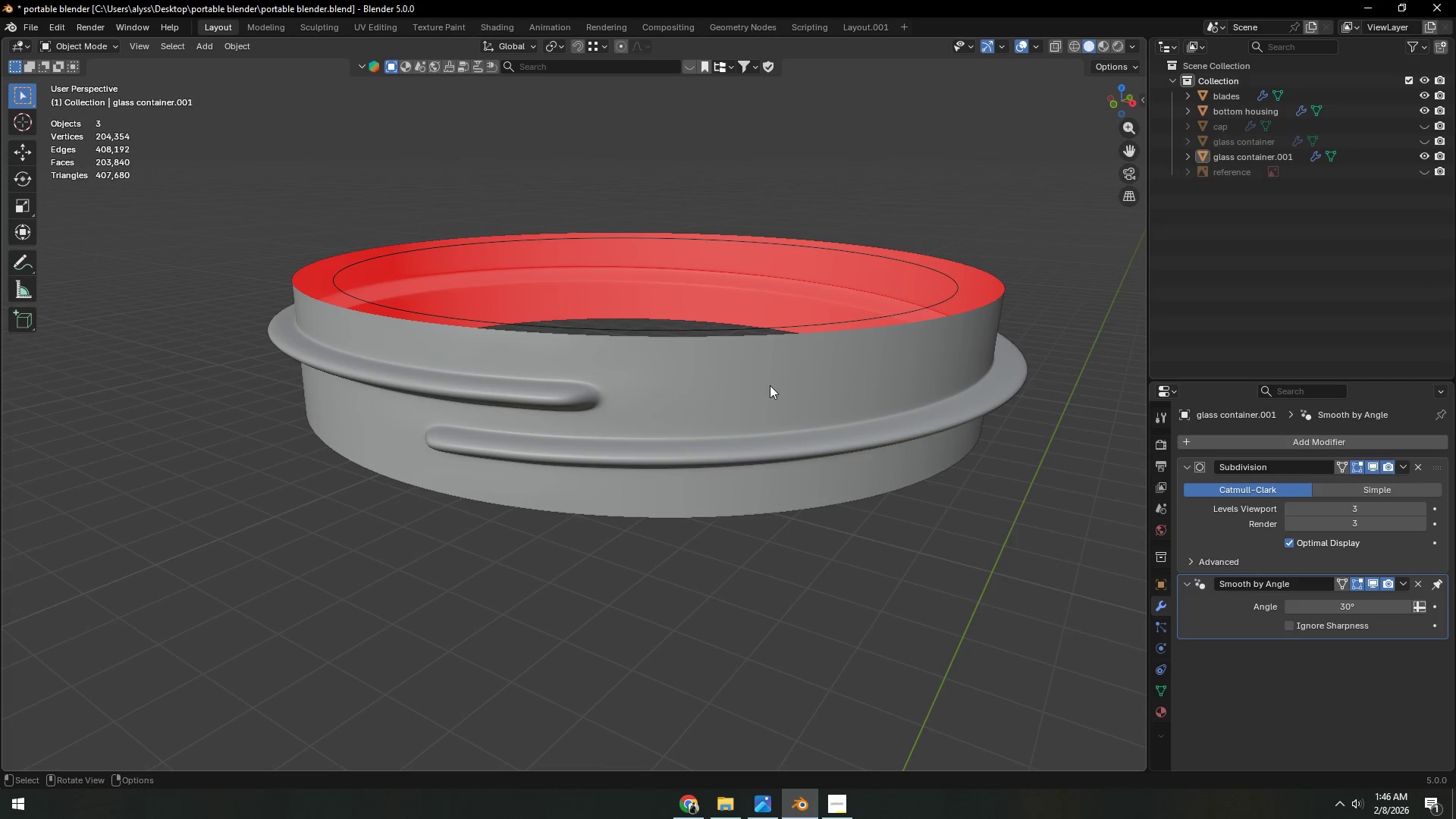 
key(Tab)
 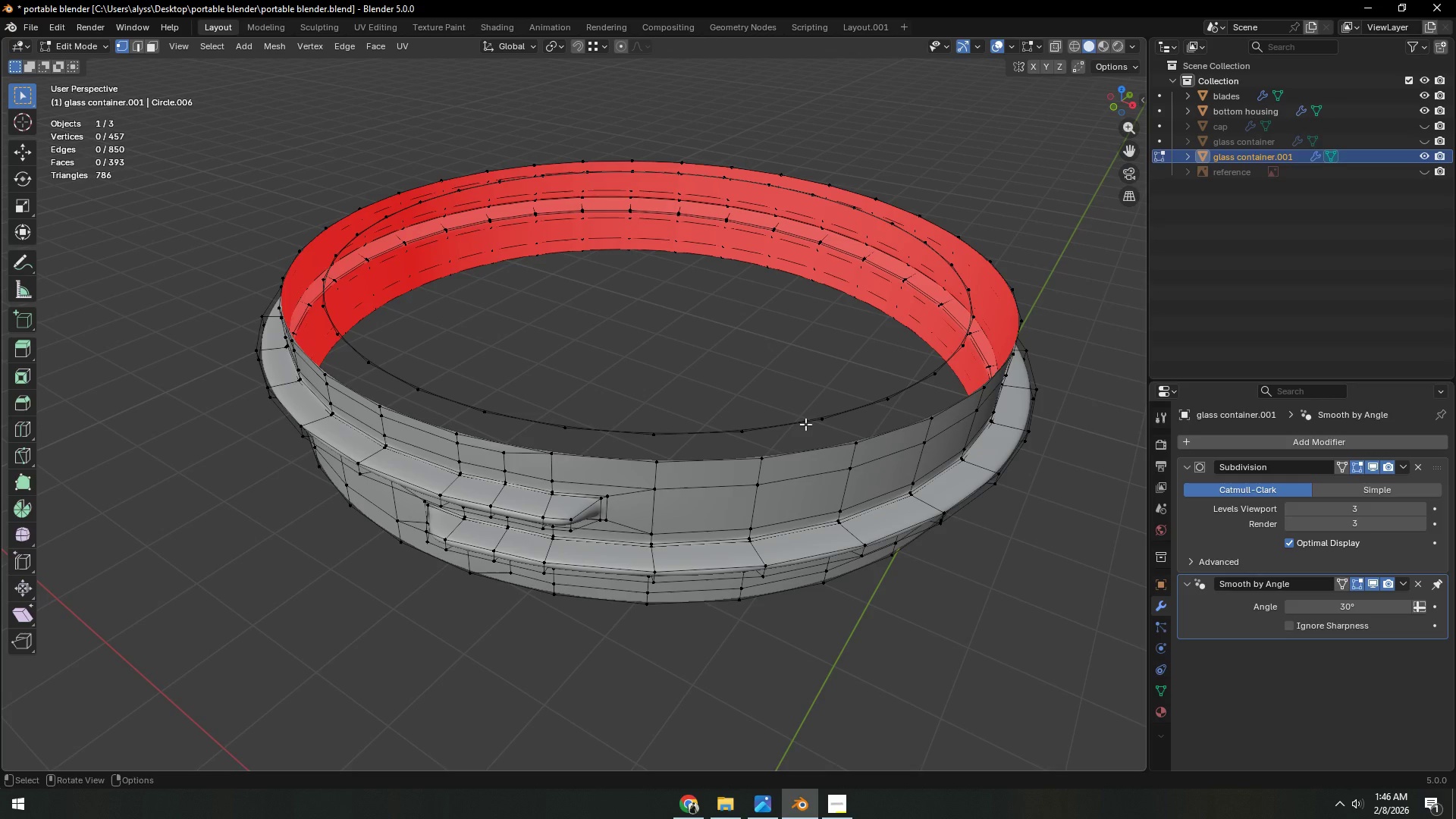 
hold_key(key=AltLeft, duration=0.36)
left_click([805, 419])
 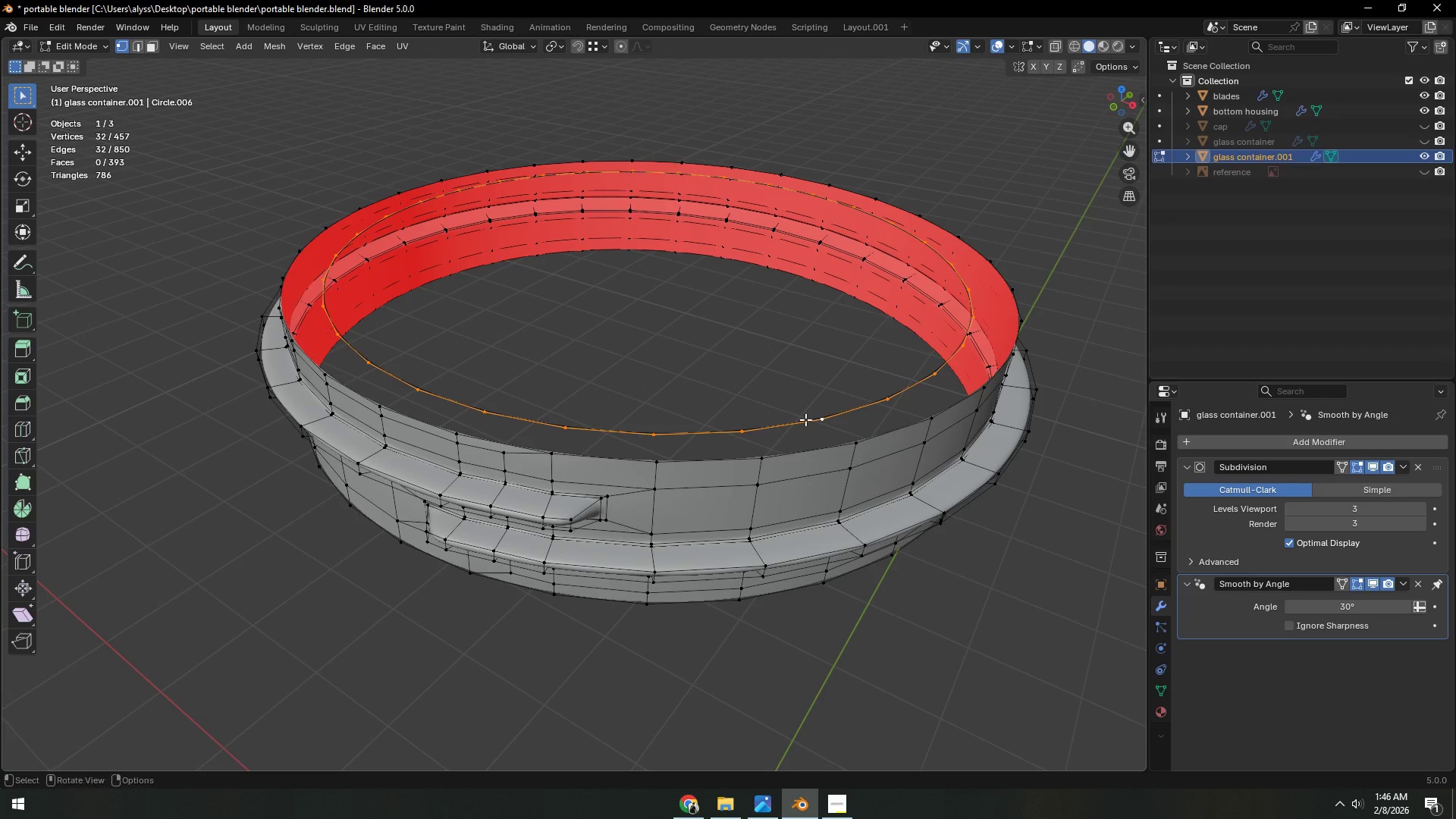 
key(X)
 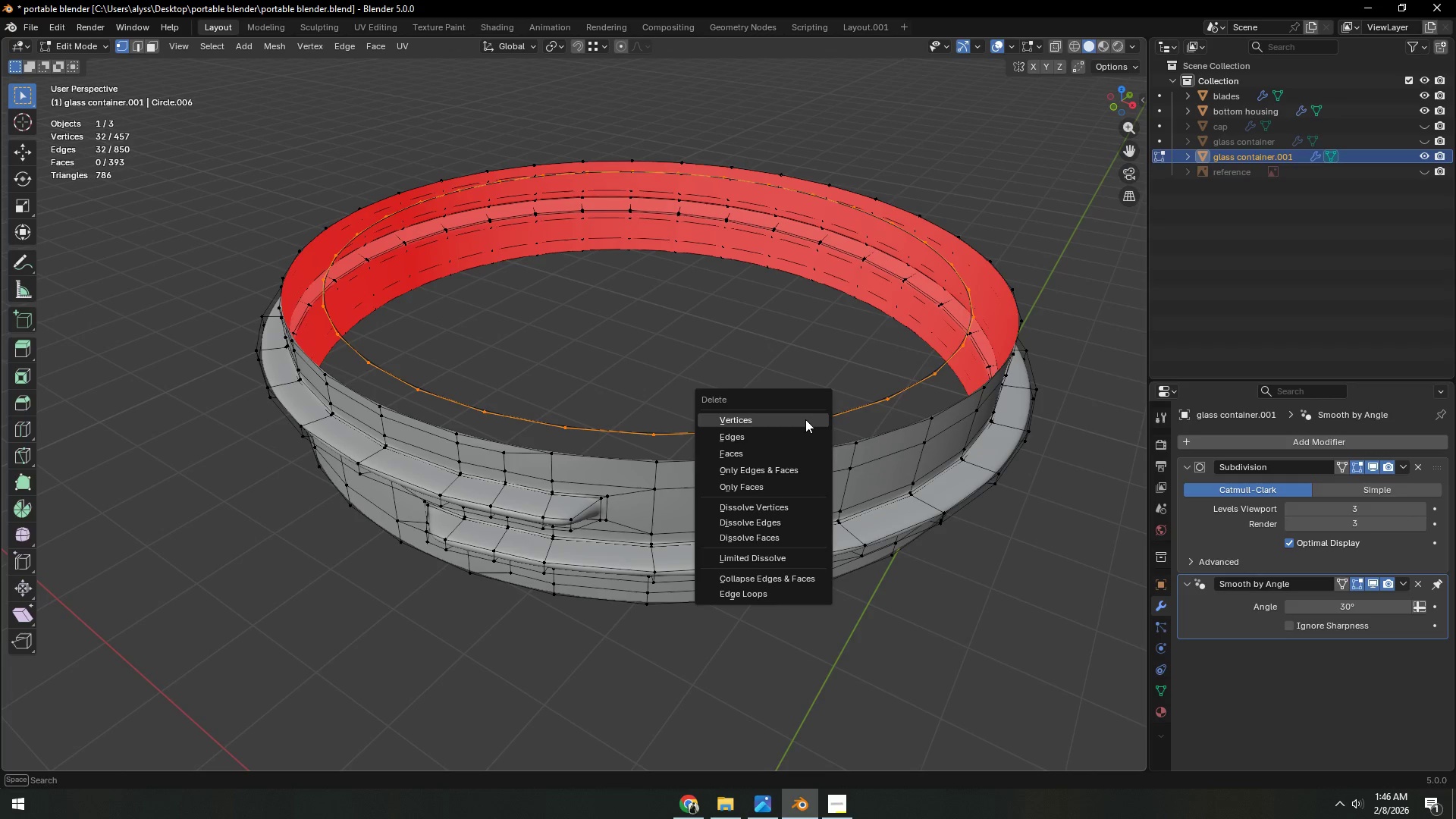 
left_click([805, 419])
 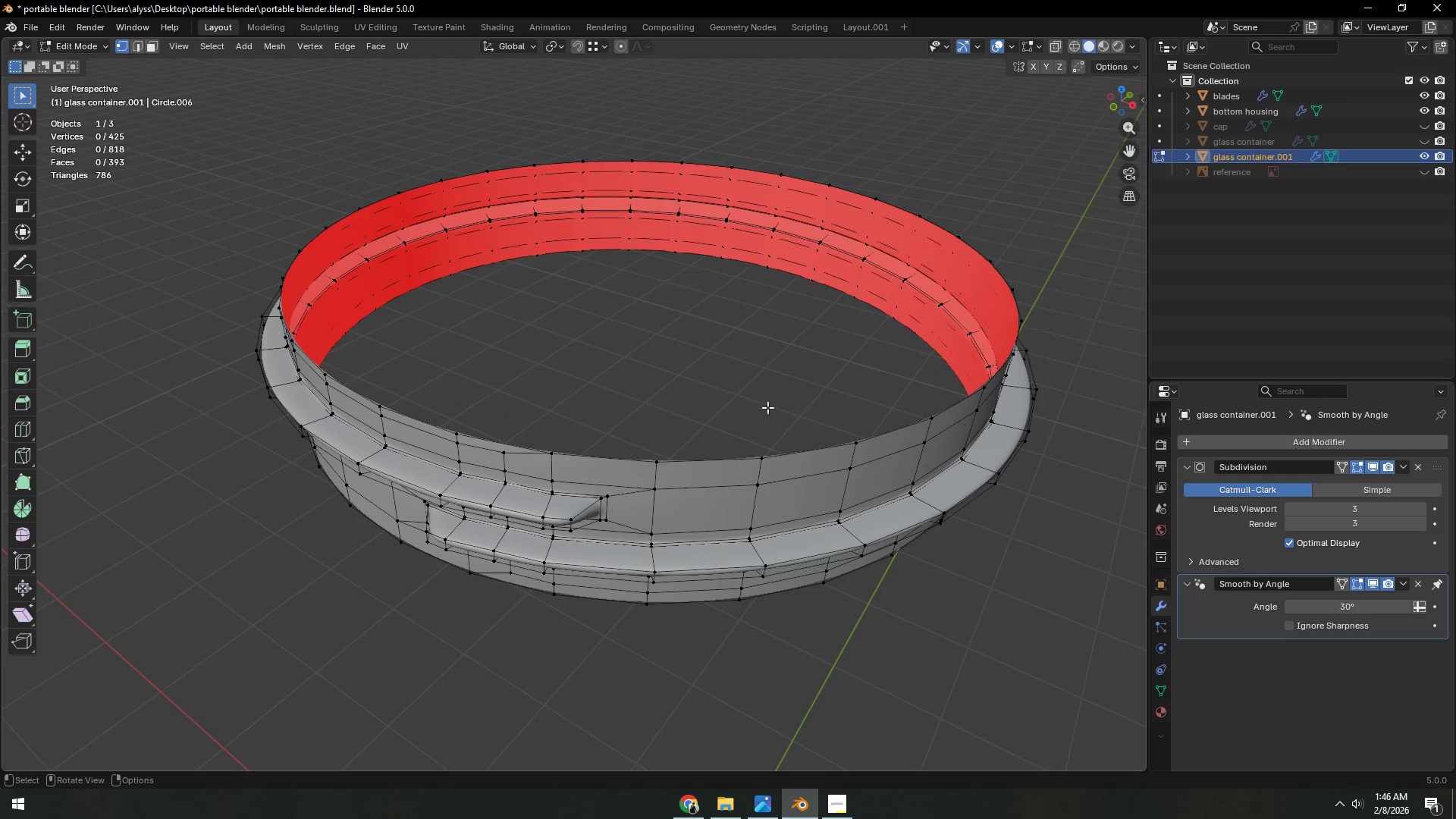 
double_click([719, 397])
 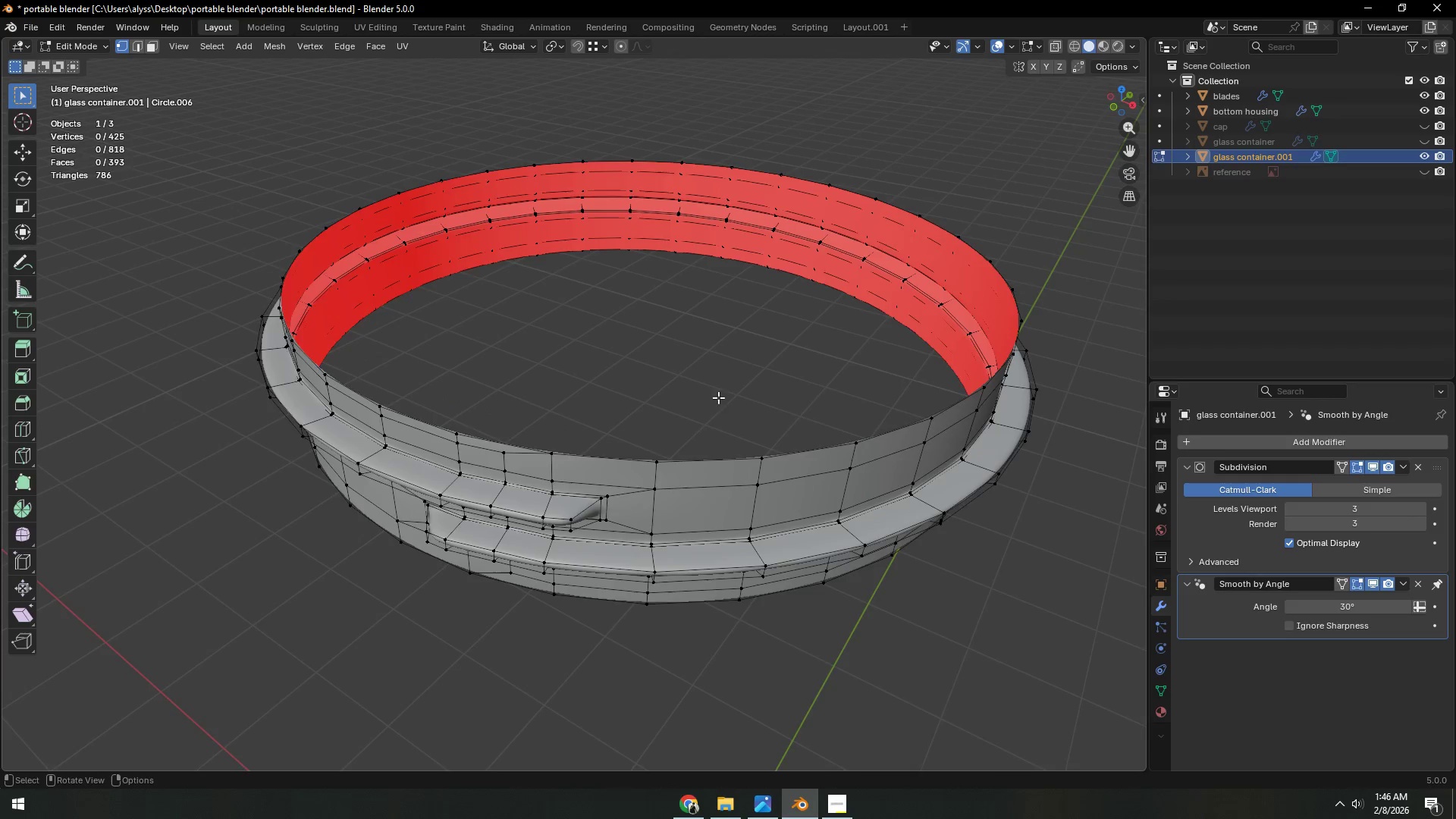 
scroll: coordinate [715, 406], scroll_direction: down, amount: 2.0
 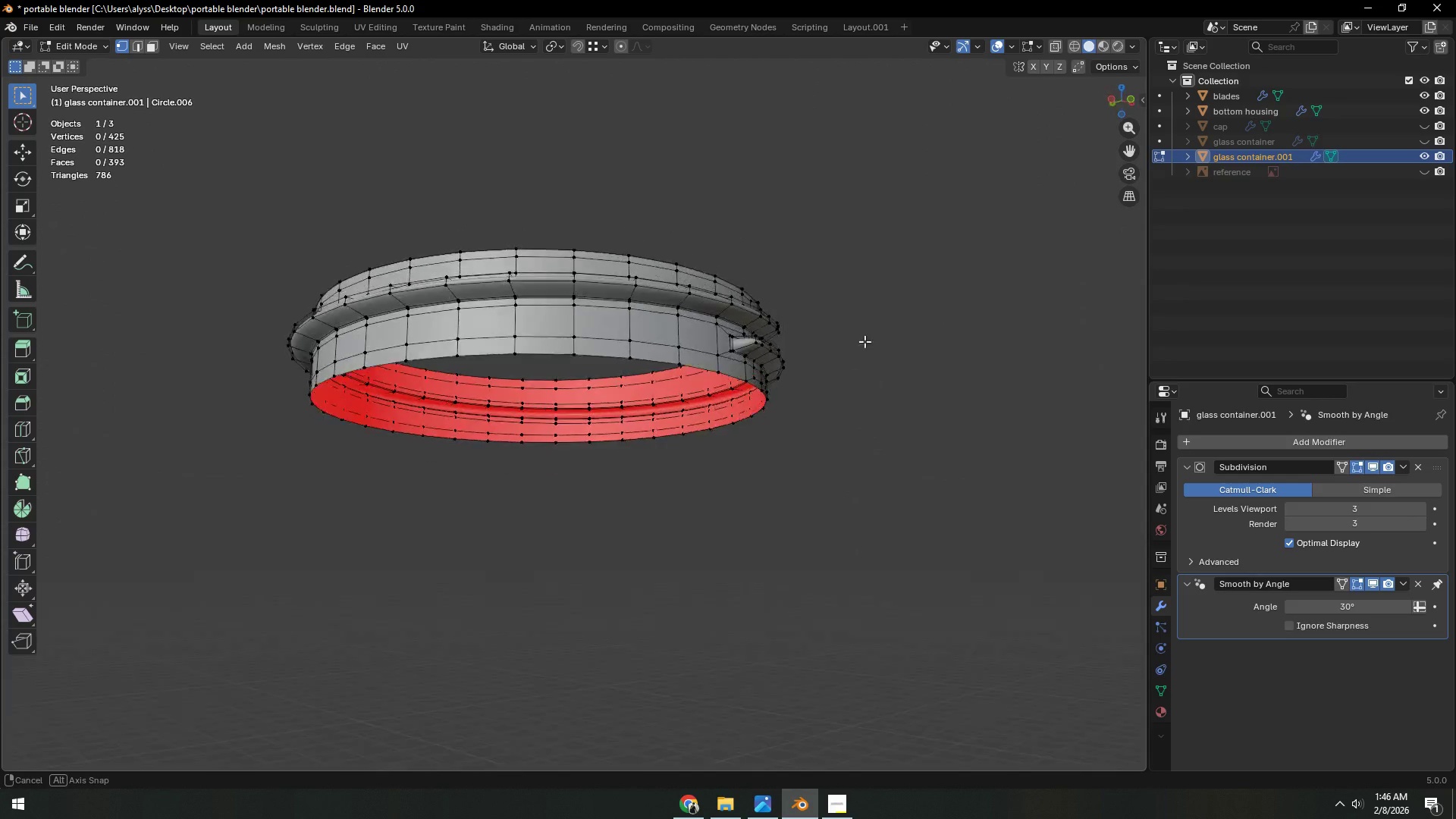 
scroll: coordinate [792, 435], scroll_direction: up, amount: 1.0
 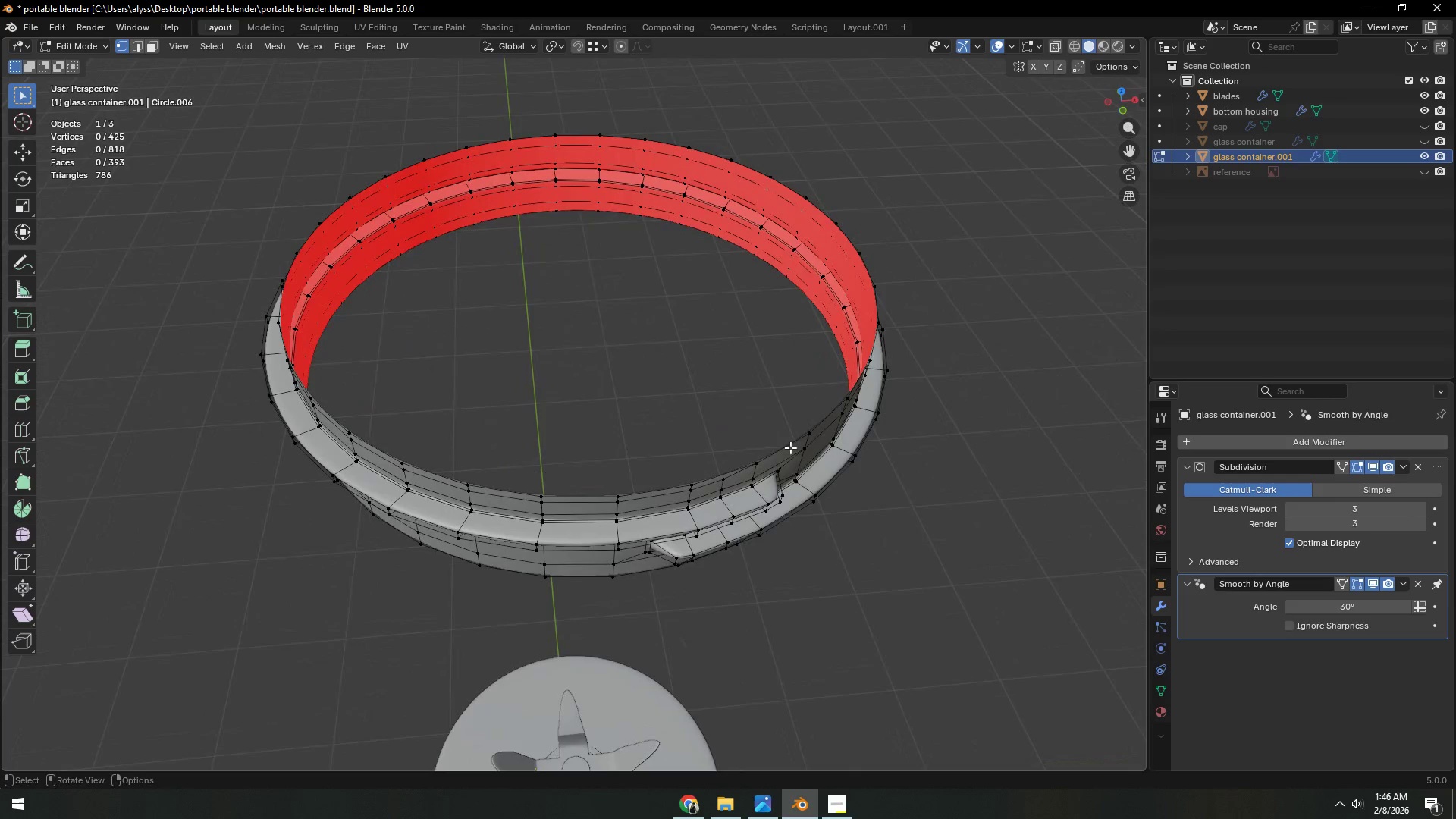 
left_click([789, 465])
 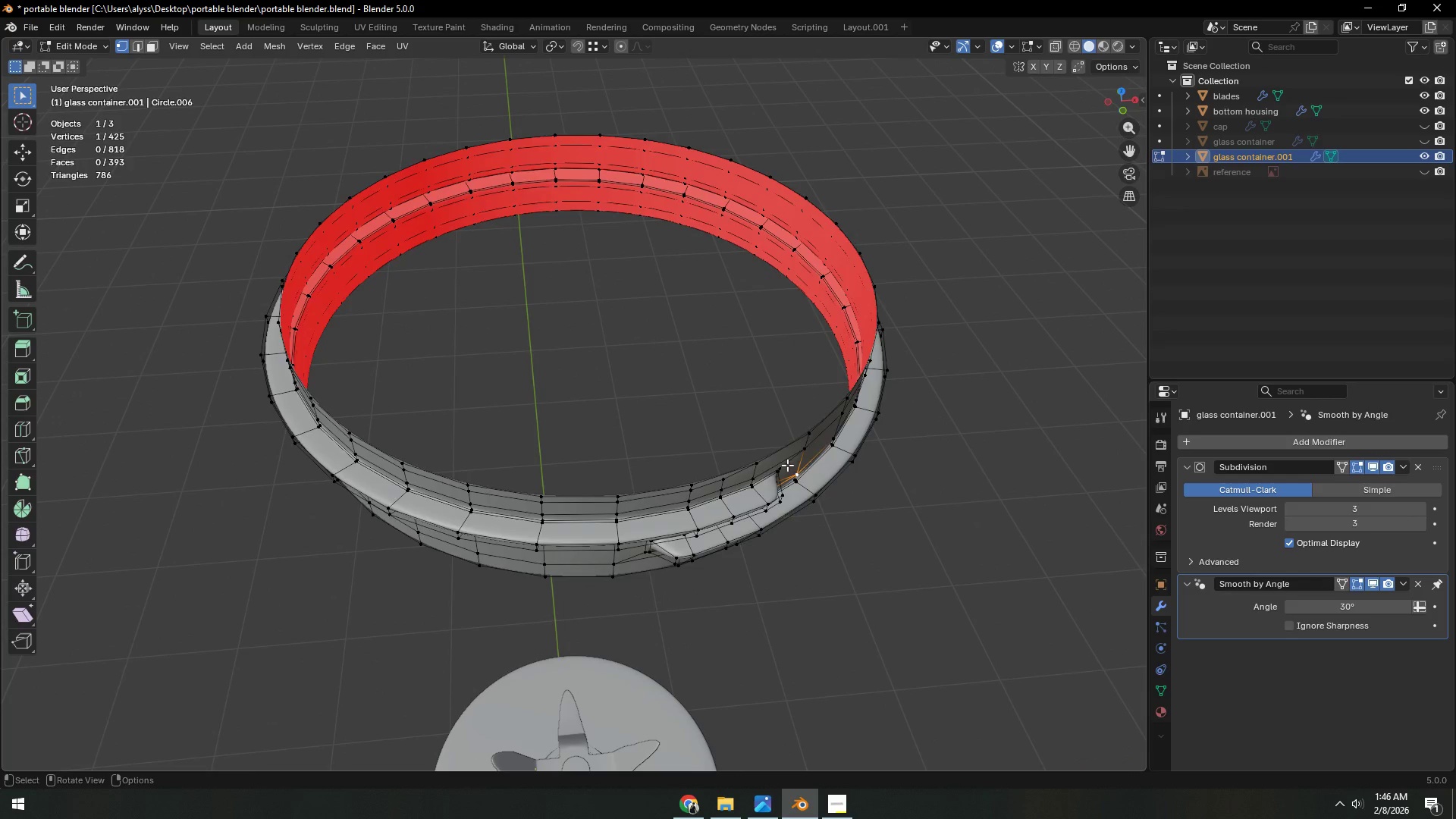 
key(L)
 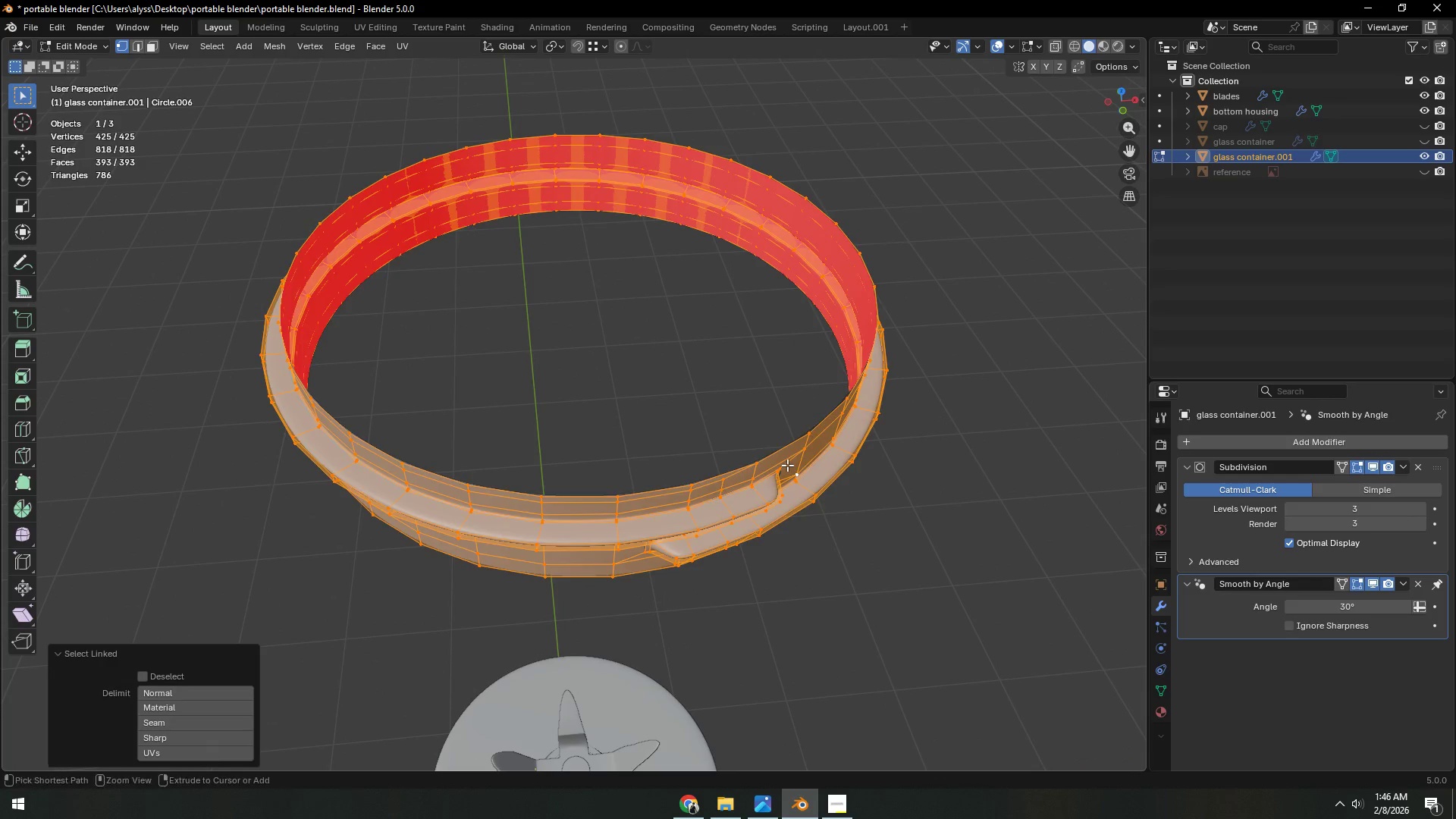 
key(Control+ControlLeft)
 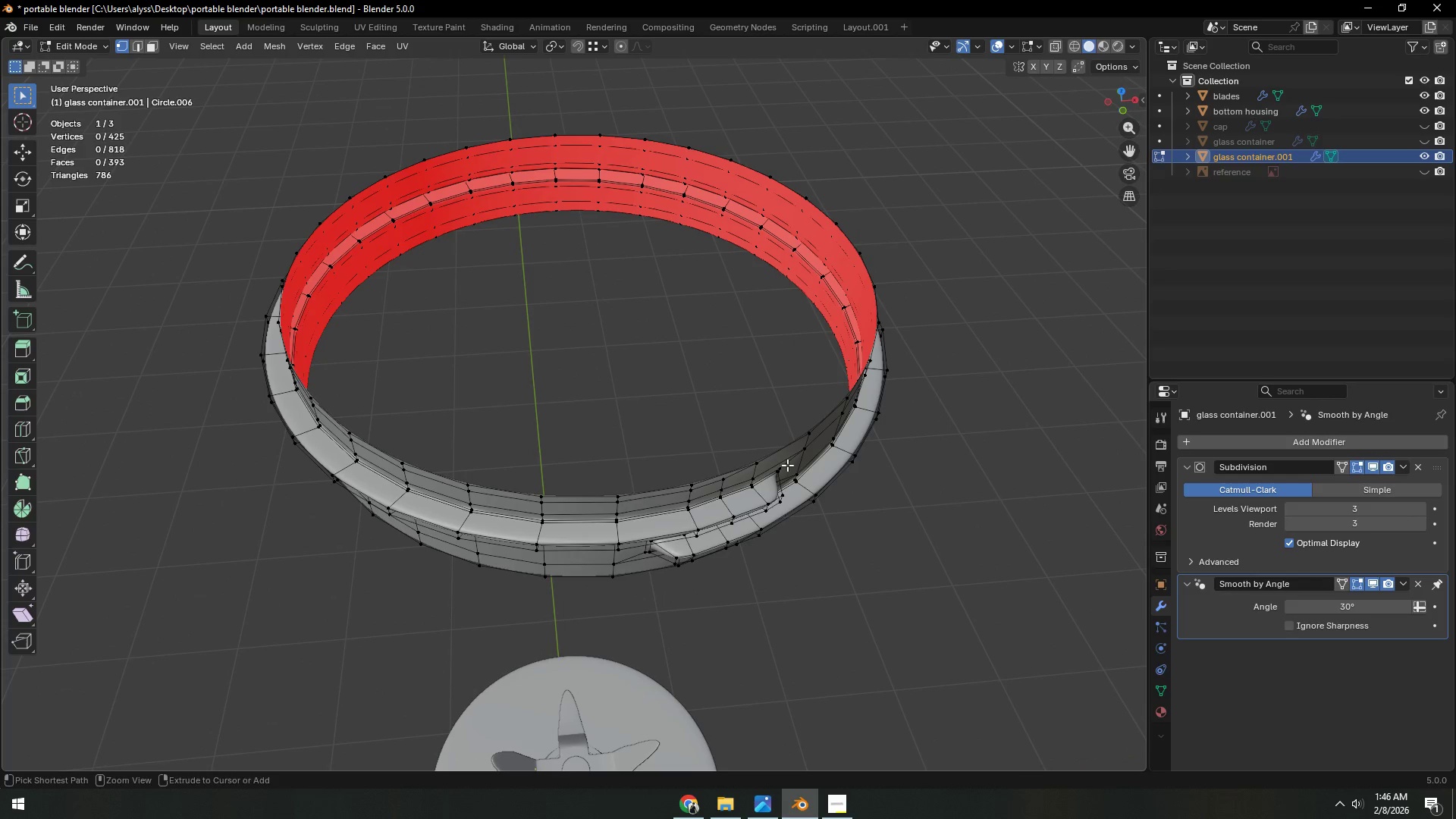 
key(Control+I)
 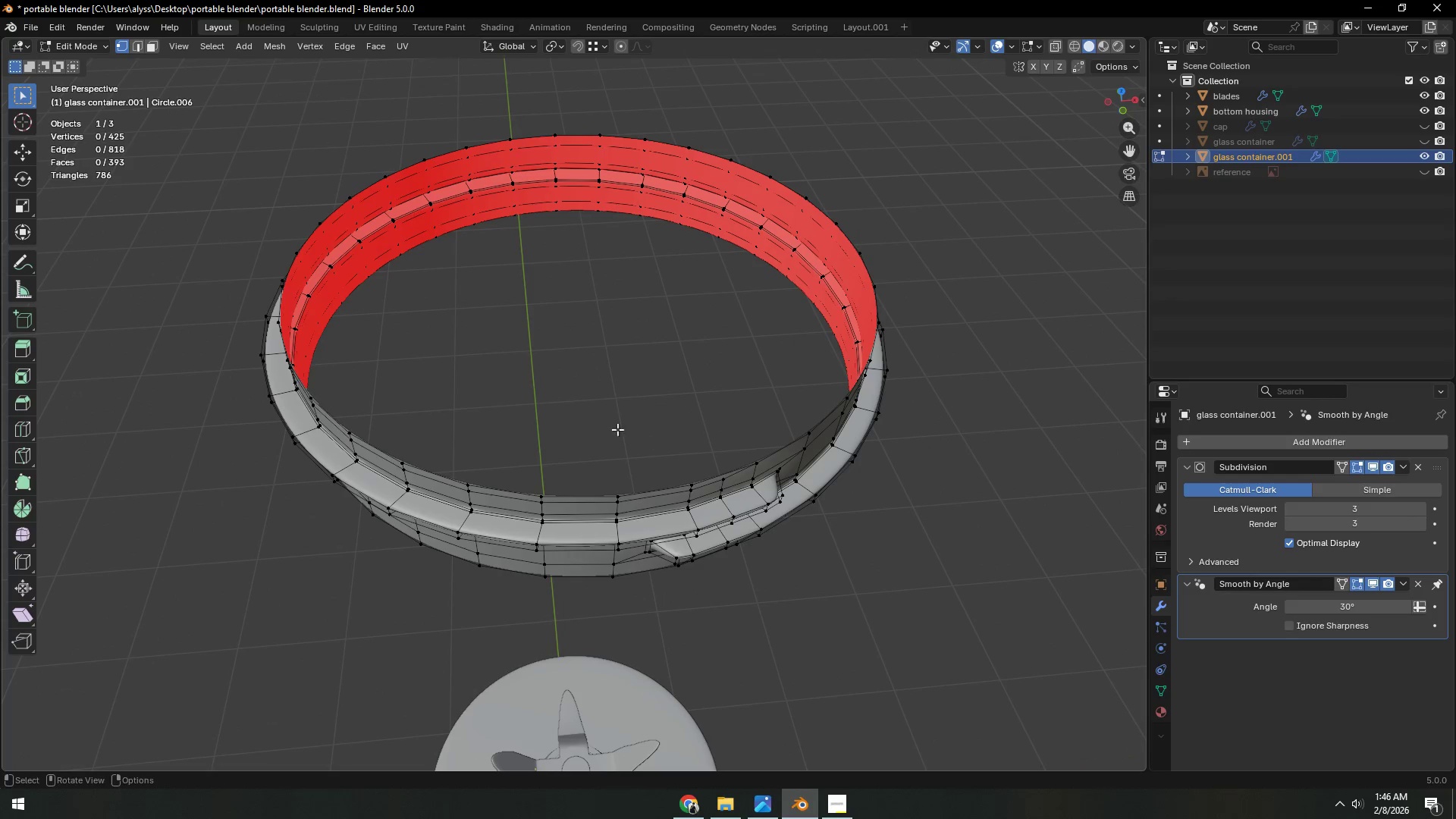 
key(G)
 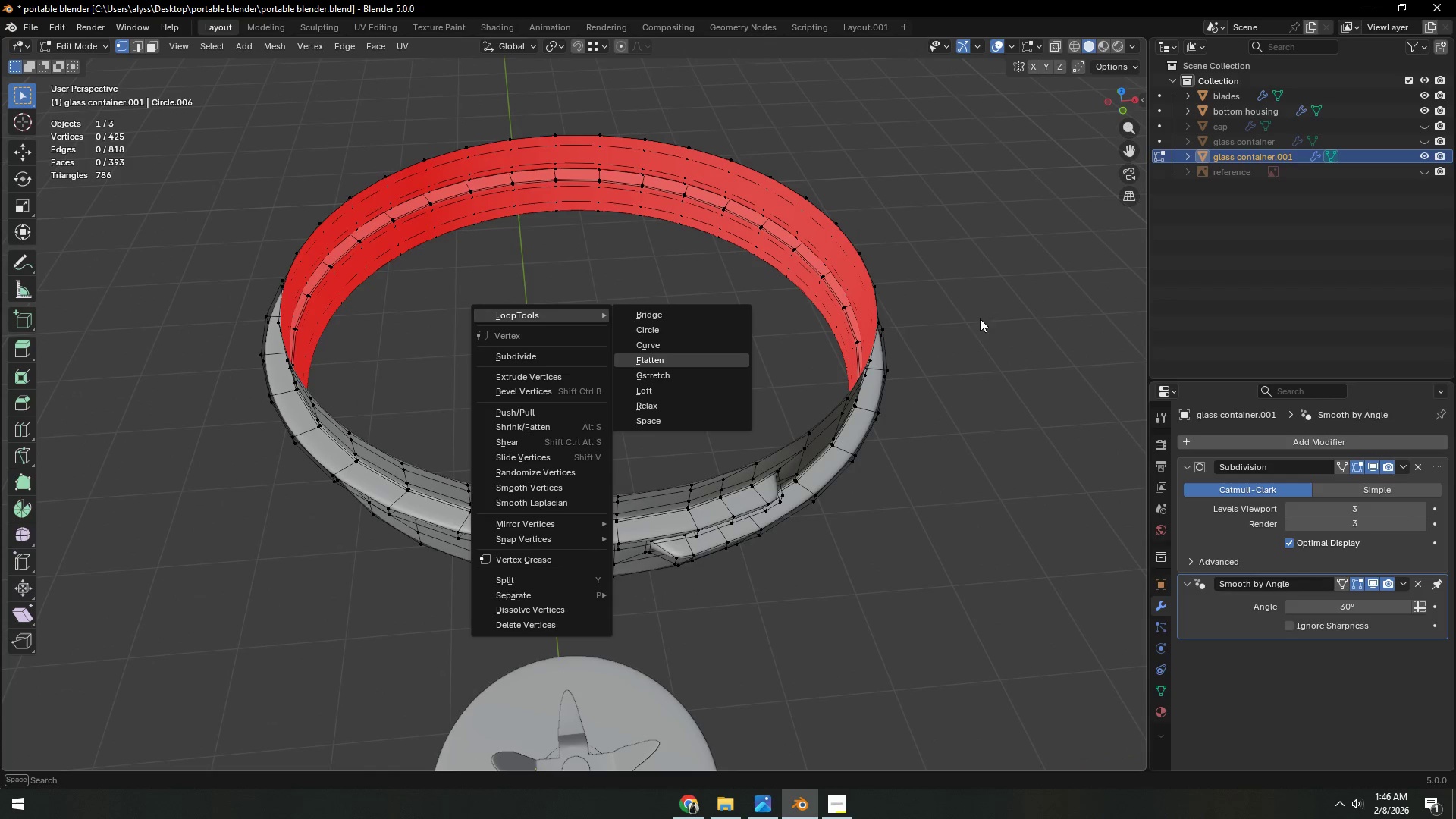 
double_click([1010, 293])
 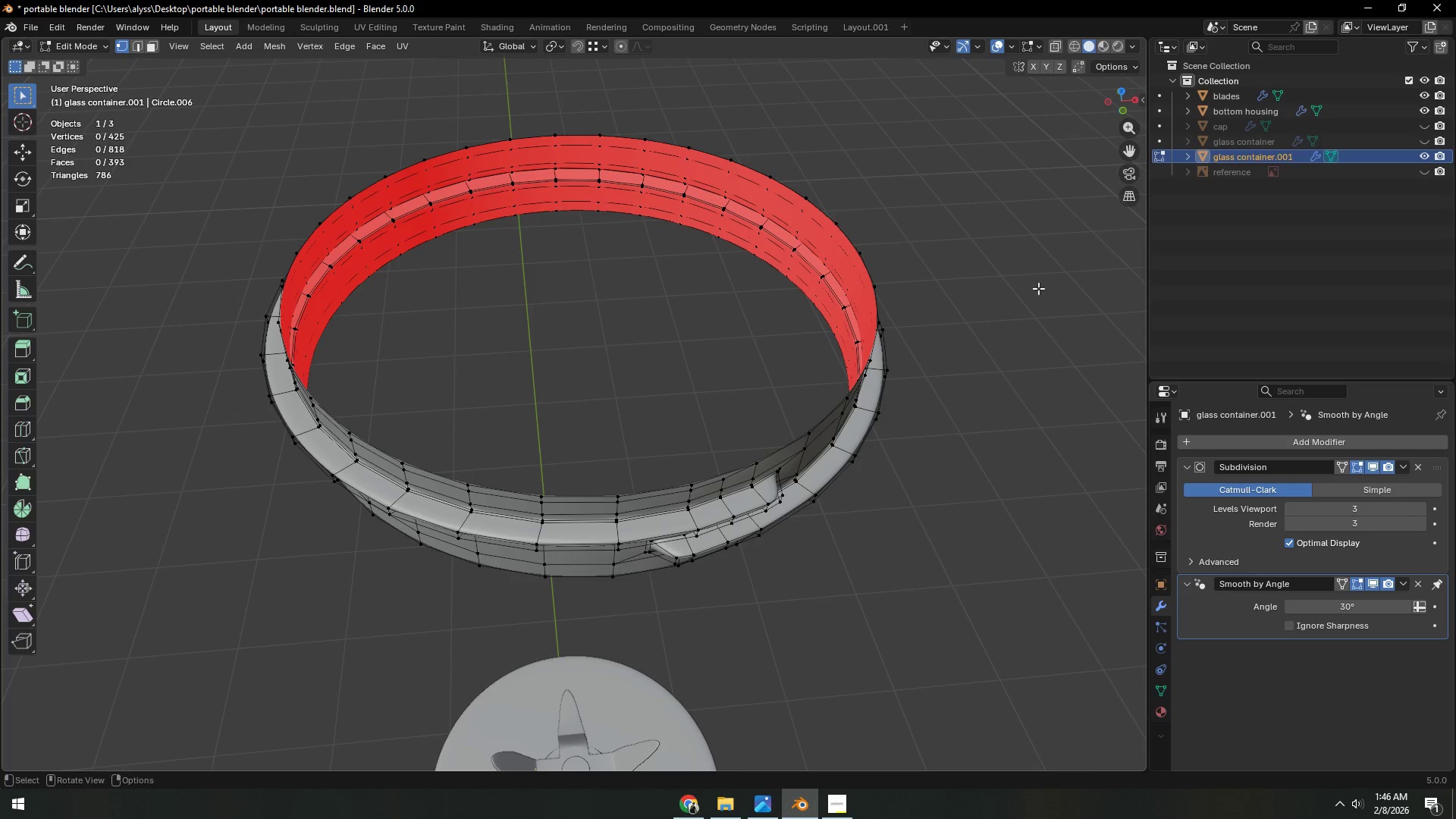 
left_click_drag(start_coordinate=[1042, 287], to_coordinate=[1046, 287])
 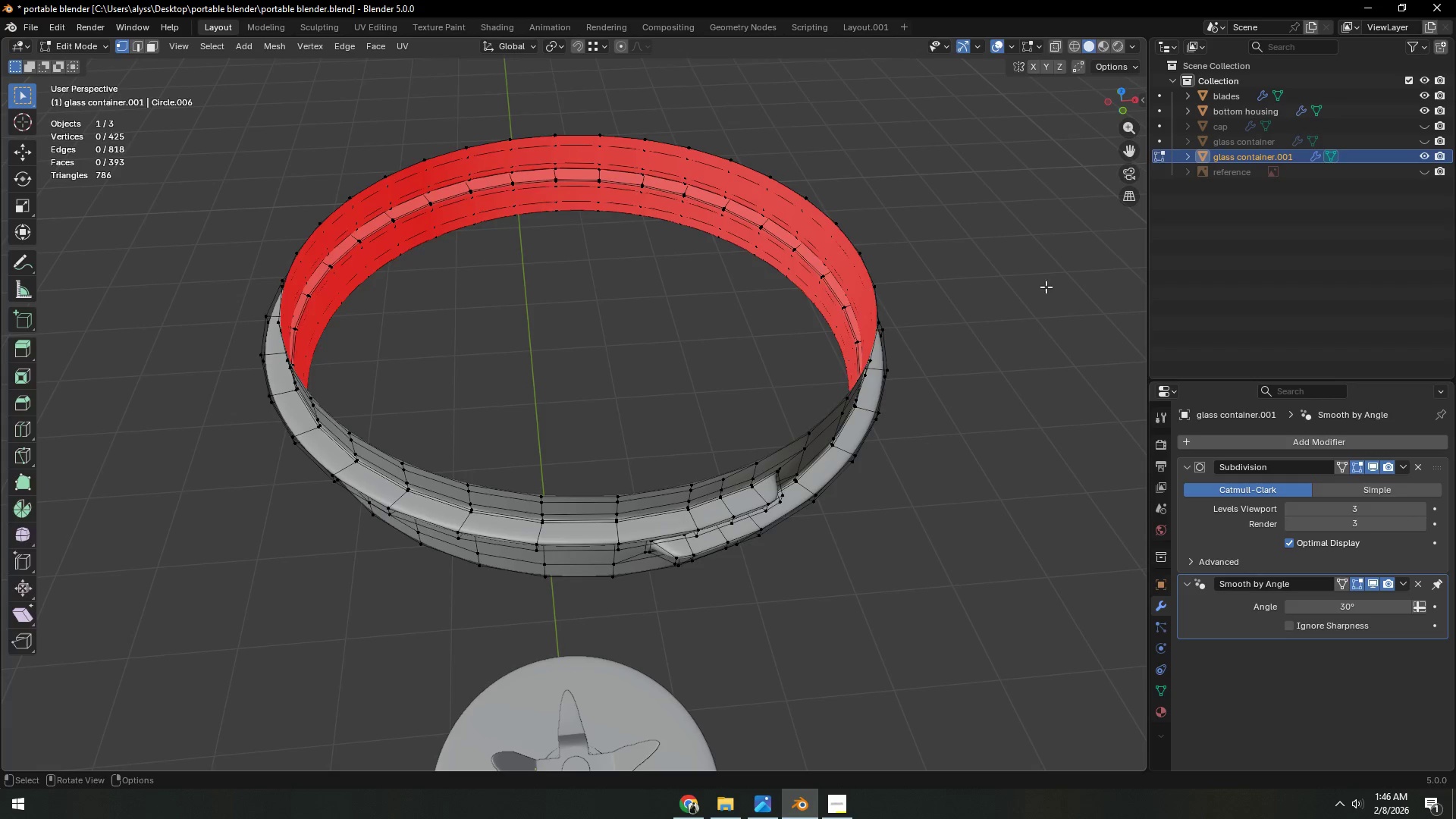 
key(Tab)
 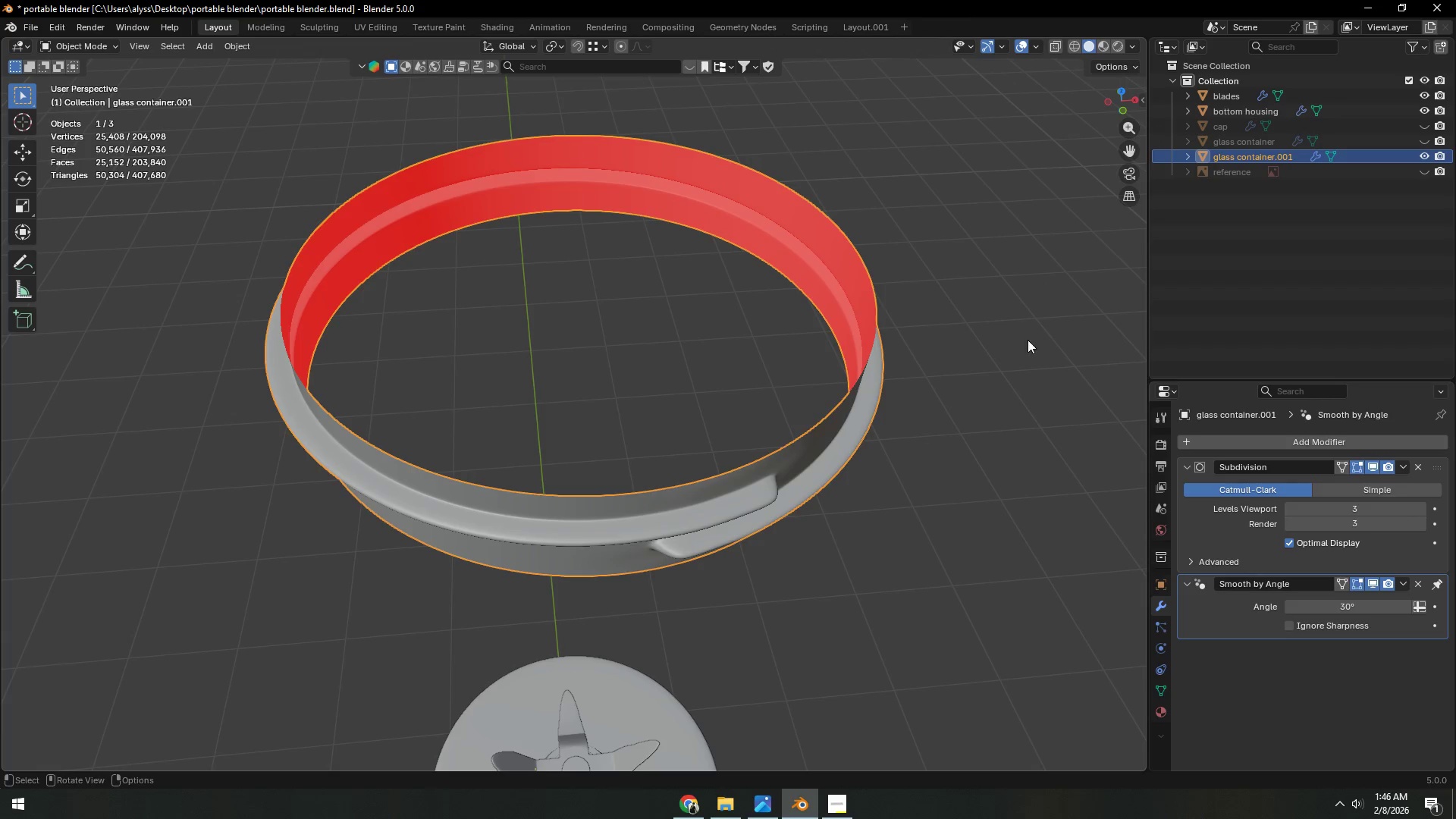 
left_click([1020, 350])
 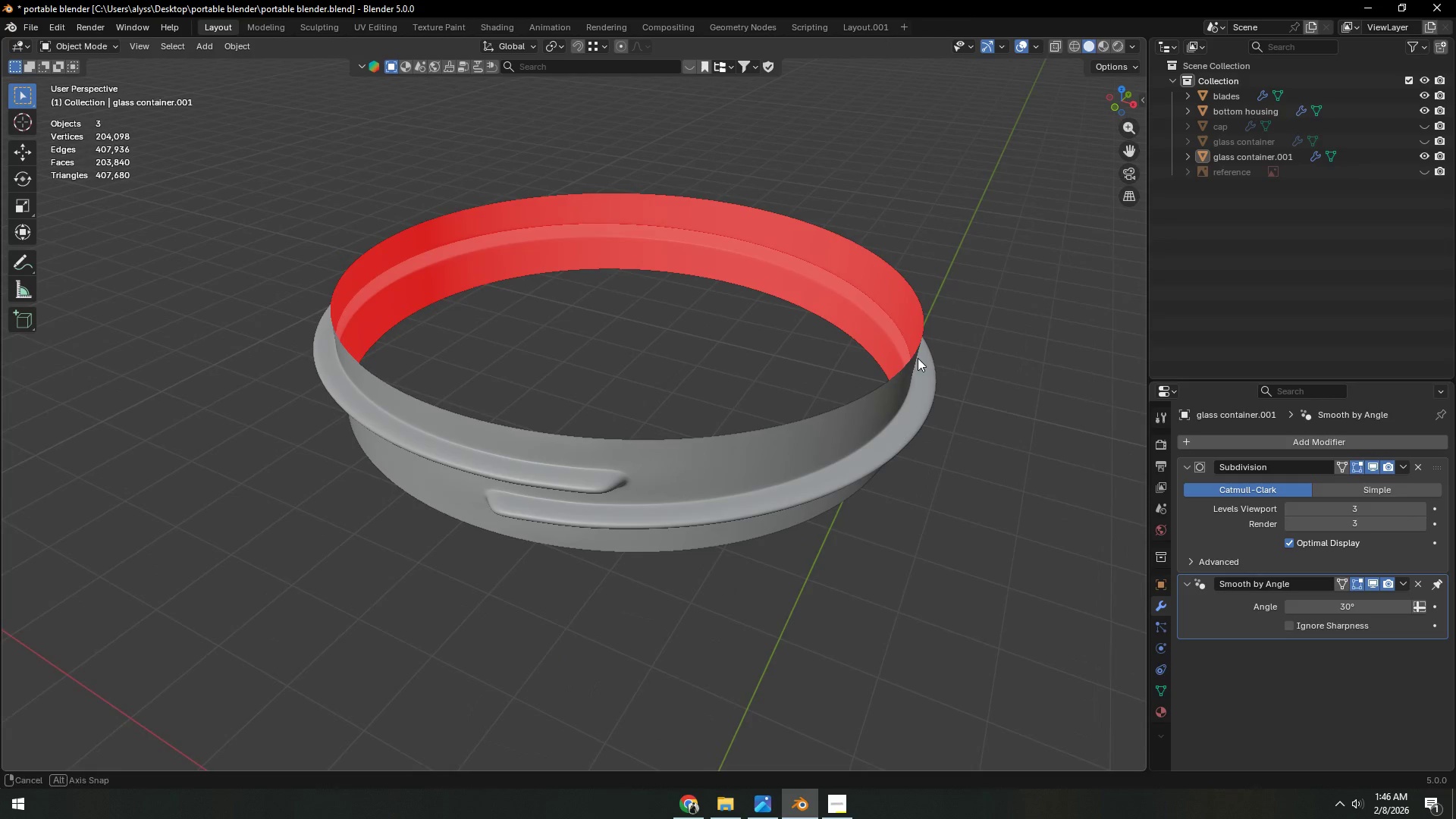 
scroll: coordinate [886, 394], scroll_direction: up, amount: 2.0
 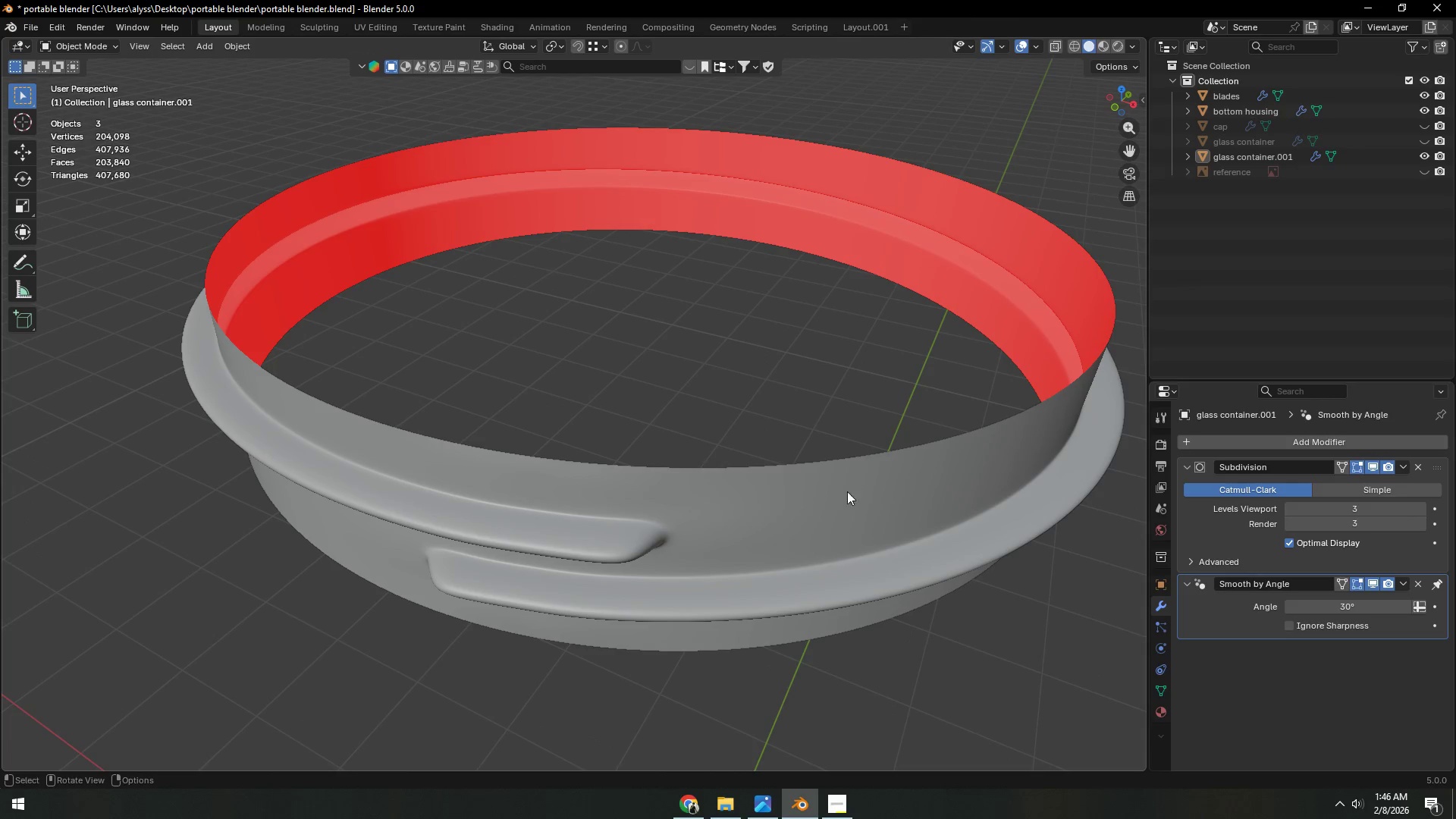 
left_click([843, 502])
 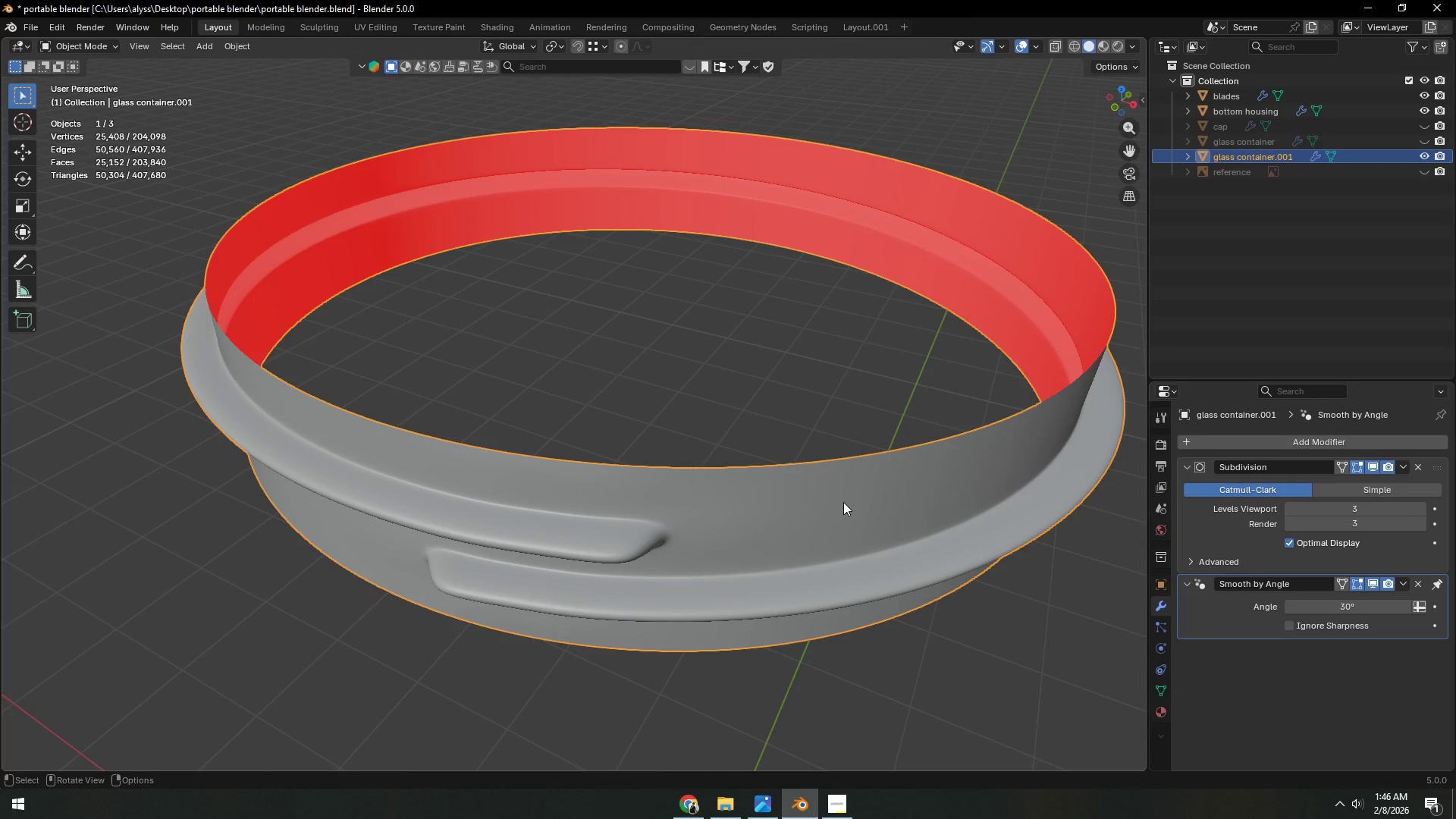 
wait(11.53)
 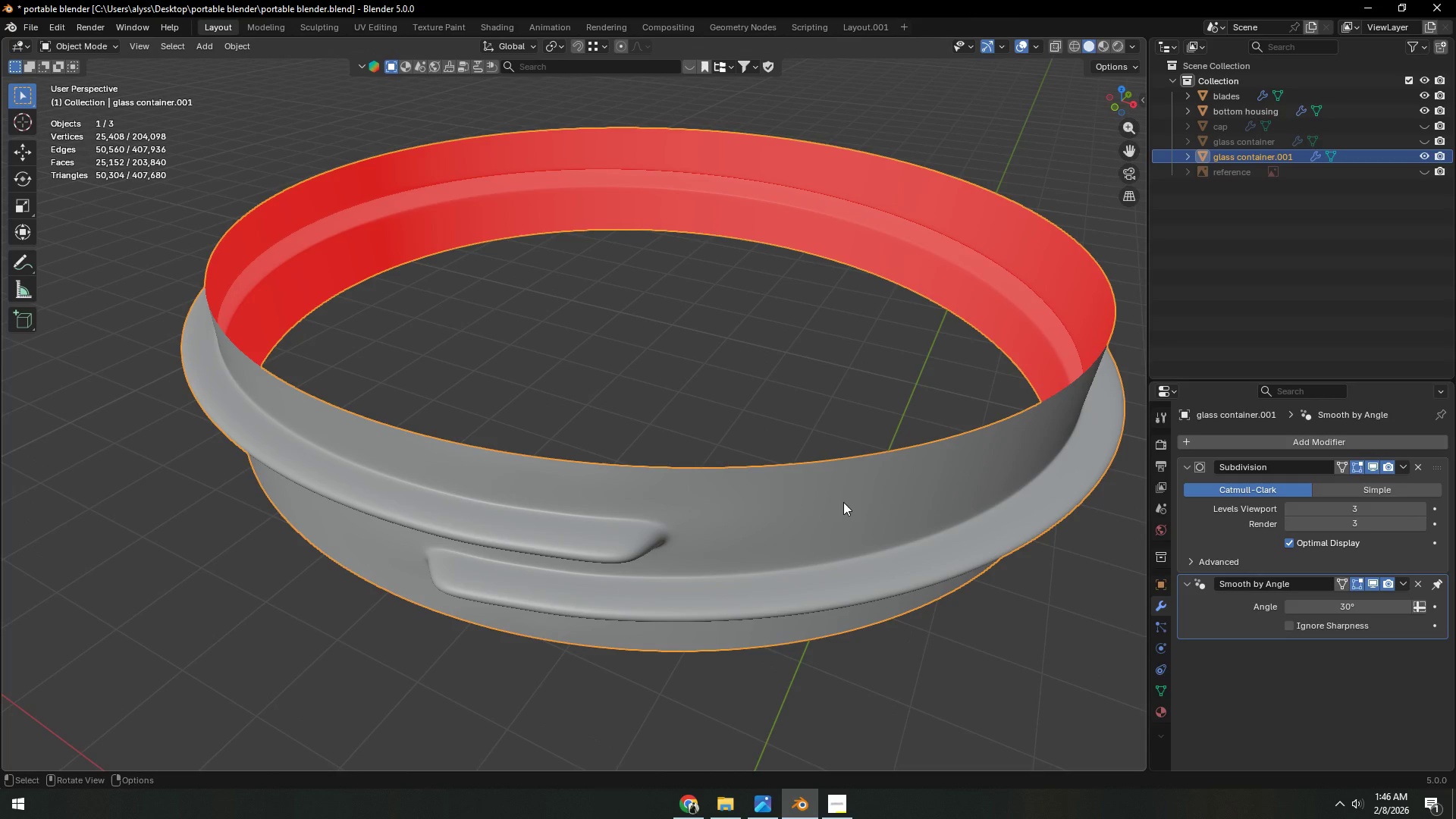 
left_click([830, 504])
 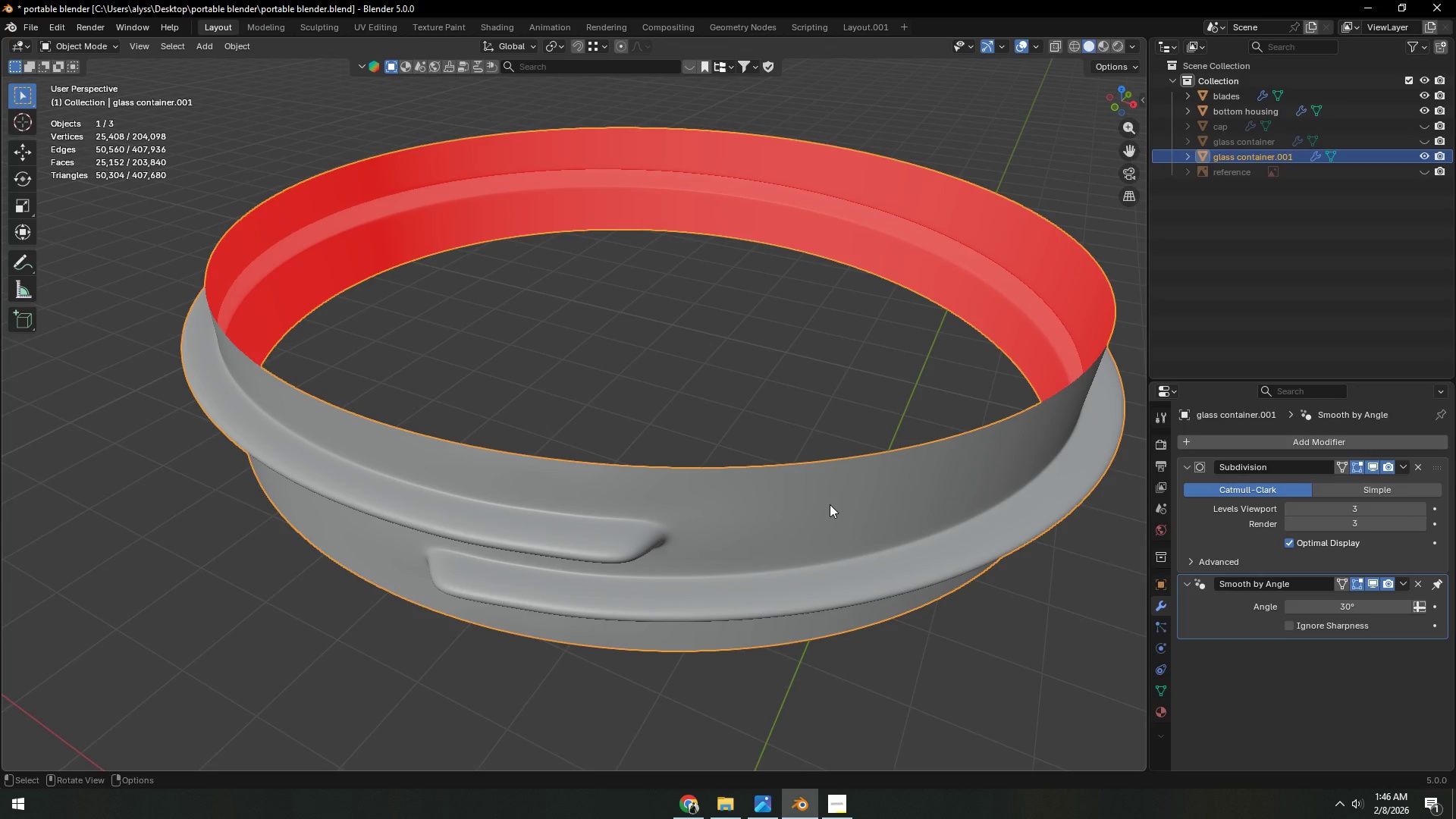 
key(Tab)
 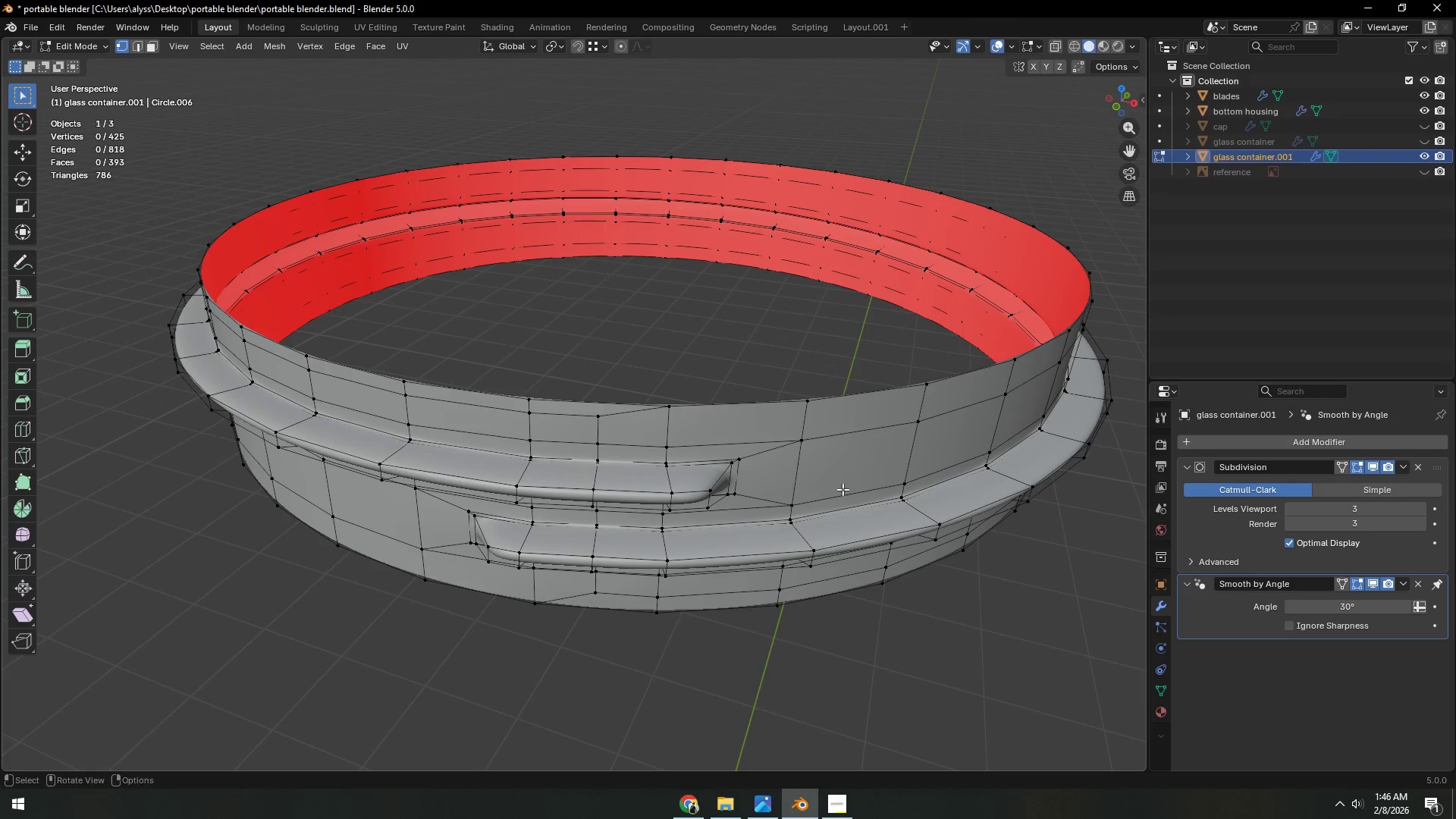 
scroll: coordinate [820, 503], scroll_direction: up, amount: 2.0
 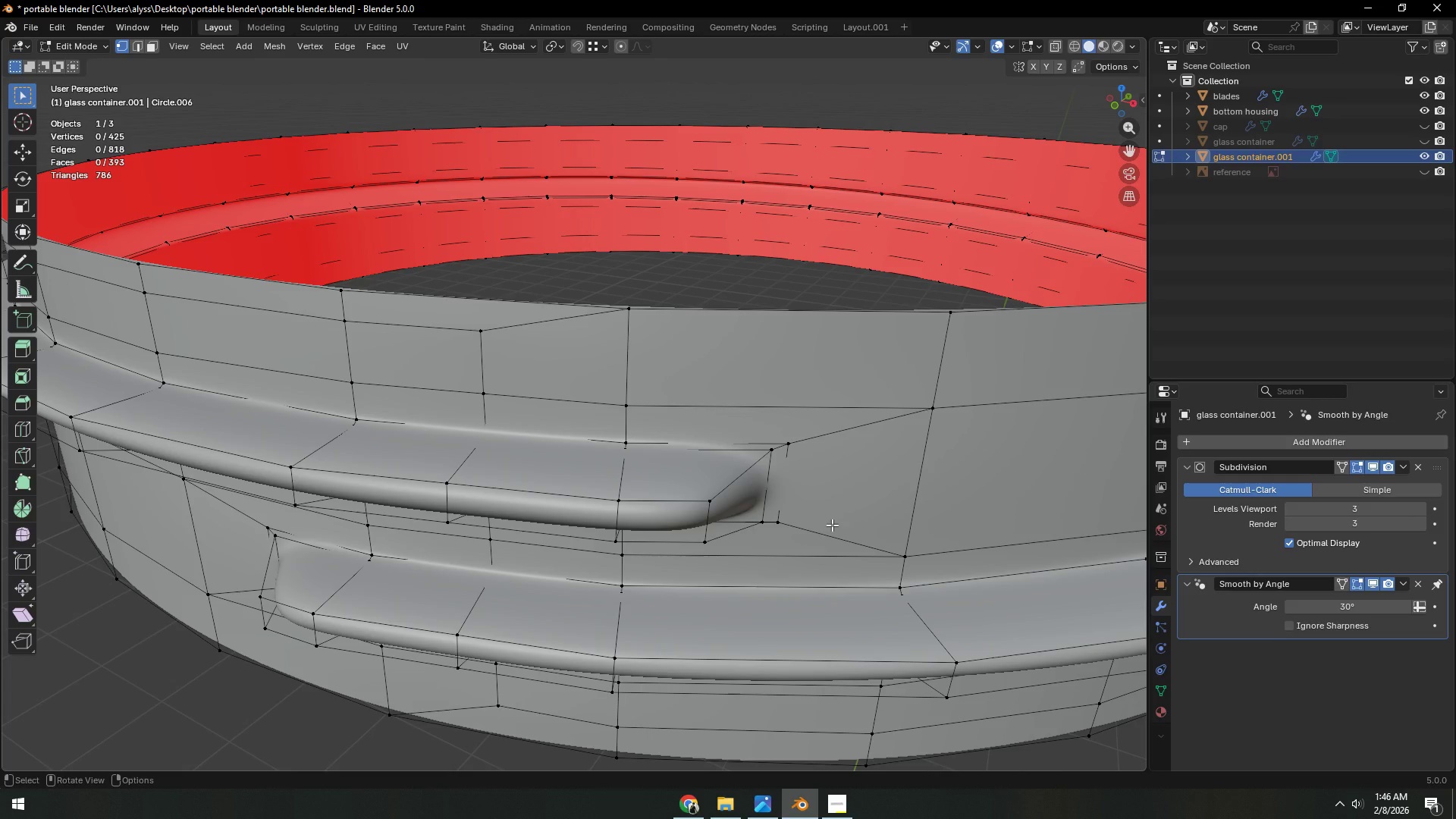 
wait(9.85)
 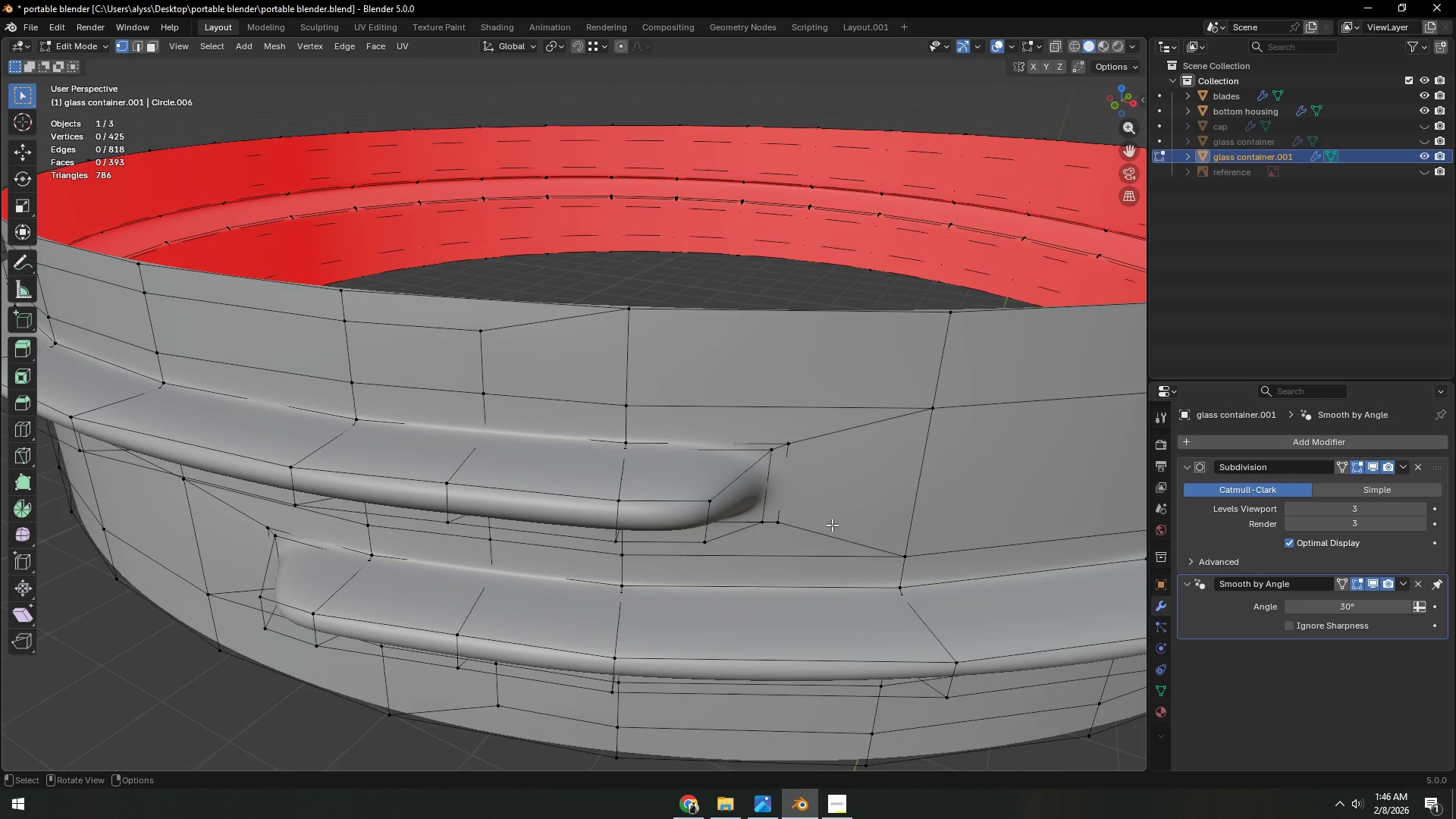 
key(2)
 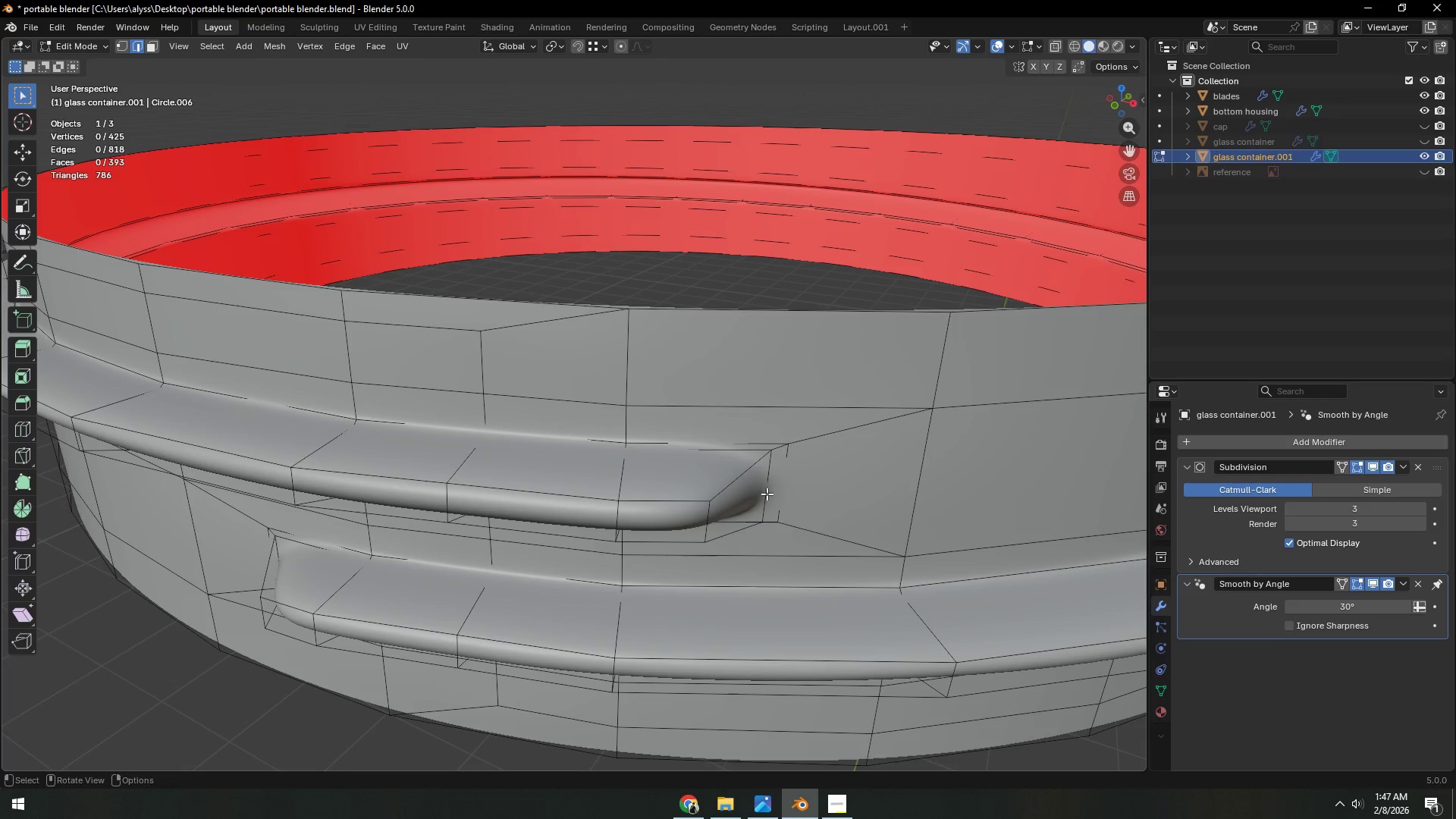 
hold_key(key=AltLeft, duration=0.42)
left_click([766, 492])
 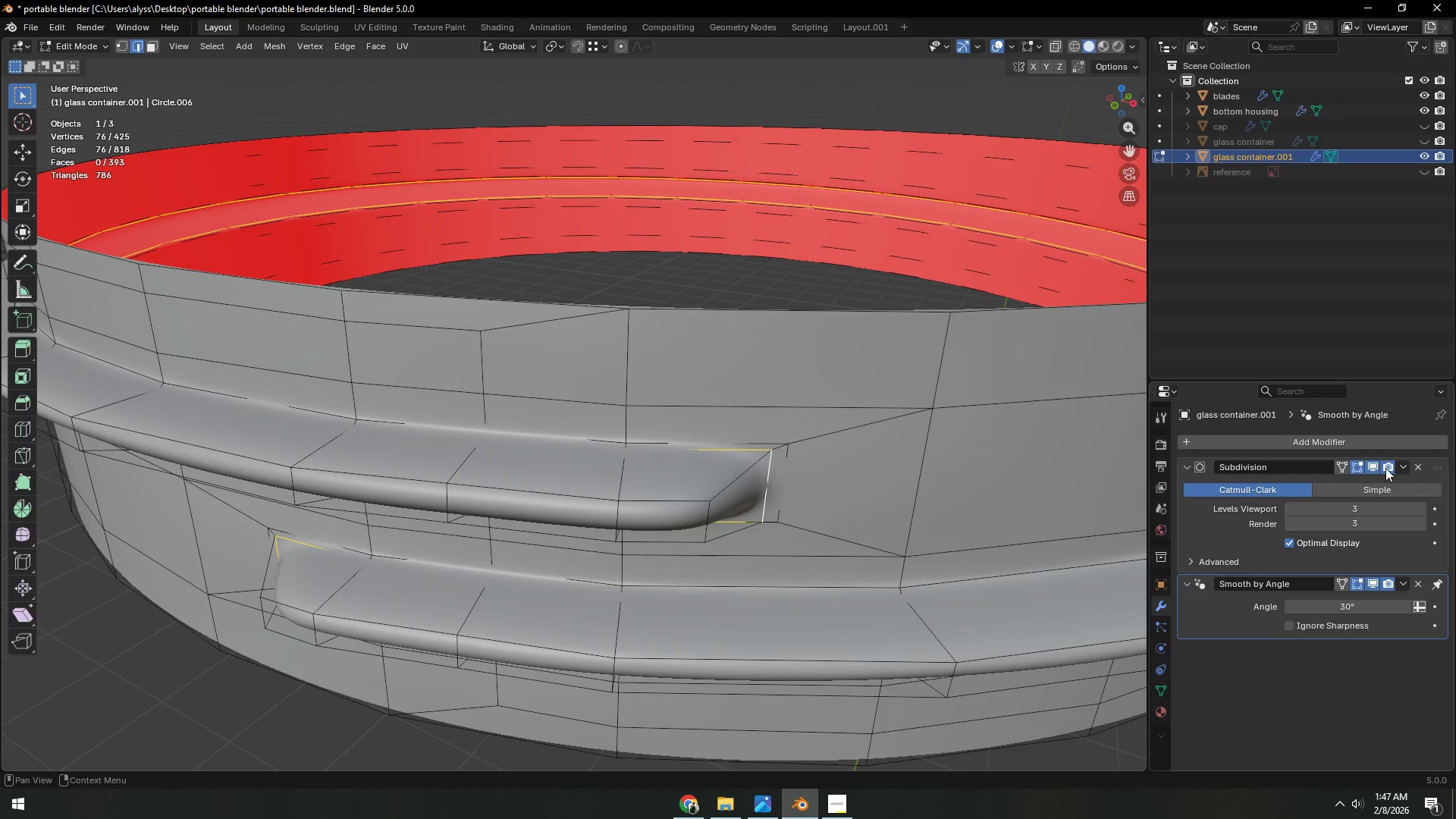 
left_click([1377, 466])
 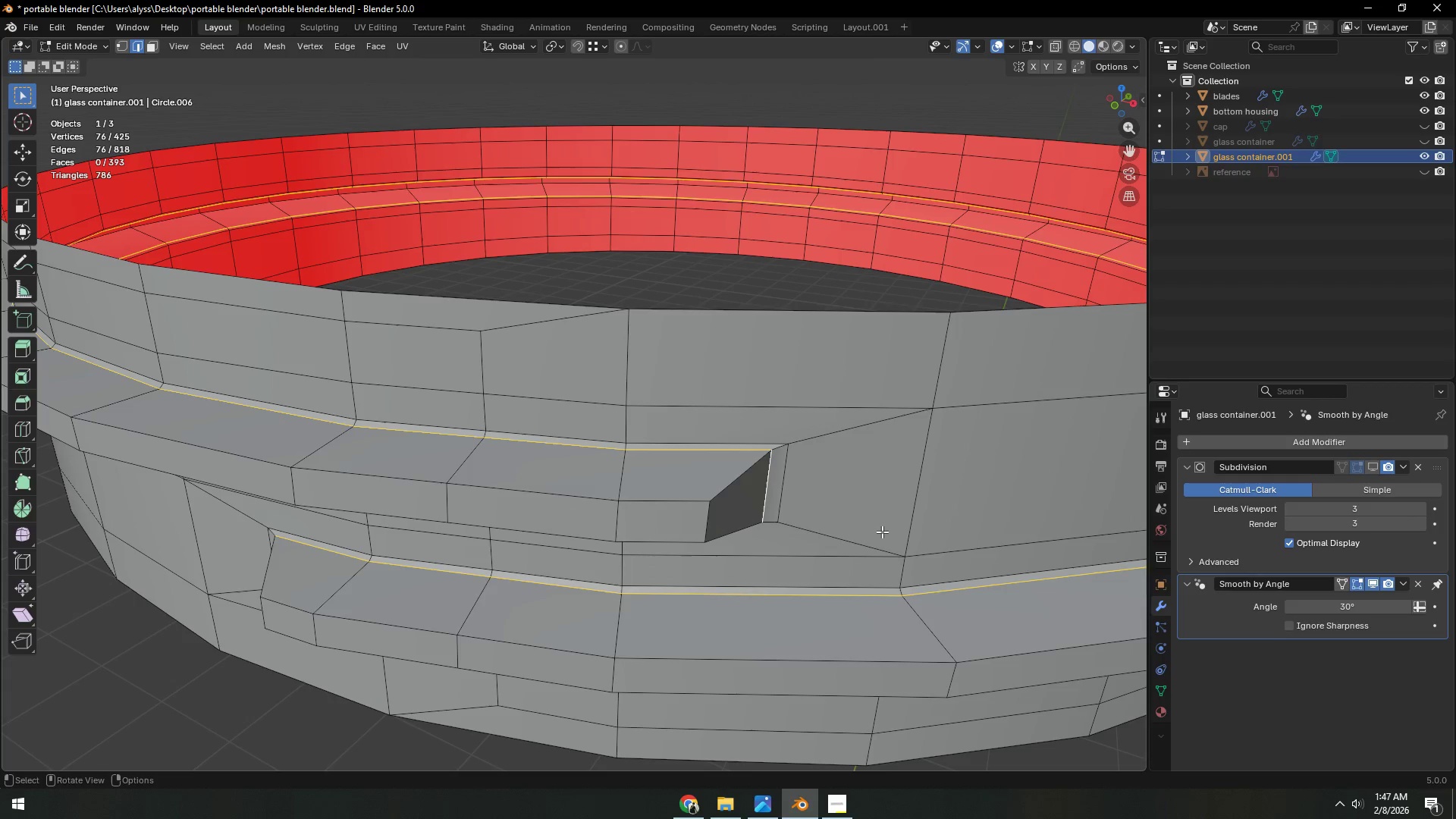 
scroll: coordinate [880, 532], scroll_direction: down, amount: 1.0
 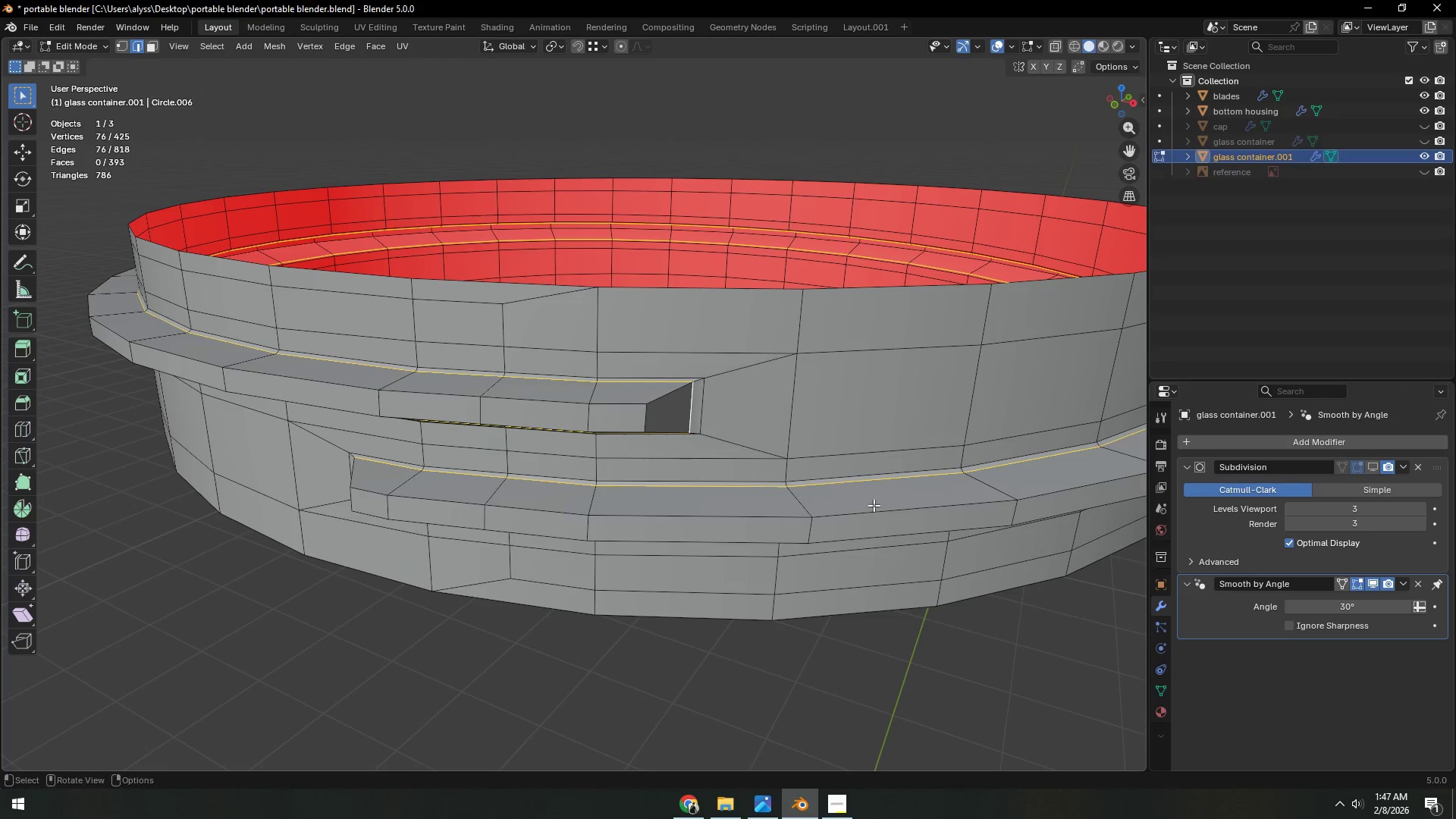 
key(Control+Z)
 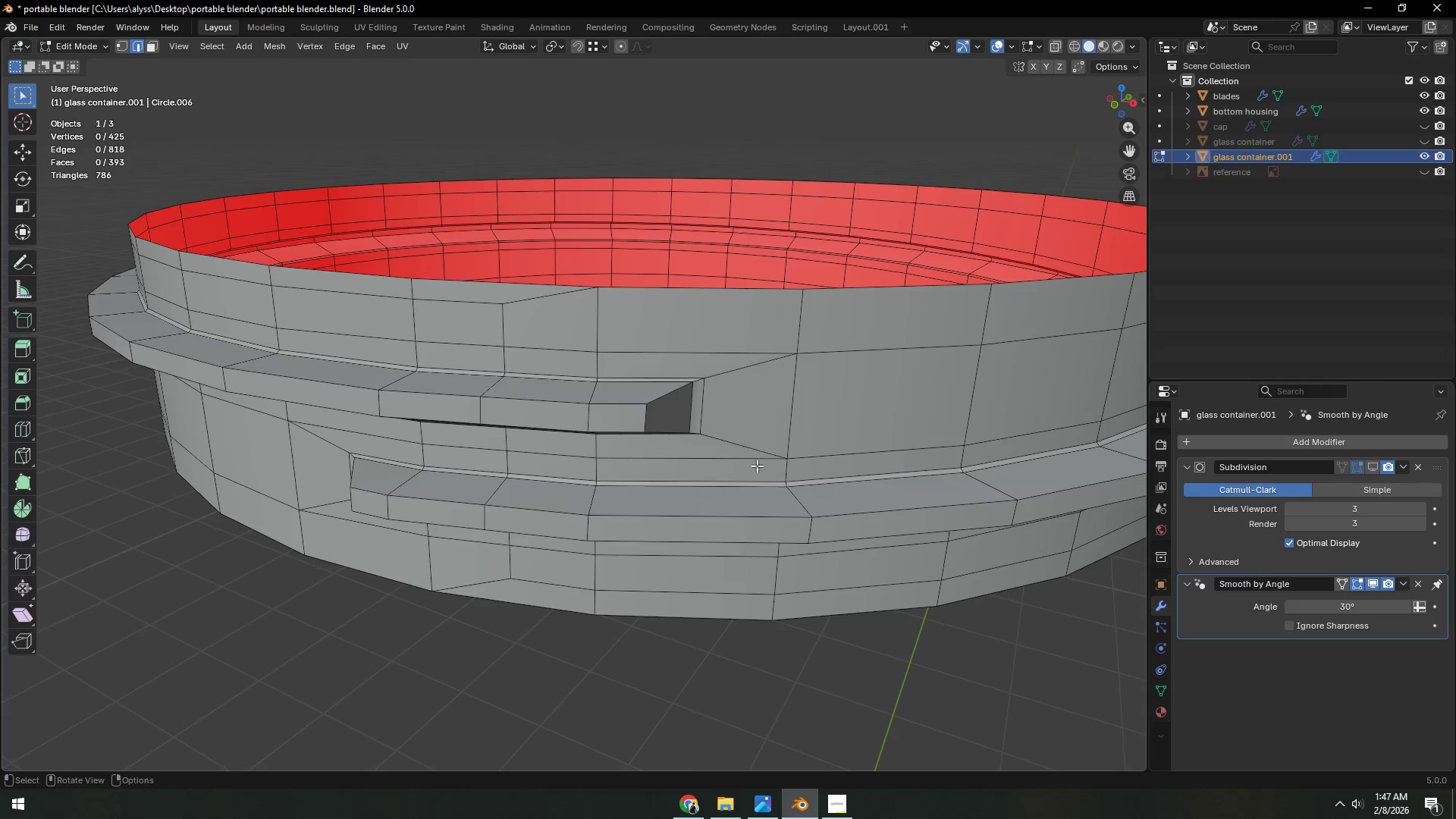 
hold_key(key=AltLeft, duration=0.41)
 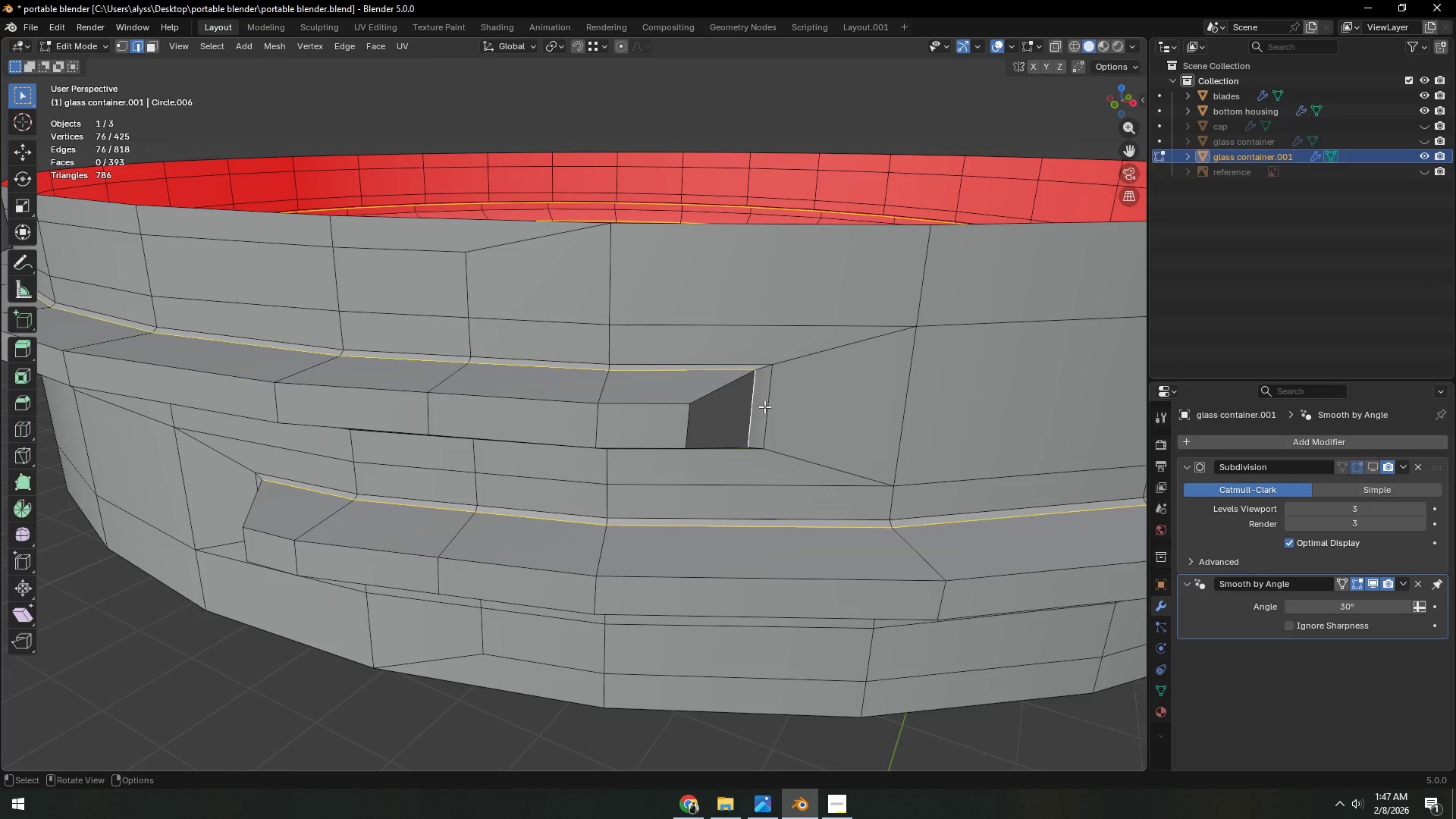 
scroll: coordinate [714, 443], scroll_direction: up, amount: 1.0
 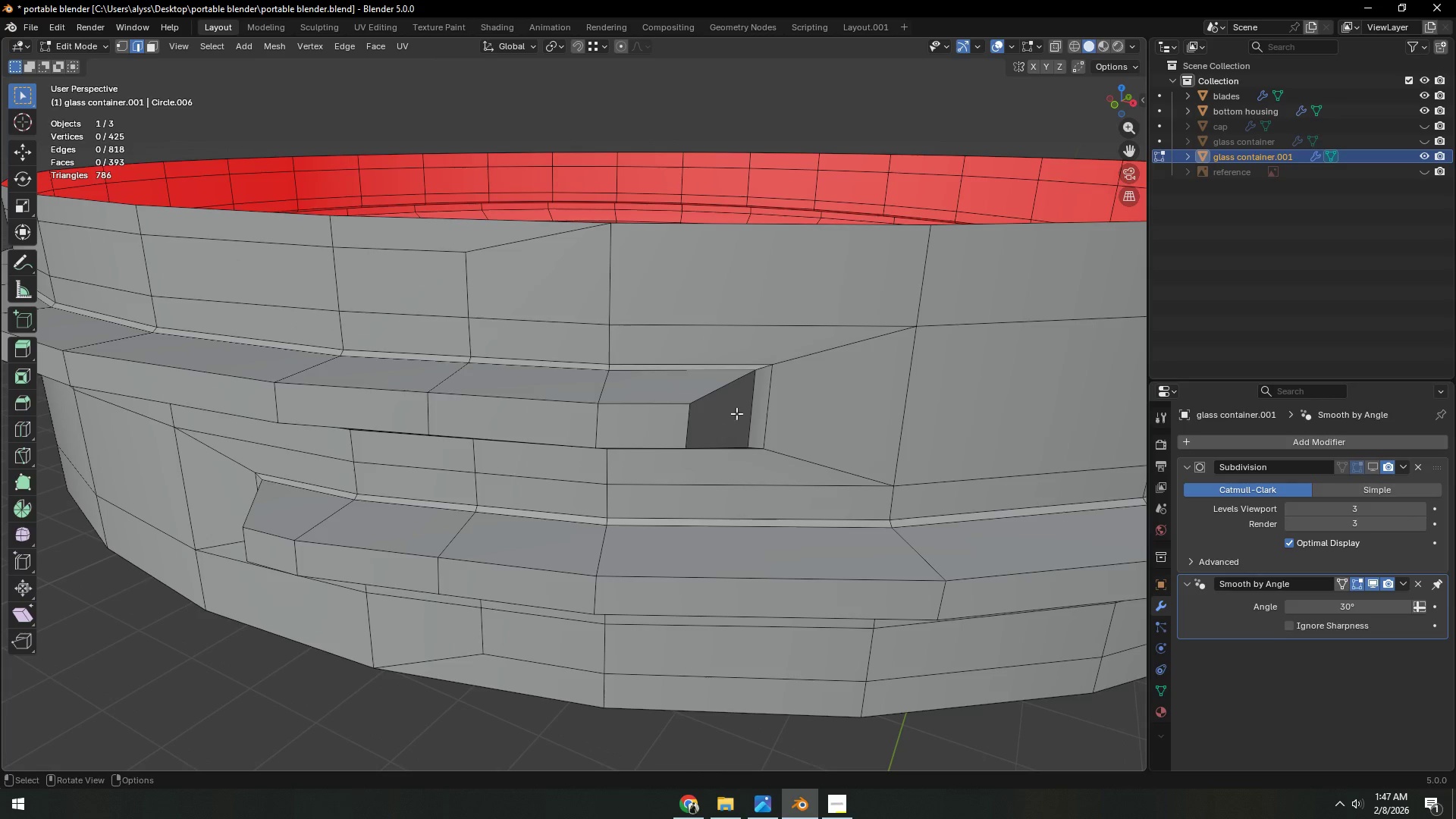 
left_click([753, 393])
 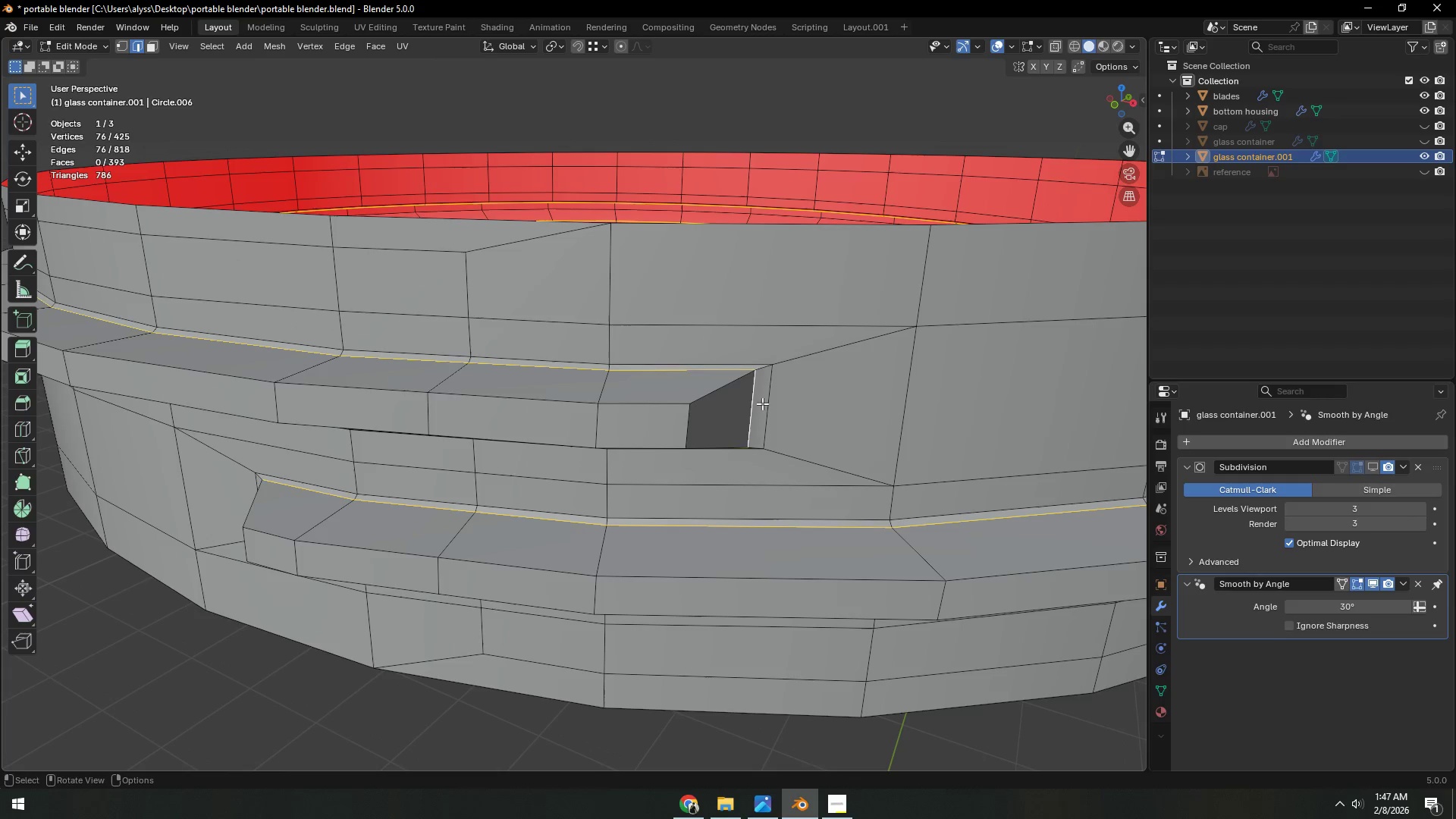 
key(Control+X)
 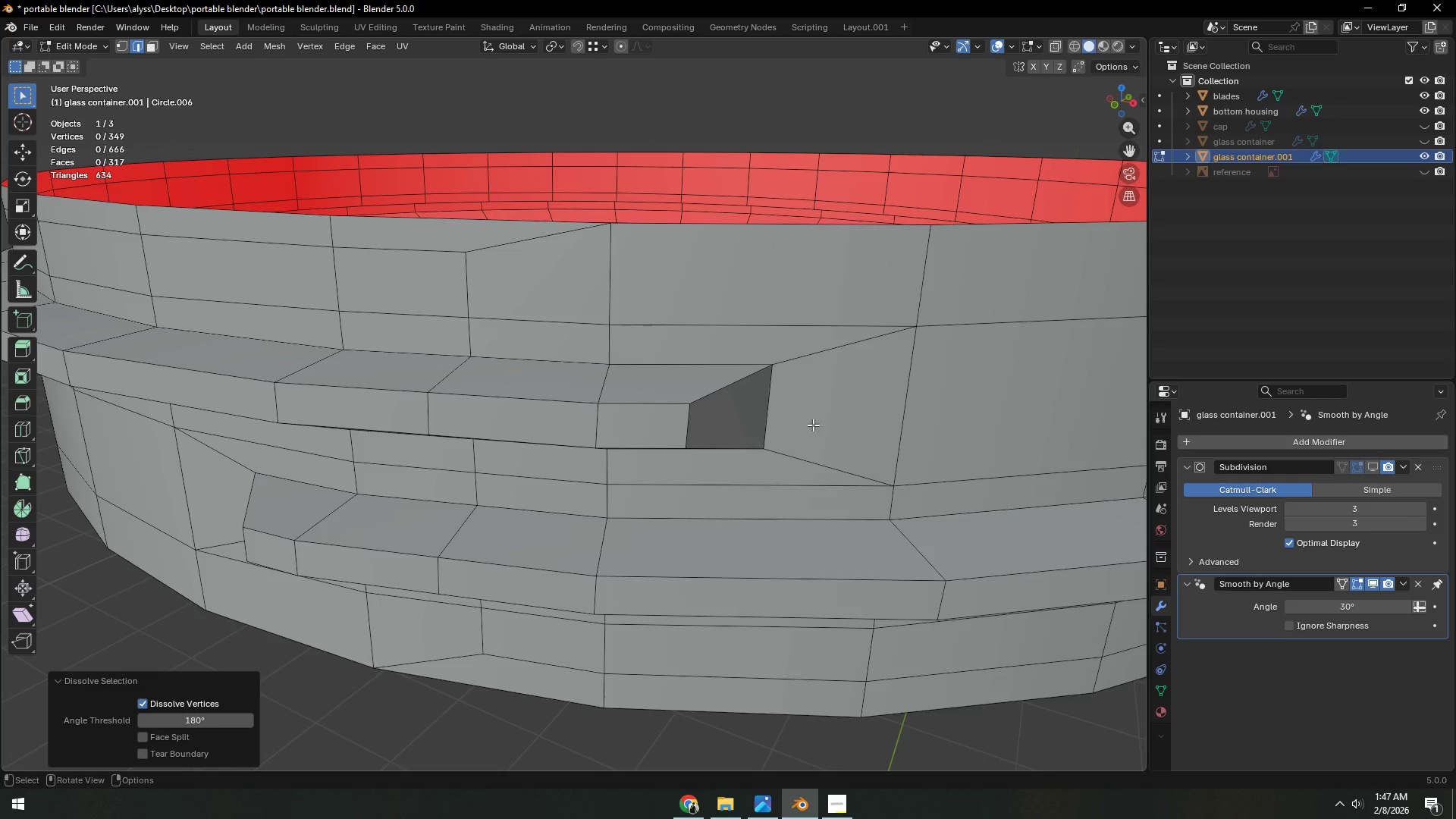 
scroll: coordinate [814, 425], scroll_direction: down, amount: 1.0
 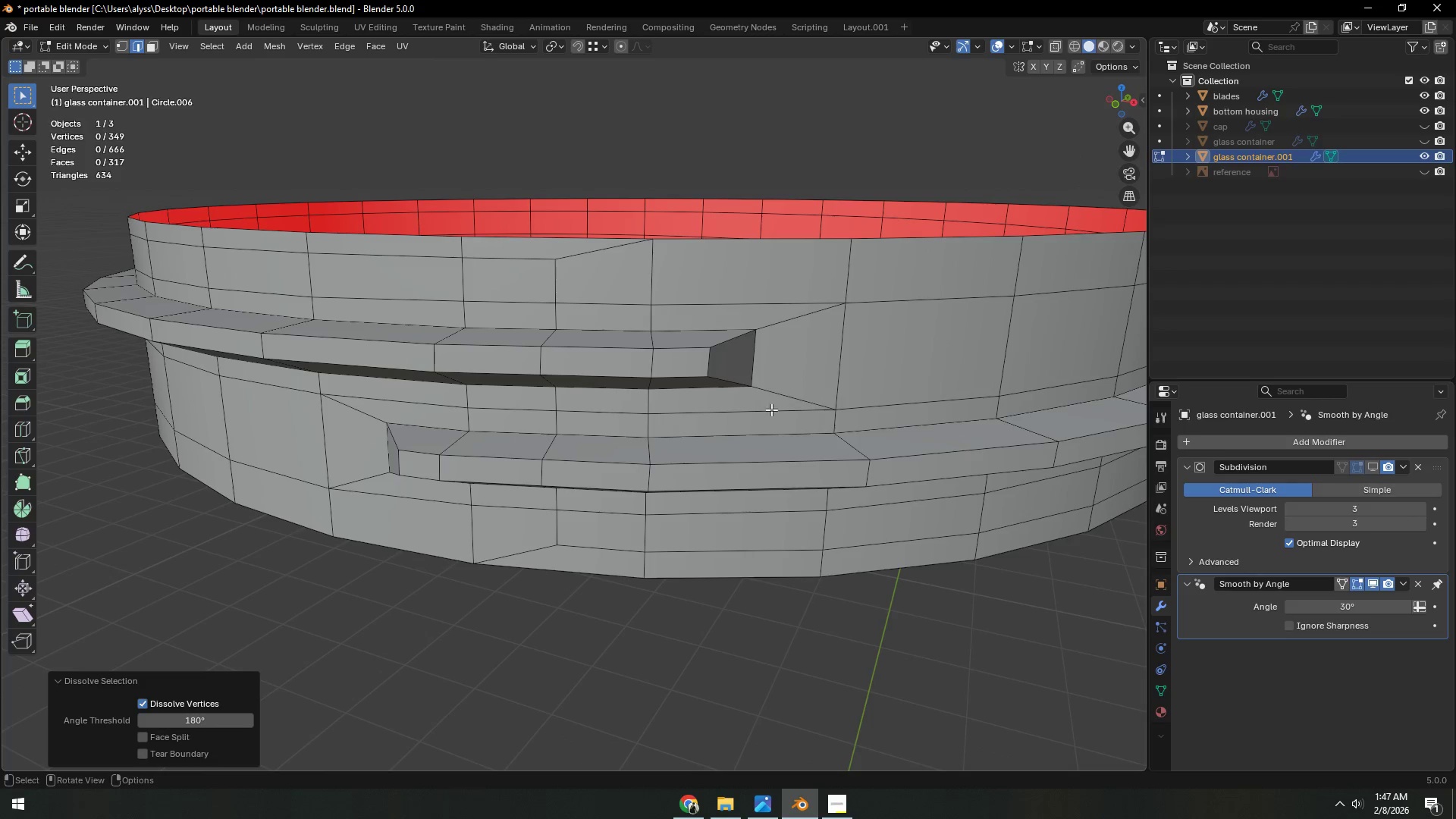 
key(3)
 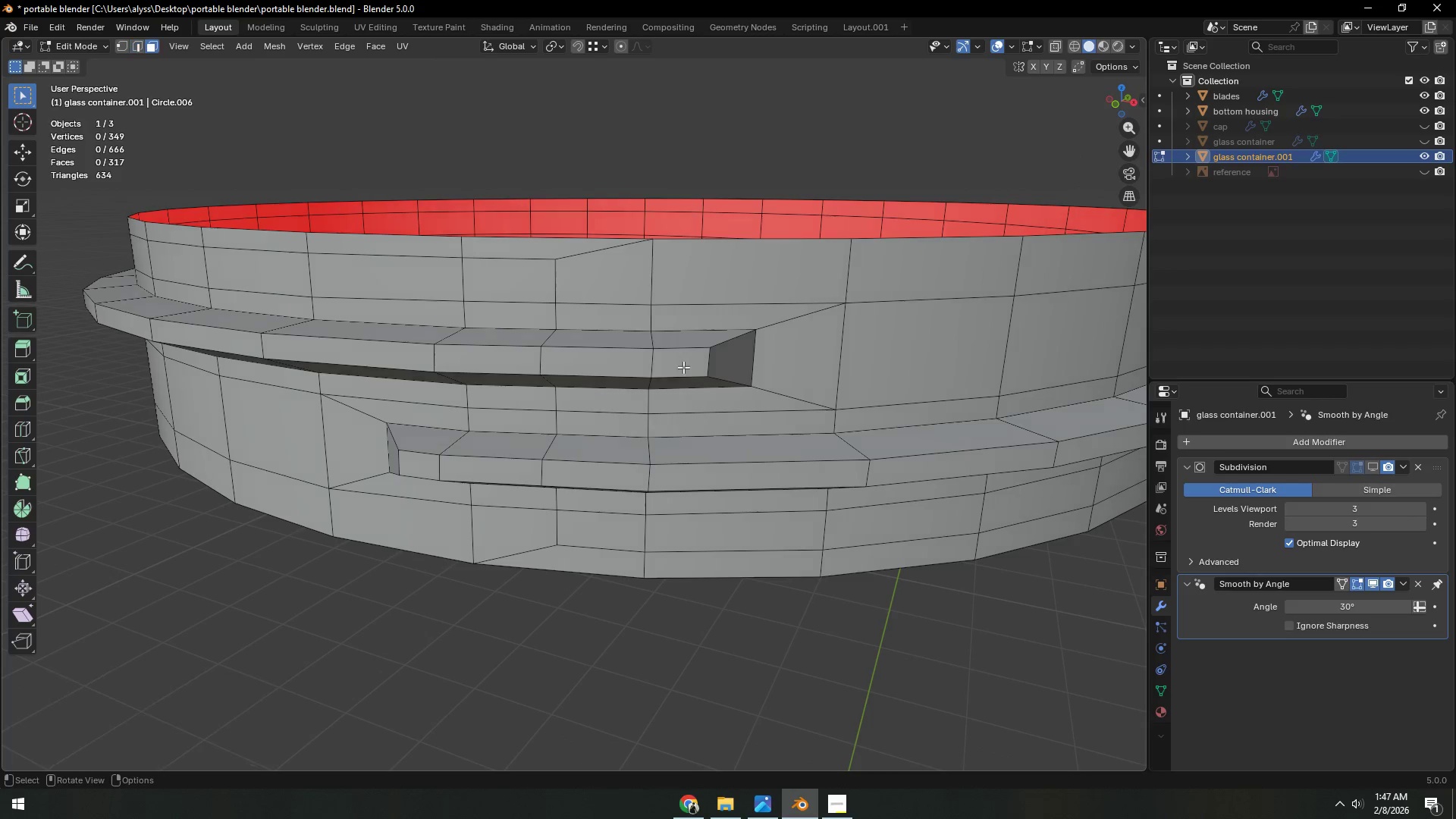 
left_click([683, 367])
 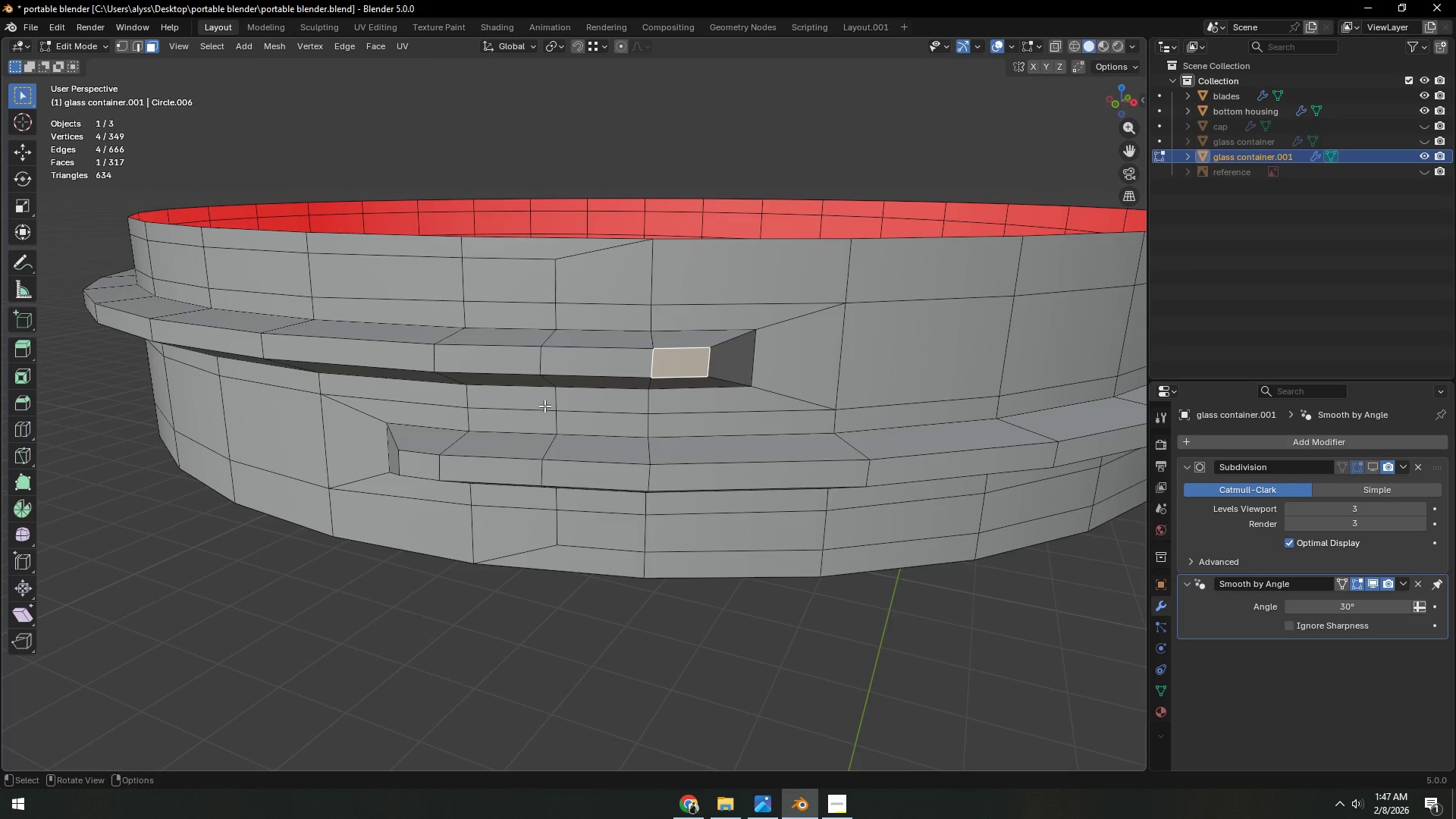 
key(A)
 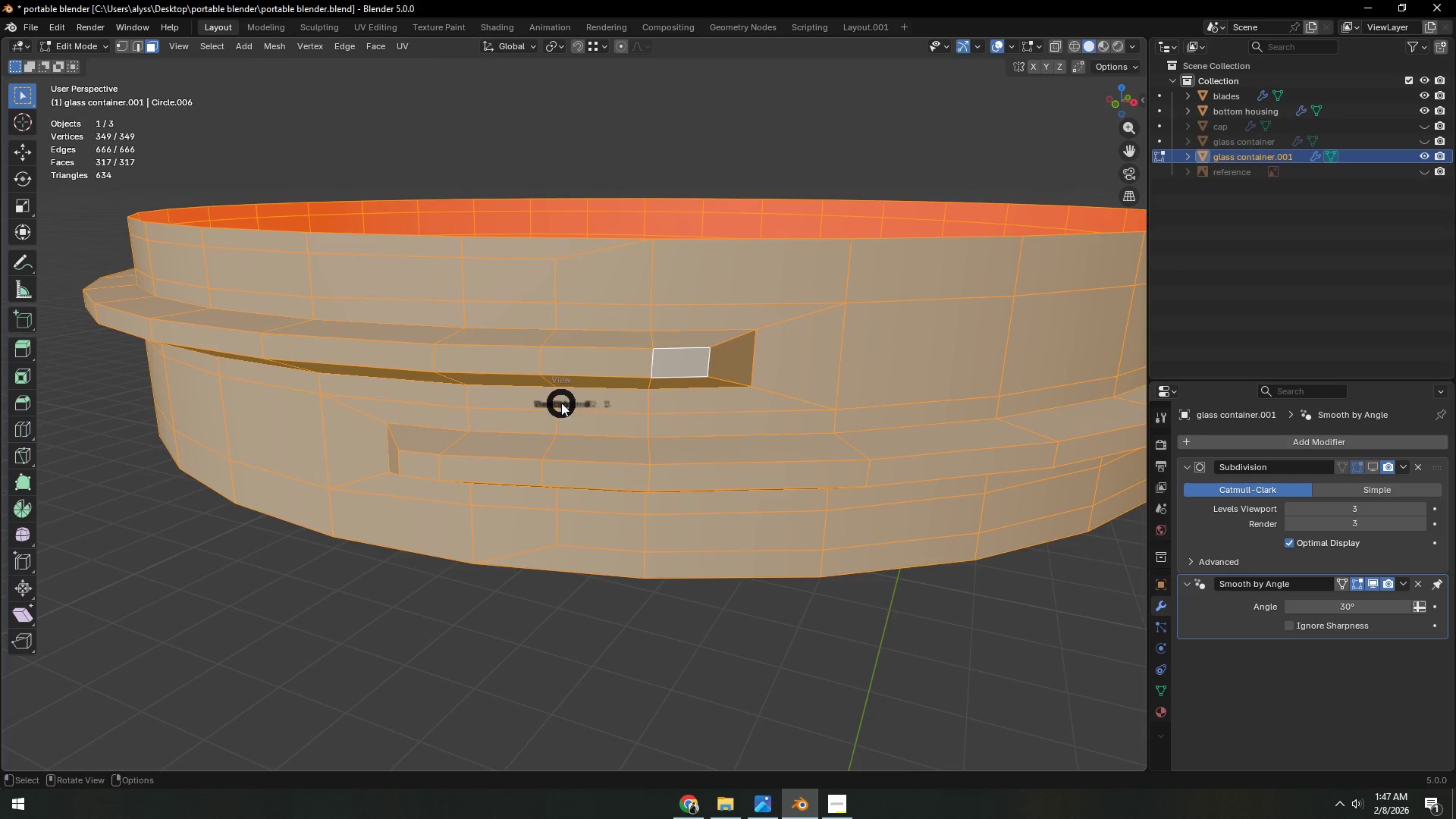 
key(Backquote)
 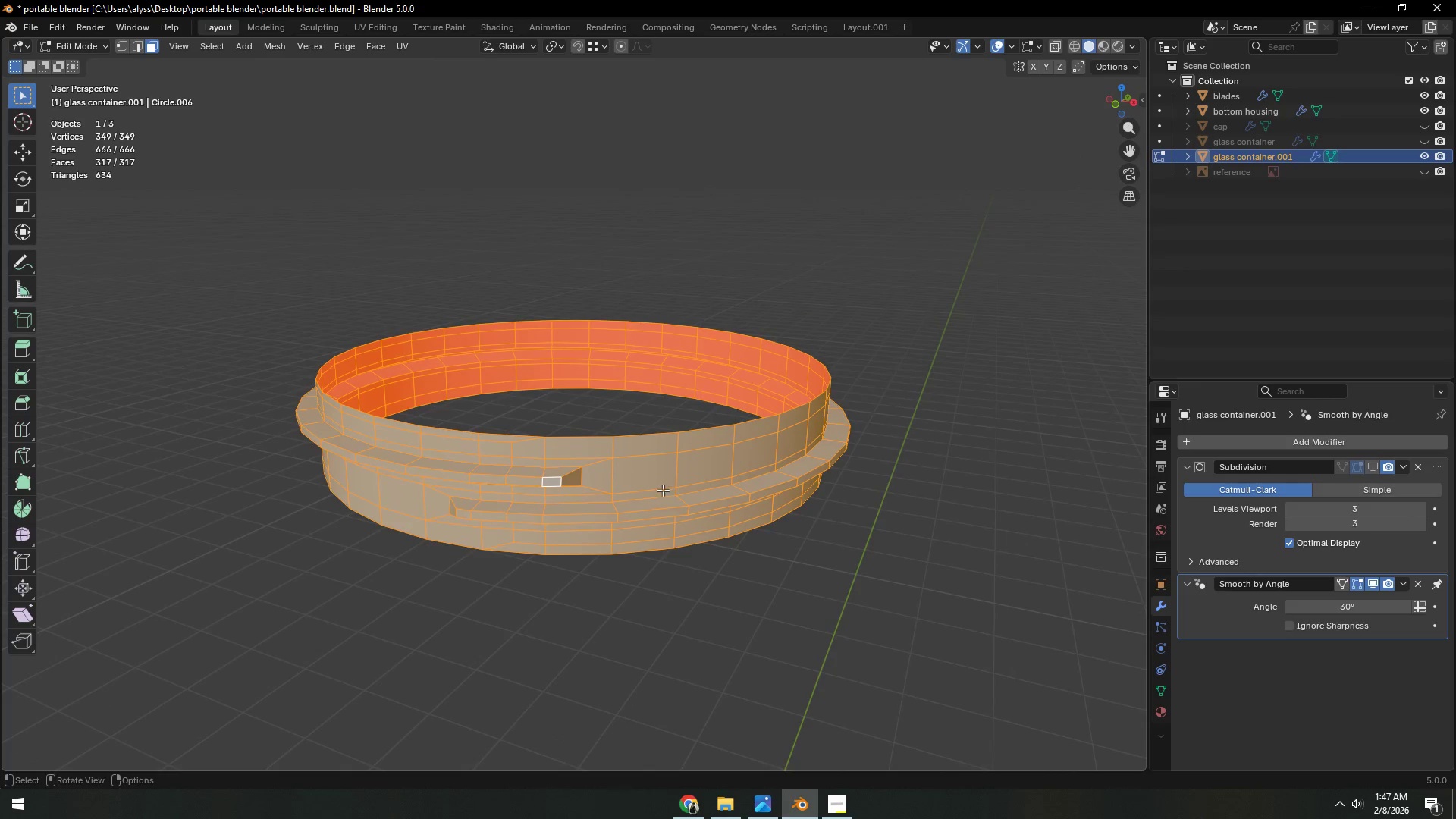 
left_click([717, 626])
 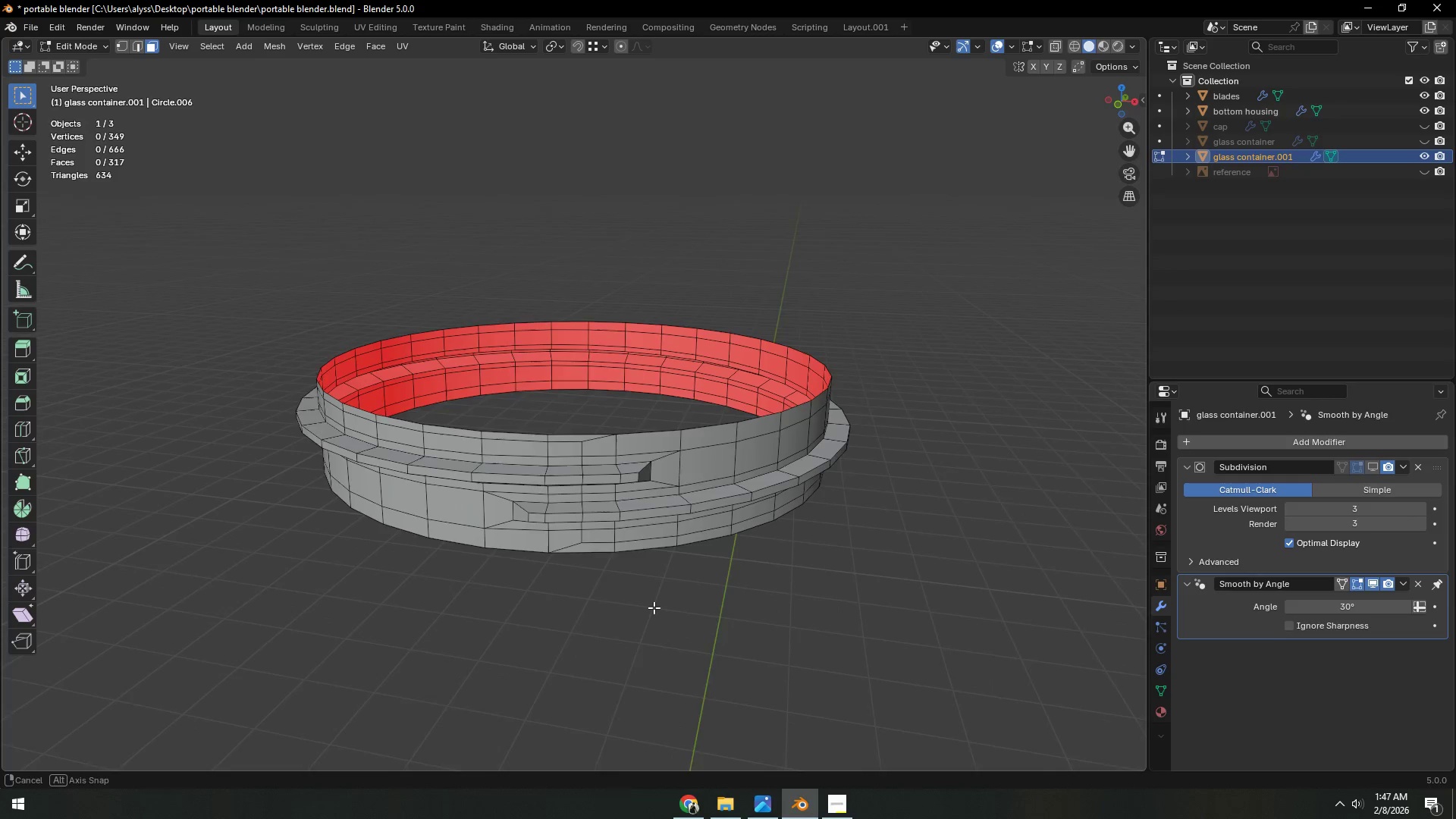 
scroll: coordinate [654, 607], scroll_direction: up, amount: 3.0
 